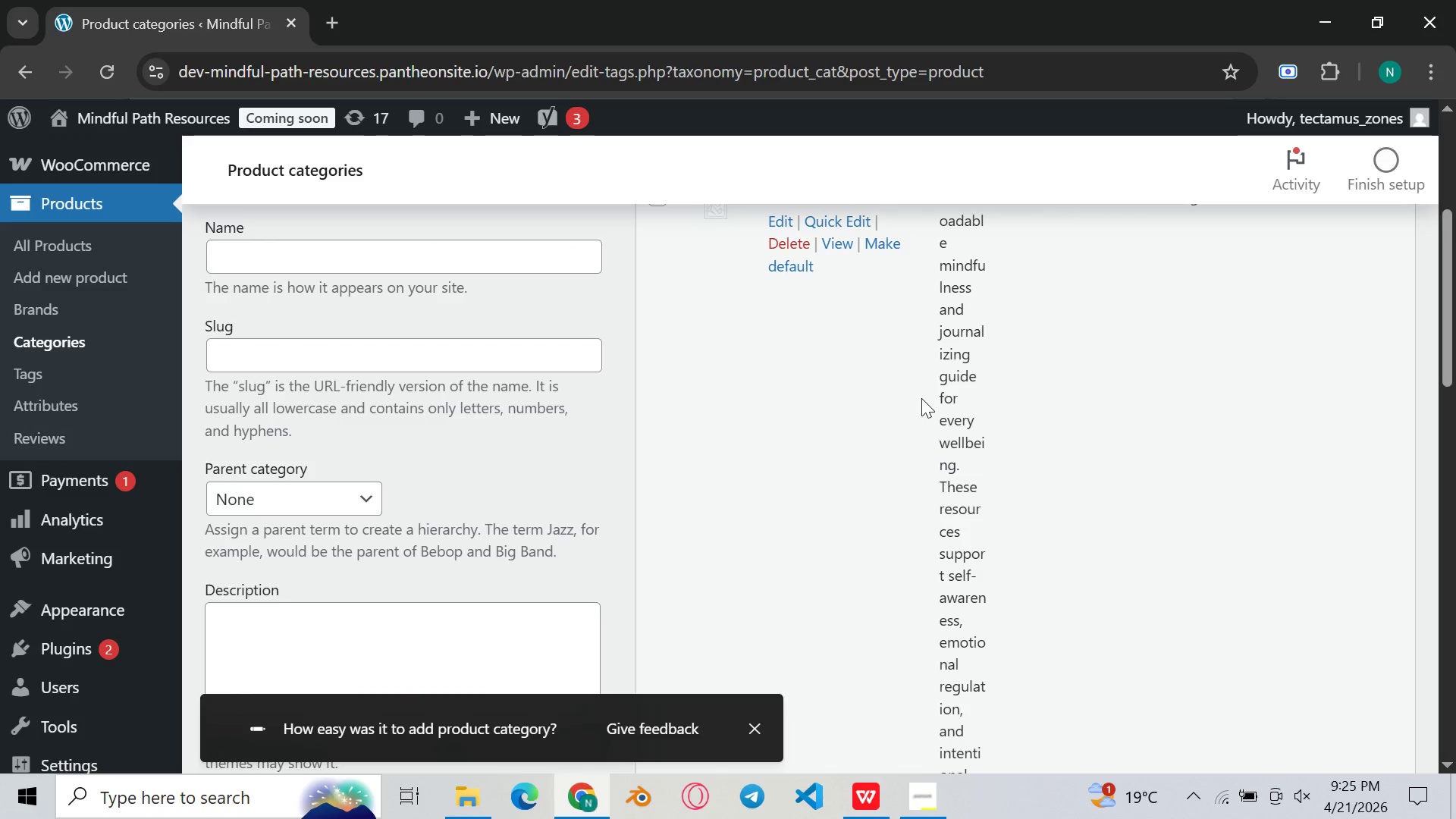 
left_click([488, 818])
 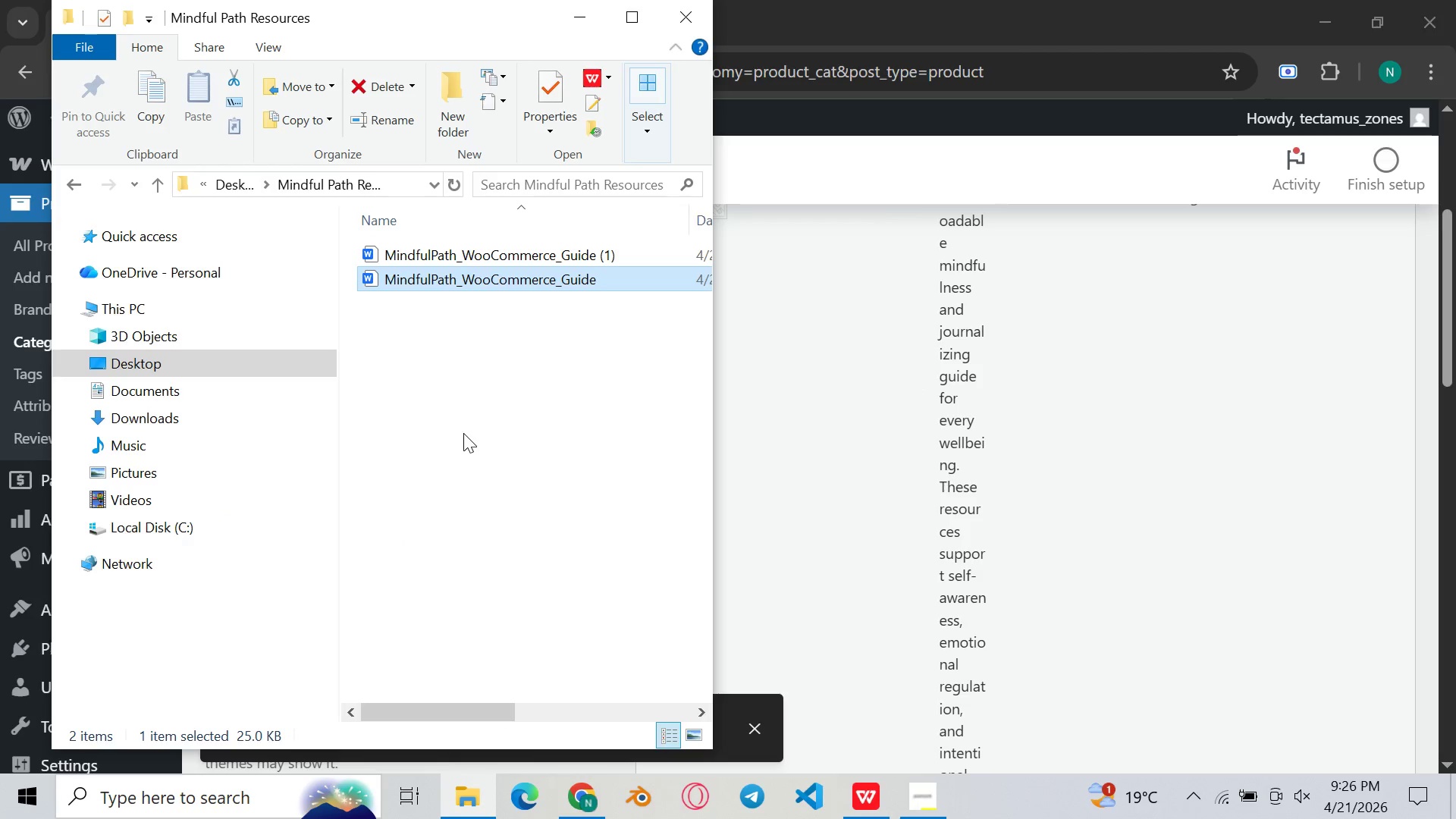 
right_click([463, 433])
 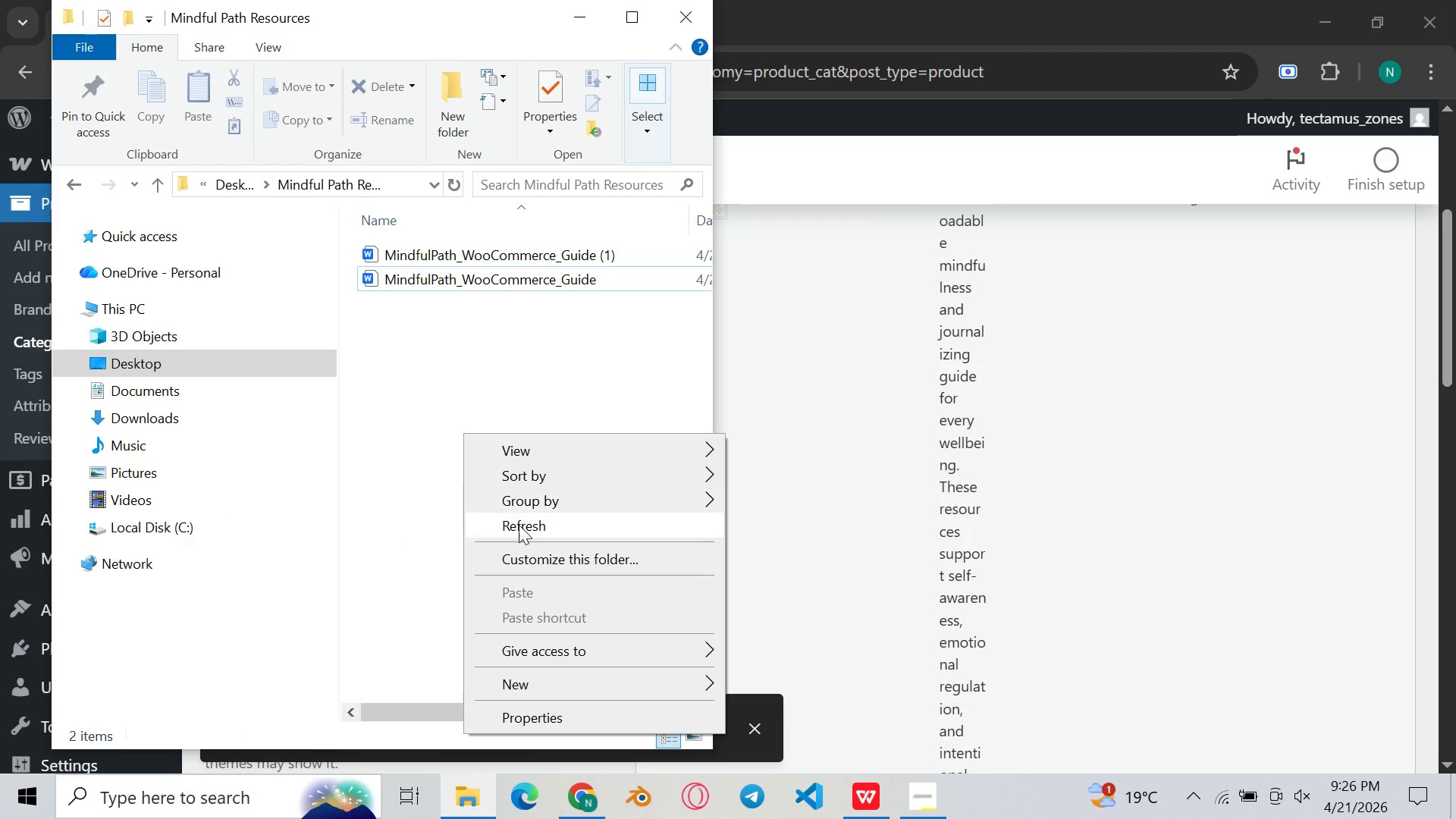 
mouse_move([585, 689])
 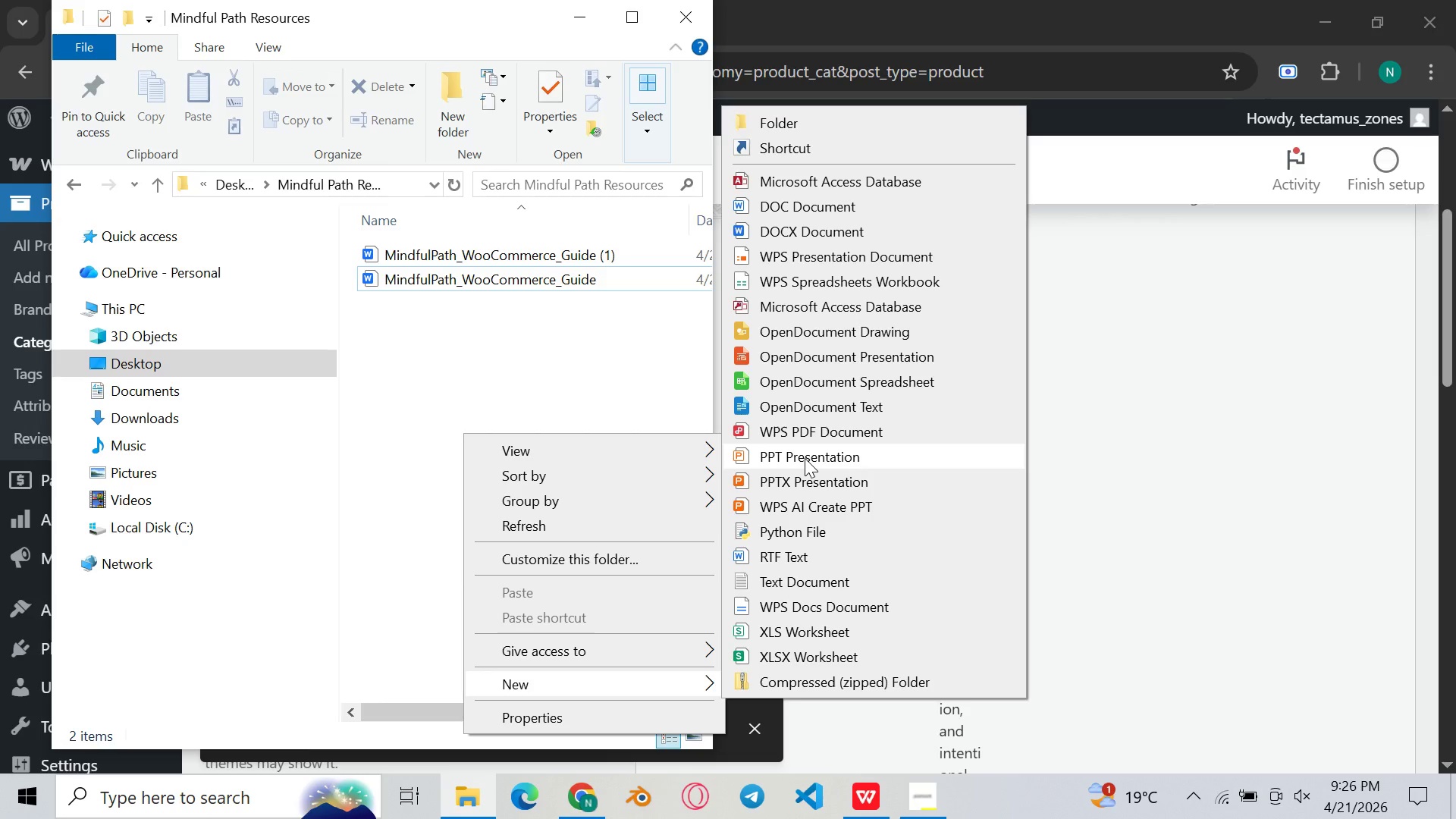 
wait(8.65)
 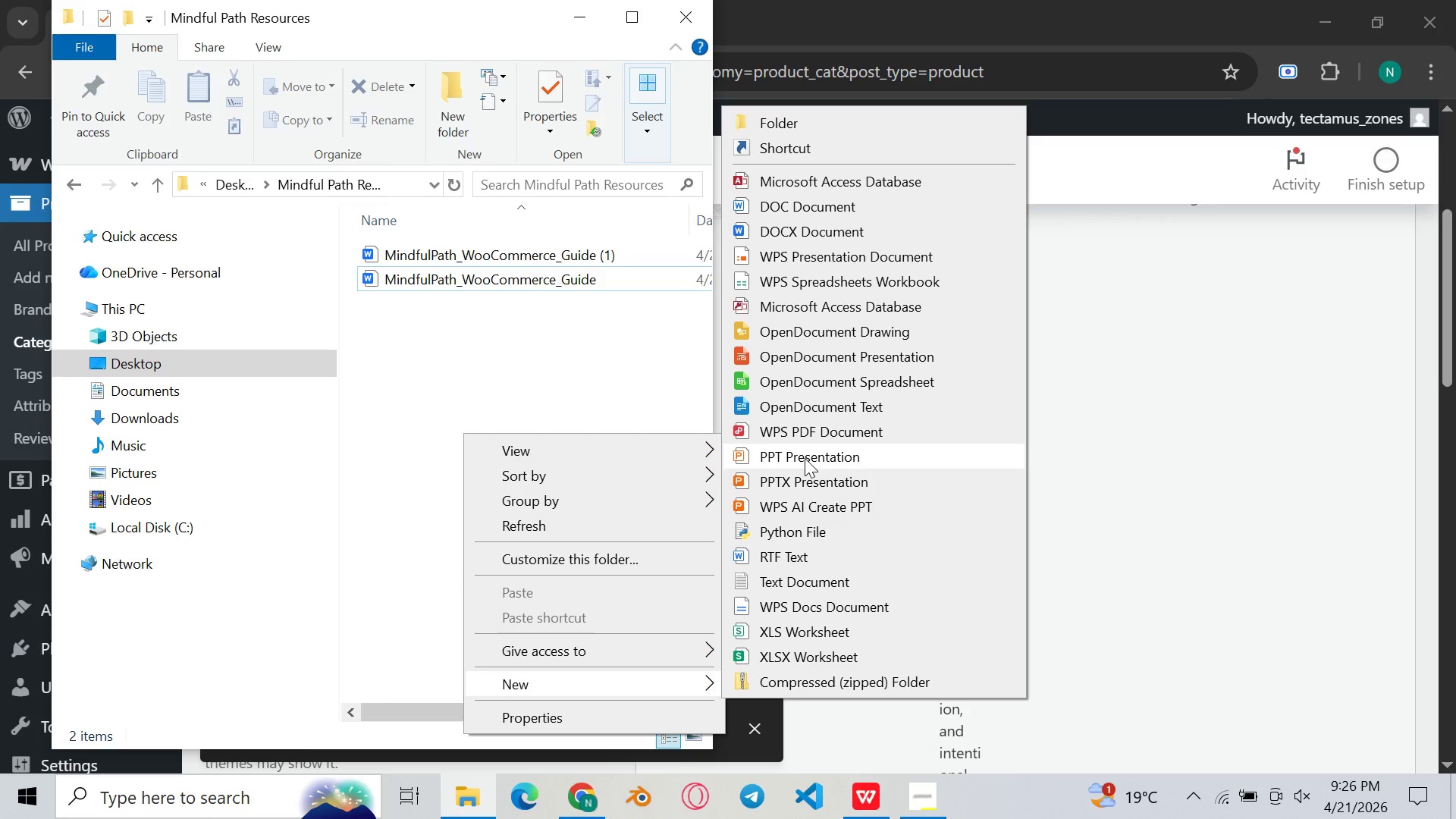 
scroll: coordinate [874, 270], scroll_direction: down, amount: 2.0
 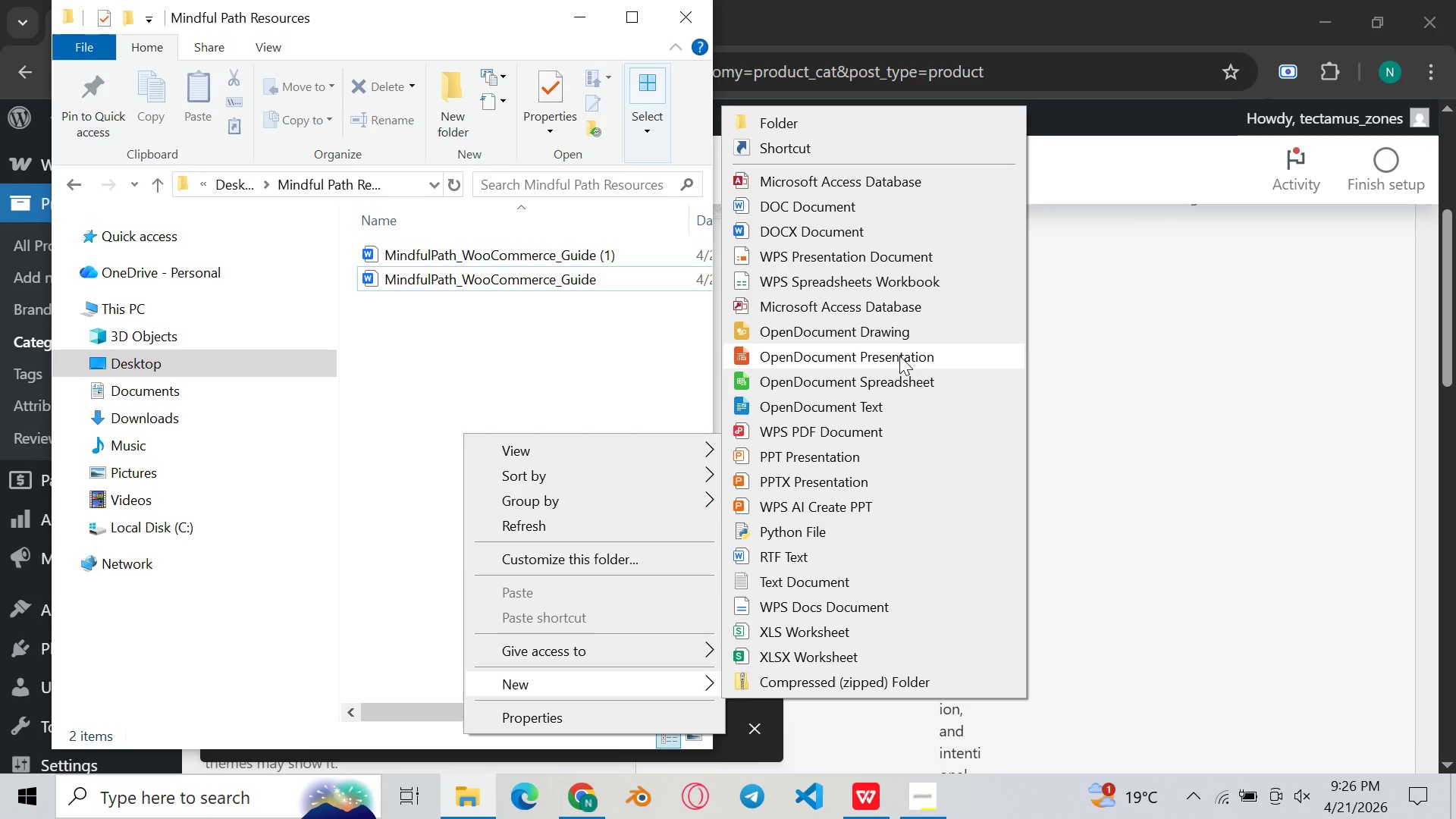 
wait(30.38)
 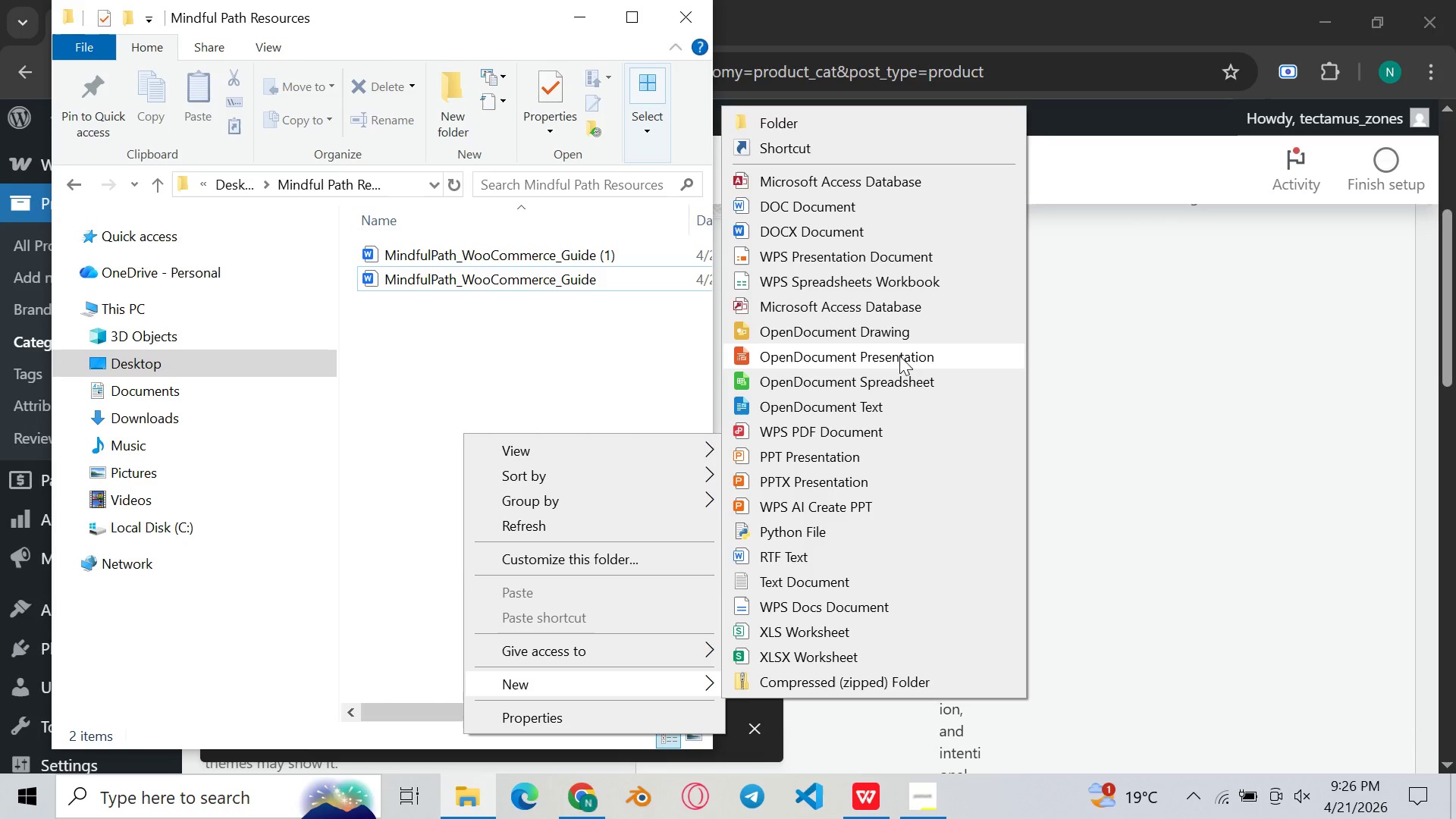 
left_click([856, 226])
 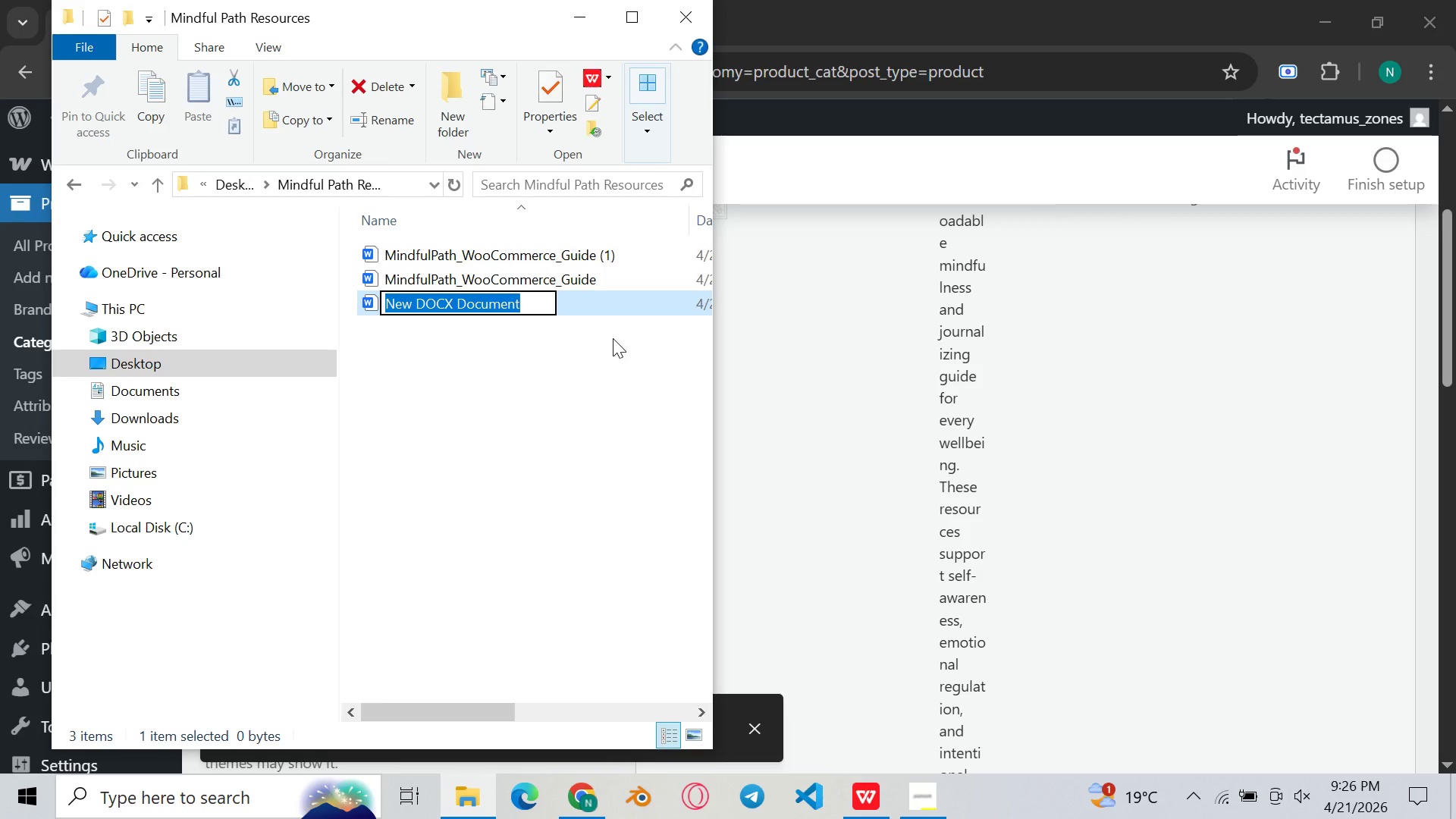 
wait(5.5)
 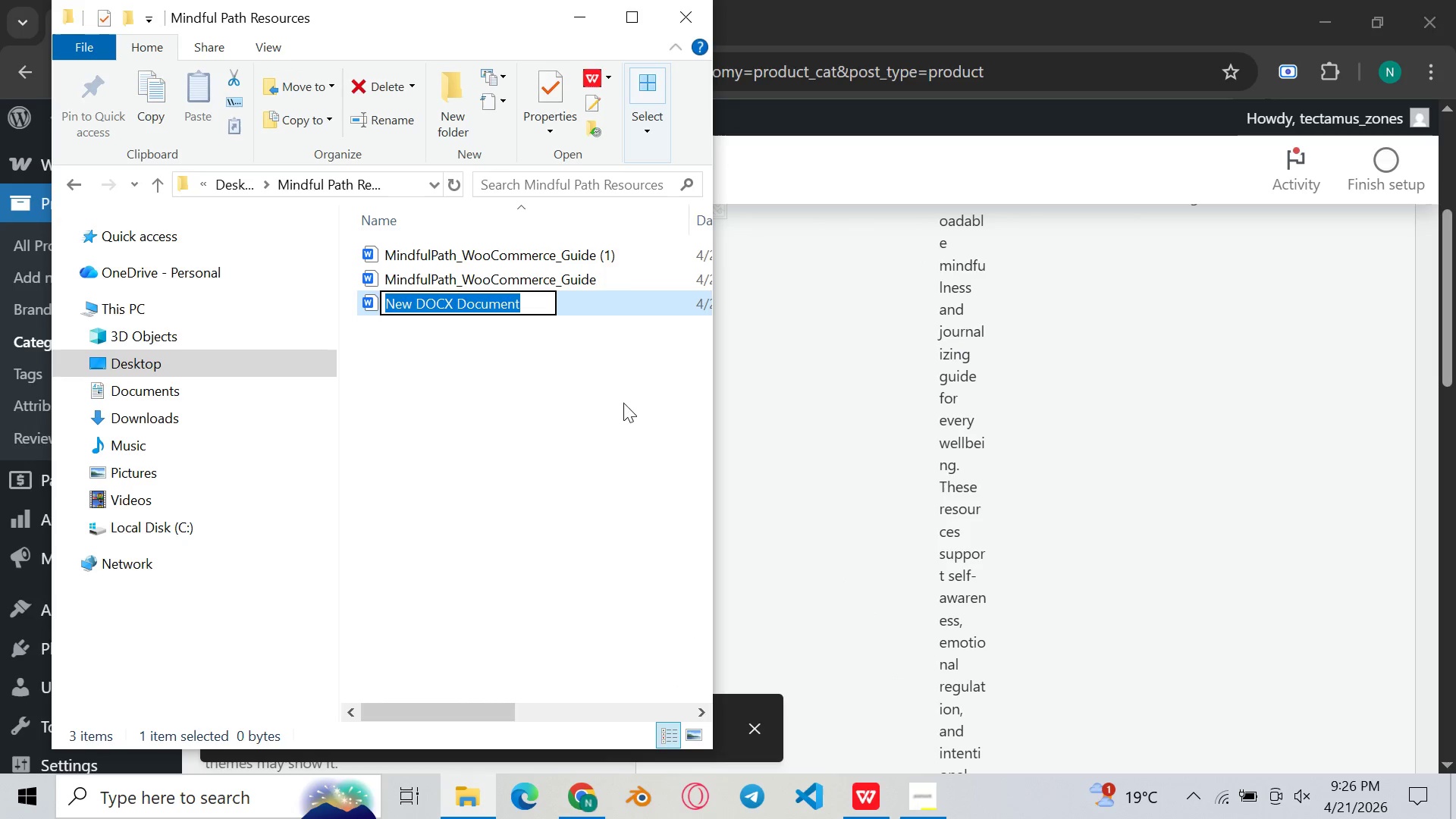 
type(ni)
key(Backspace)
key(Backspace)
type(mindful-path )
key(Backspace)
type(-placer)
 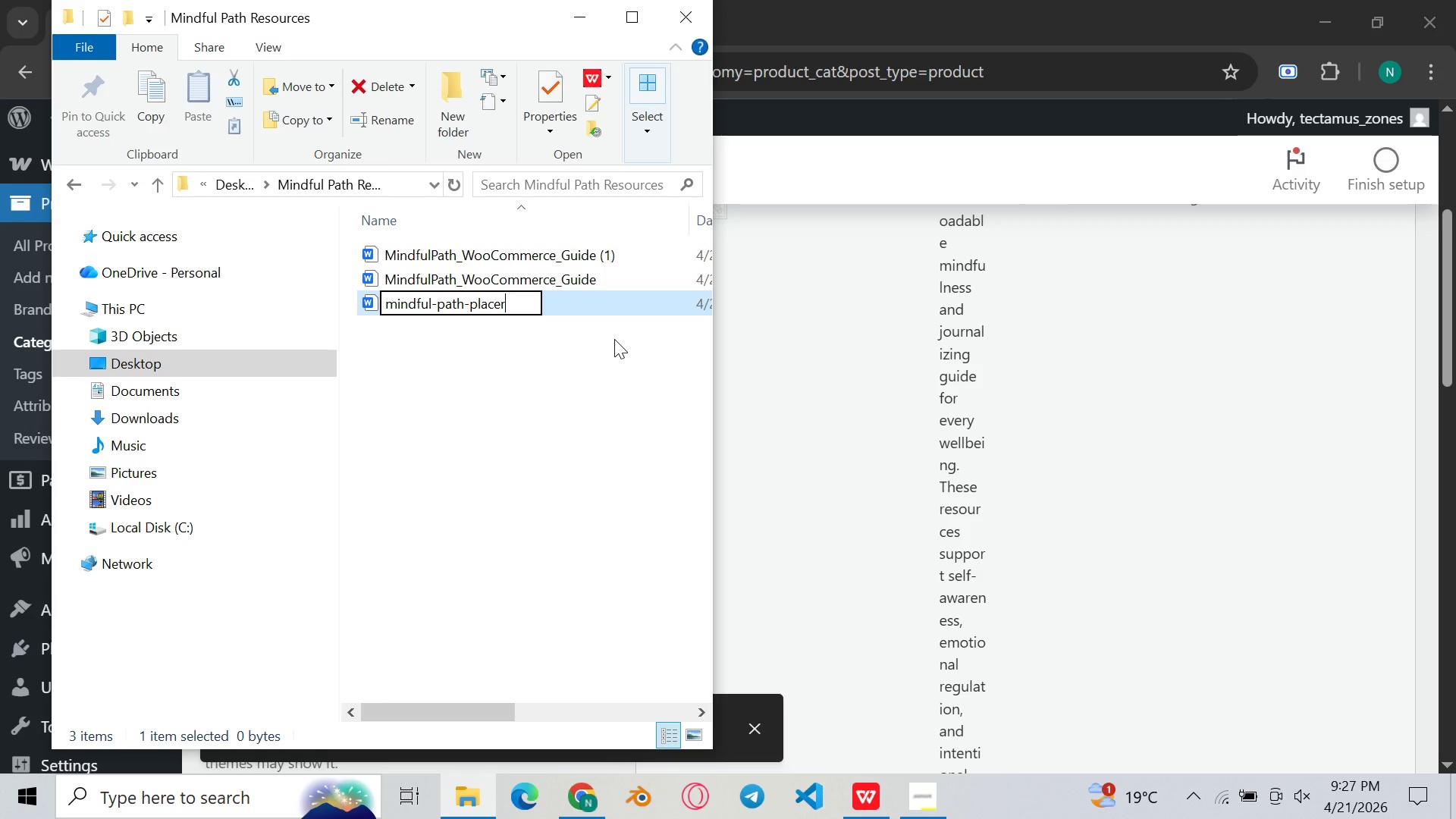 
type(holder.pdf)
 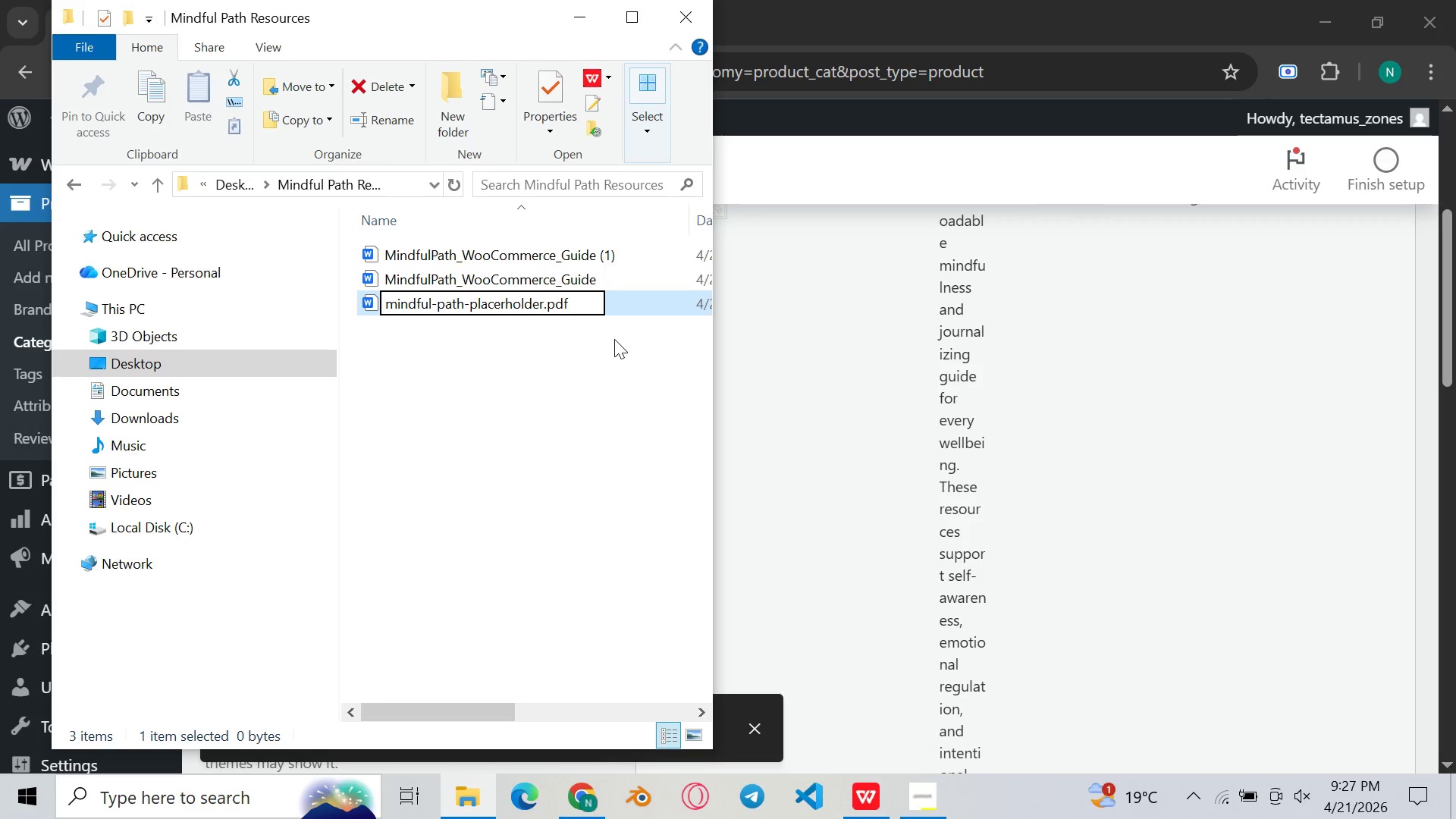 
key(Enter)
 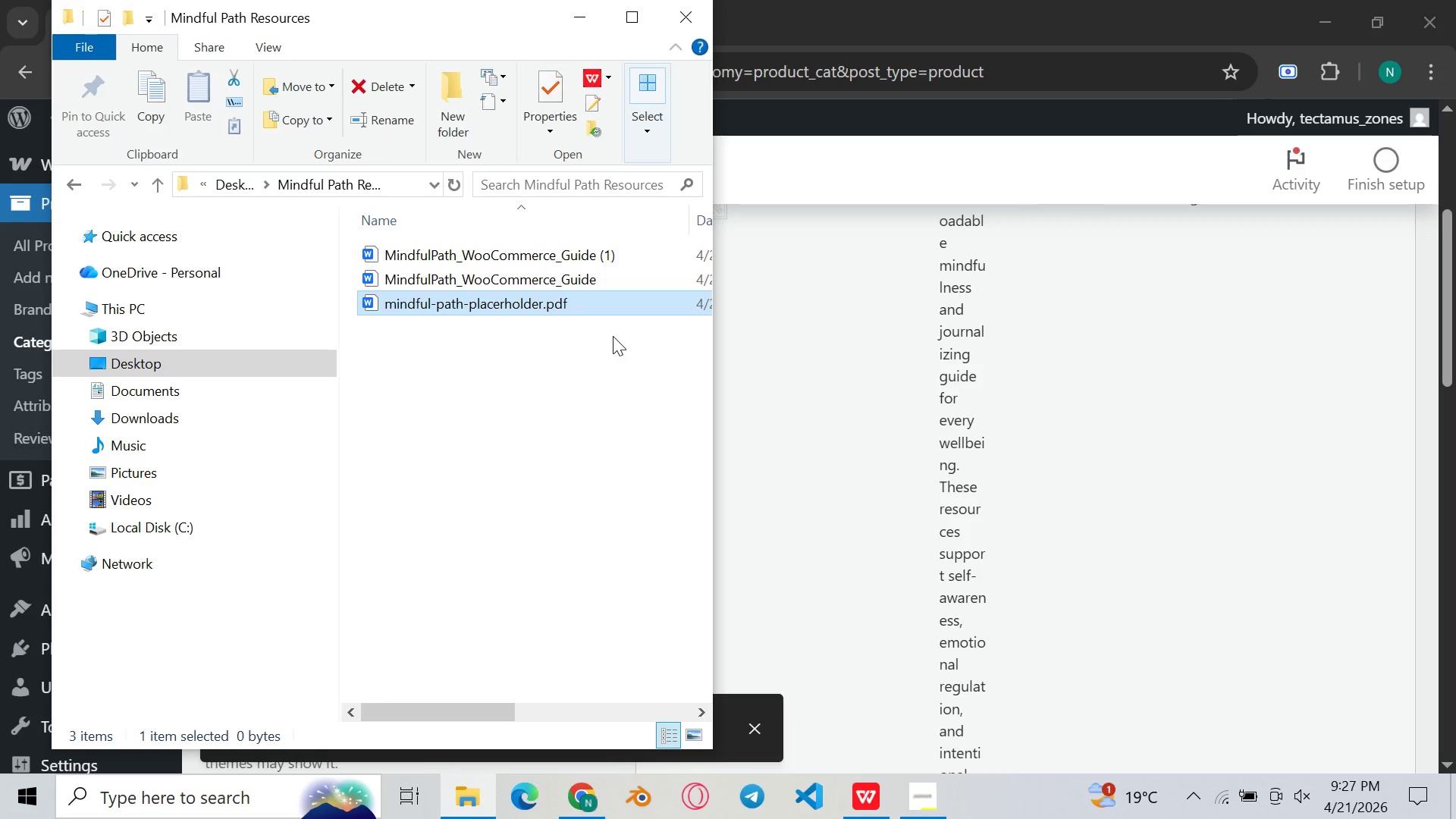 
double_click([621, 306])
 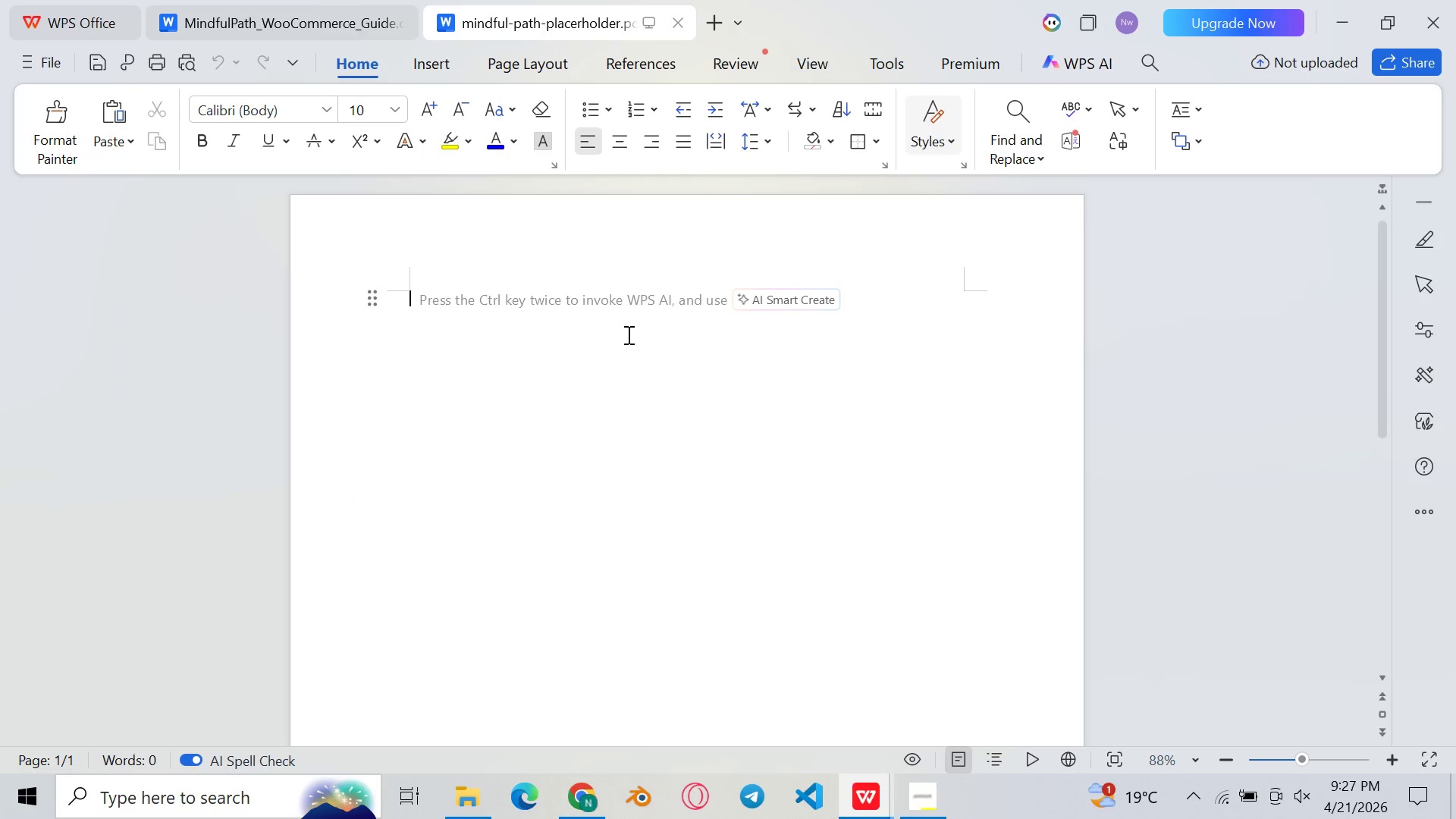 
left_click([627, 339])
 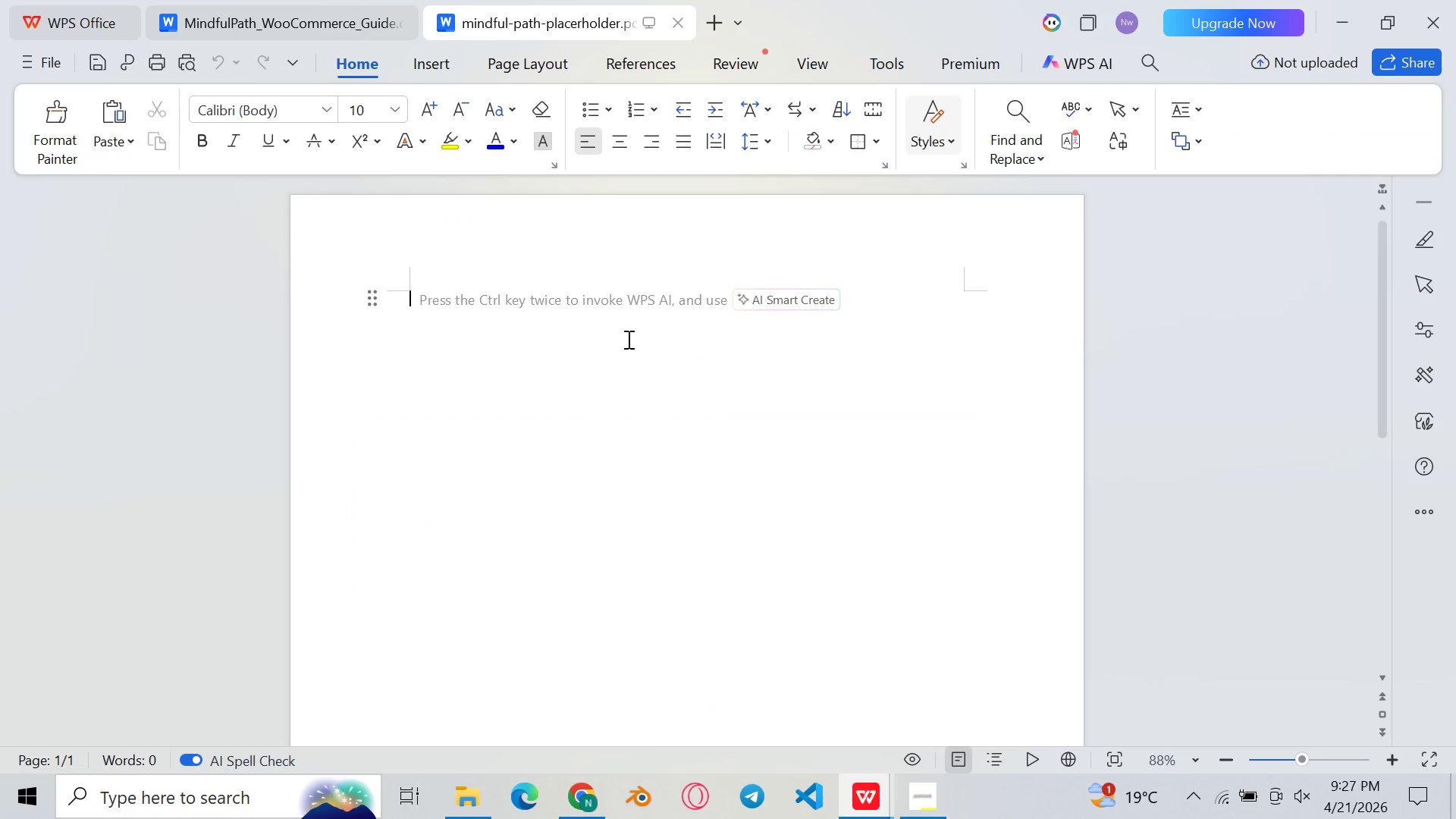 
hold_key(key=ControlLeft, duration=1.5)
 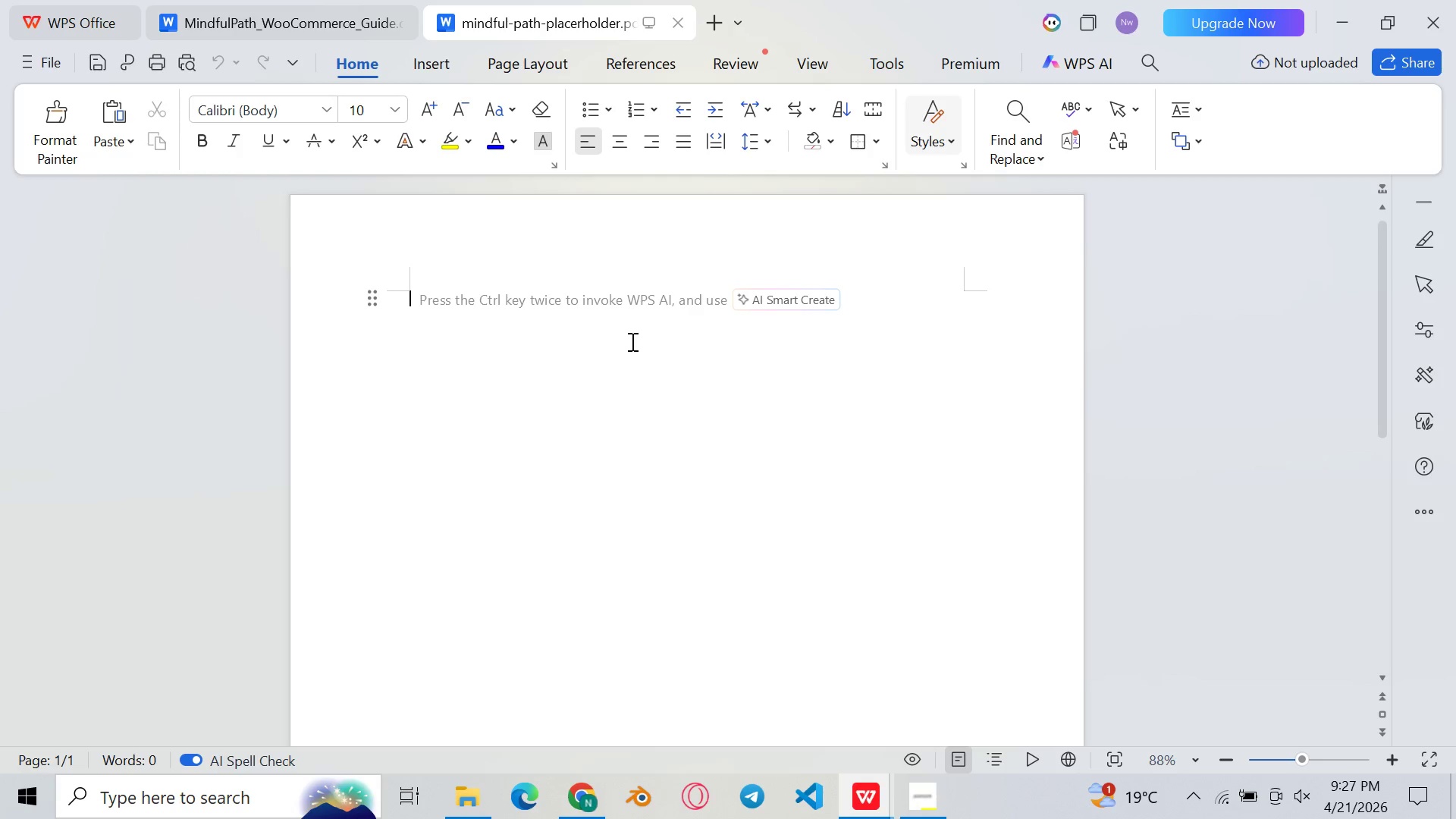 
key(Control+S)
 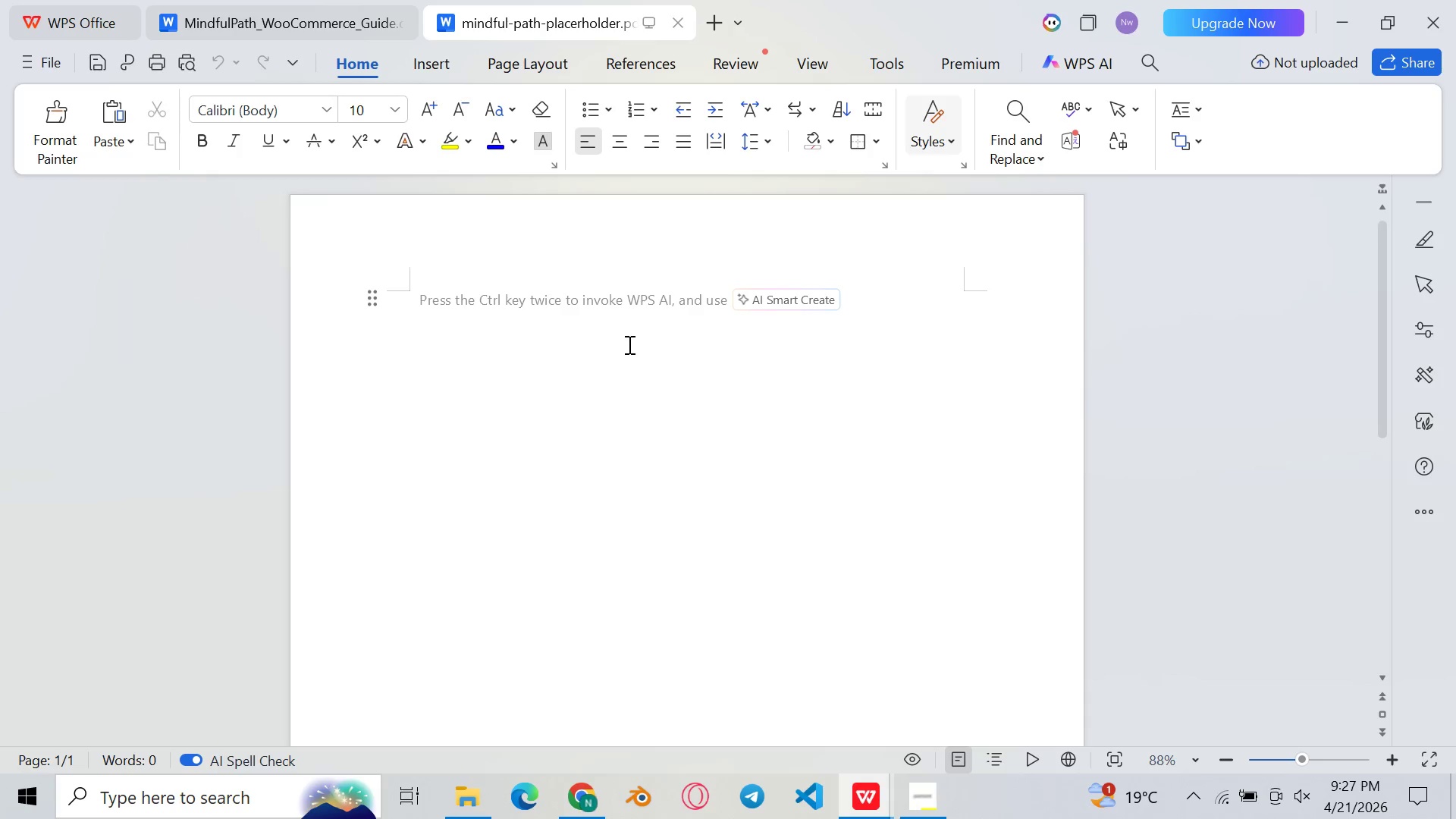 
wait(14.05)
 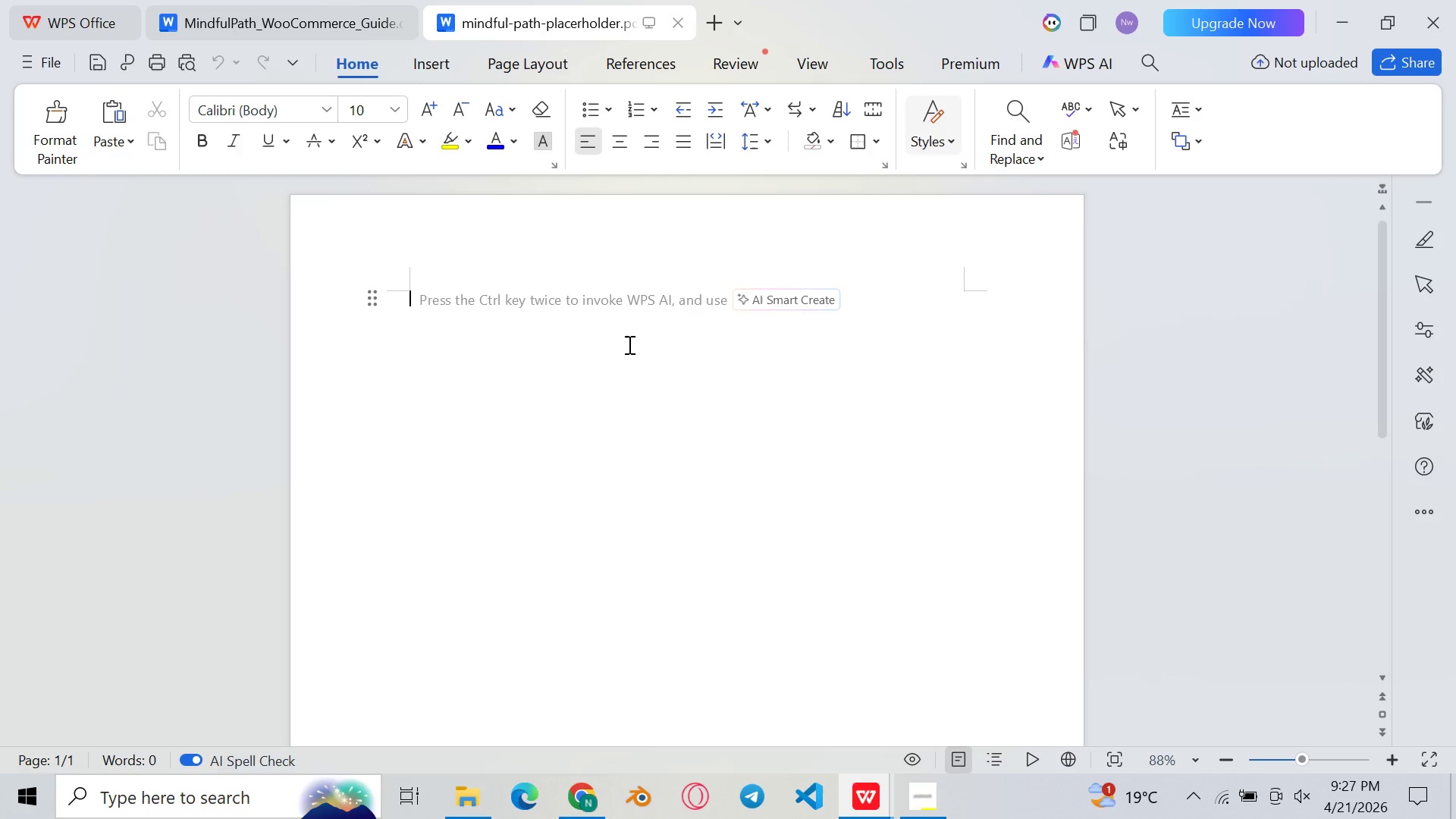 
key(Control+S)
 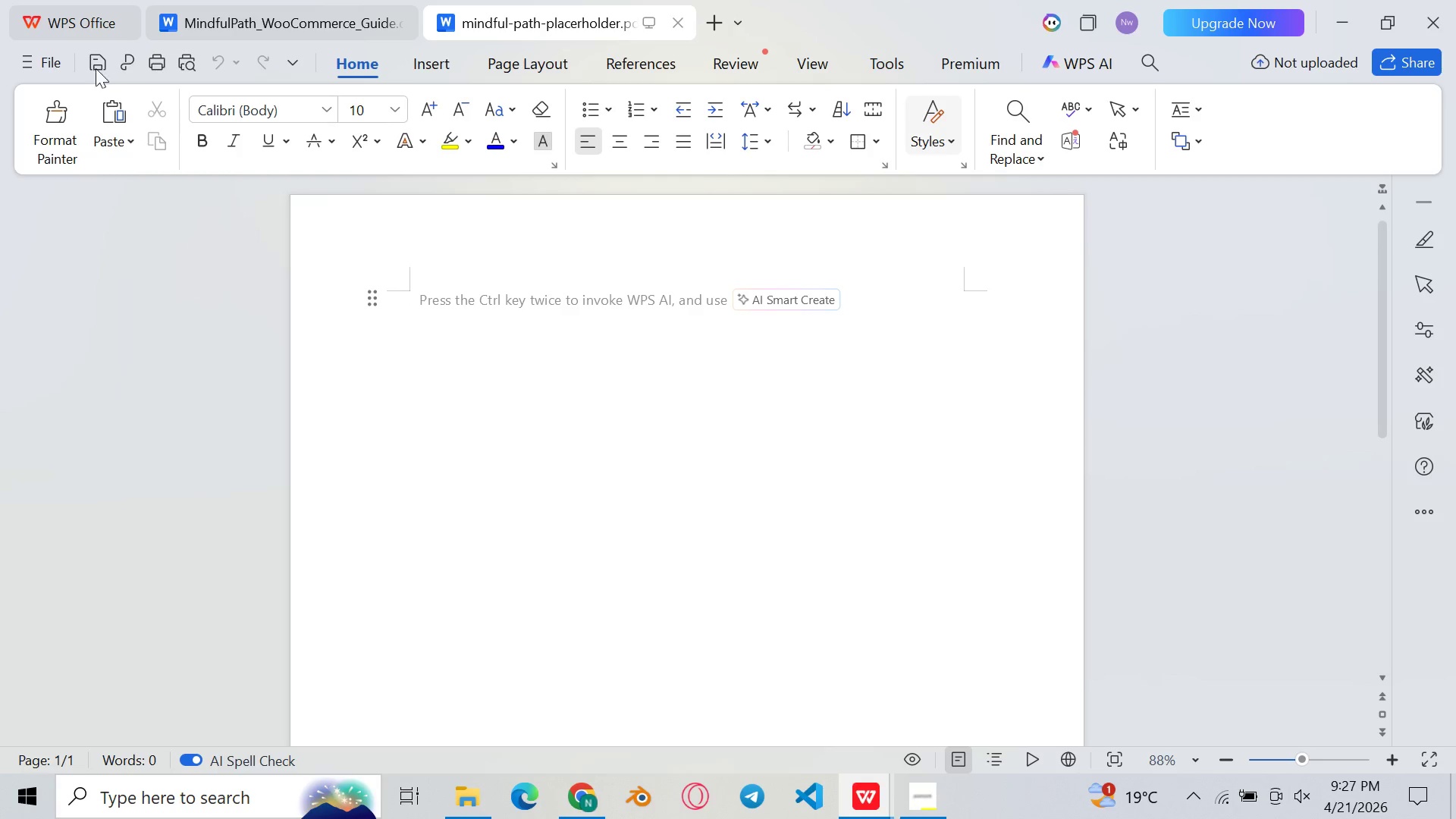 
left_click([49, 67])
 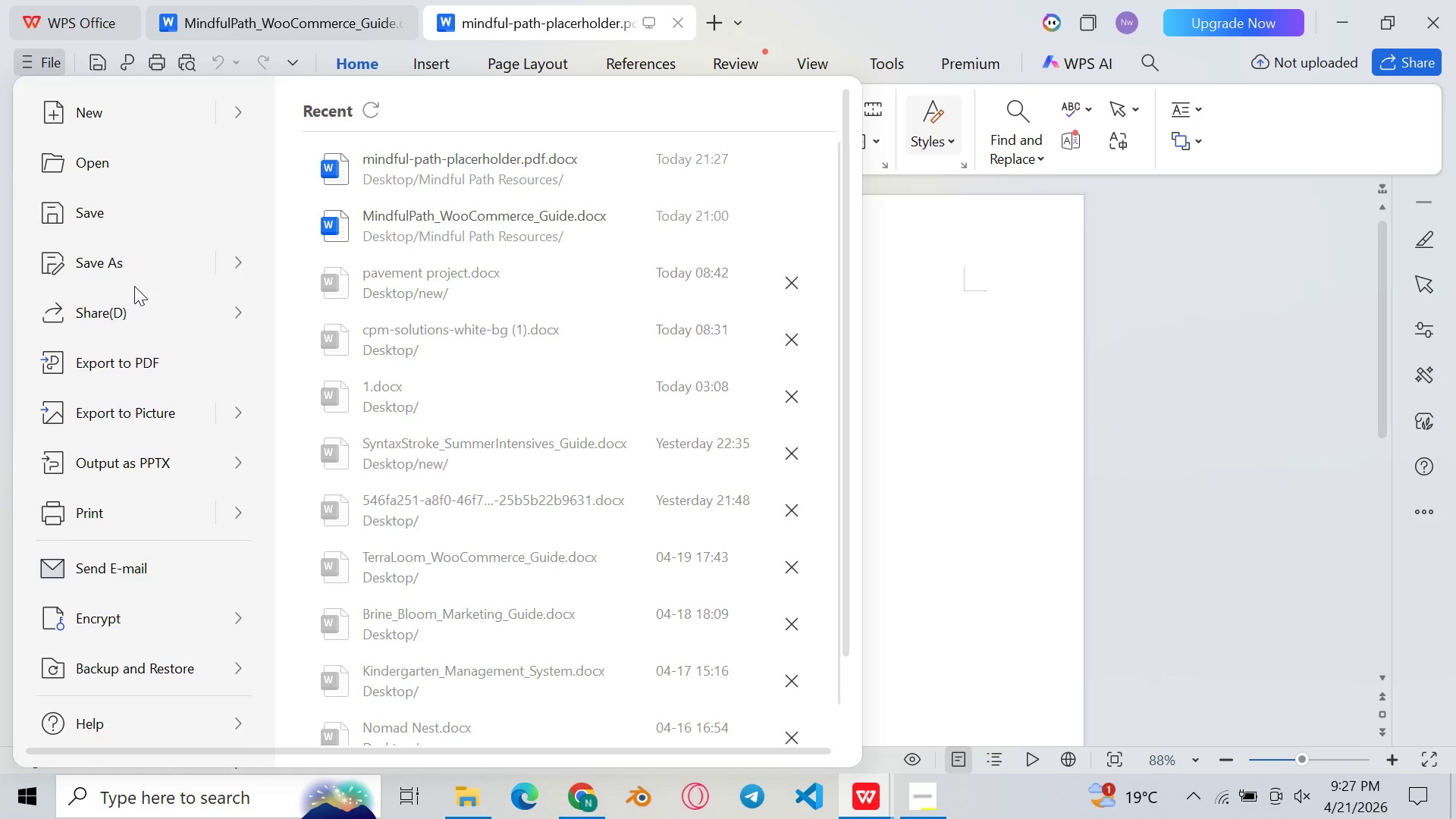 
left_click([157, 268])
 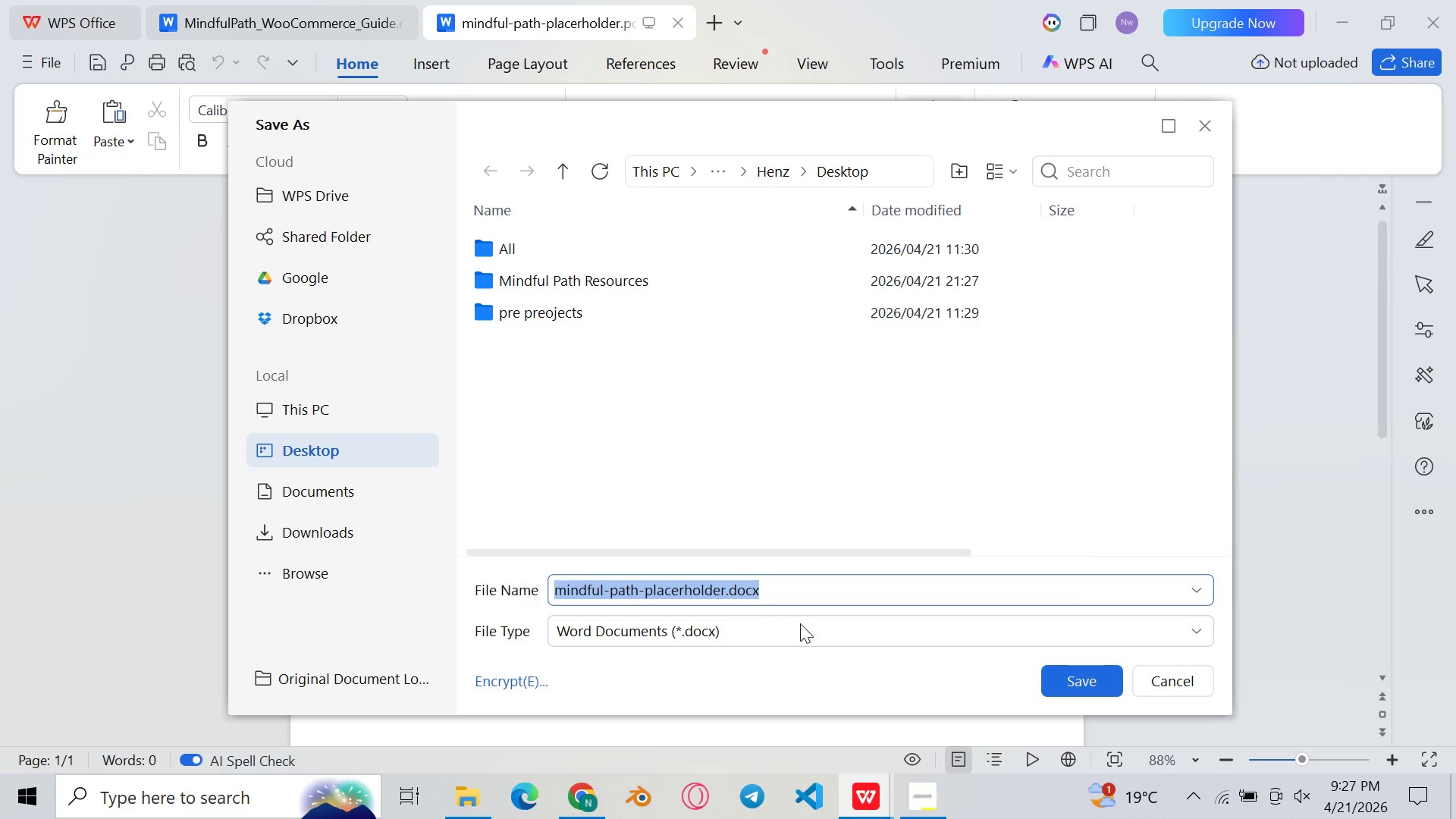 
left_click([805, 597])
 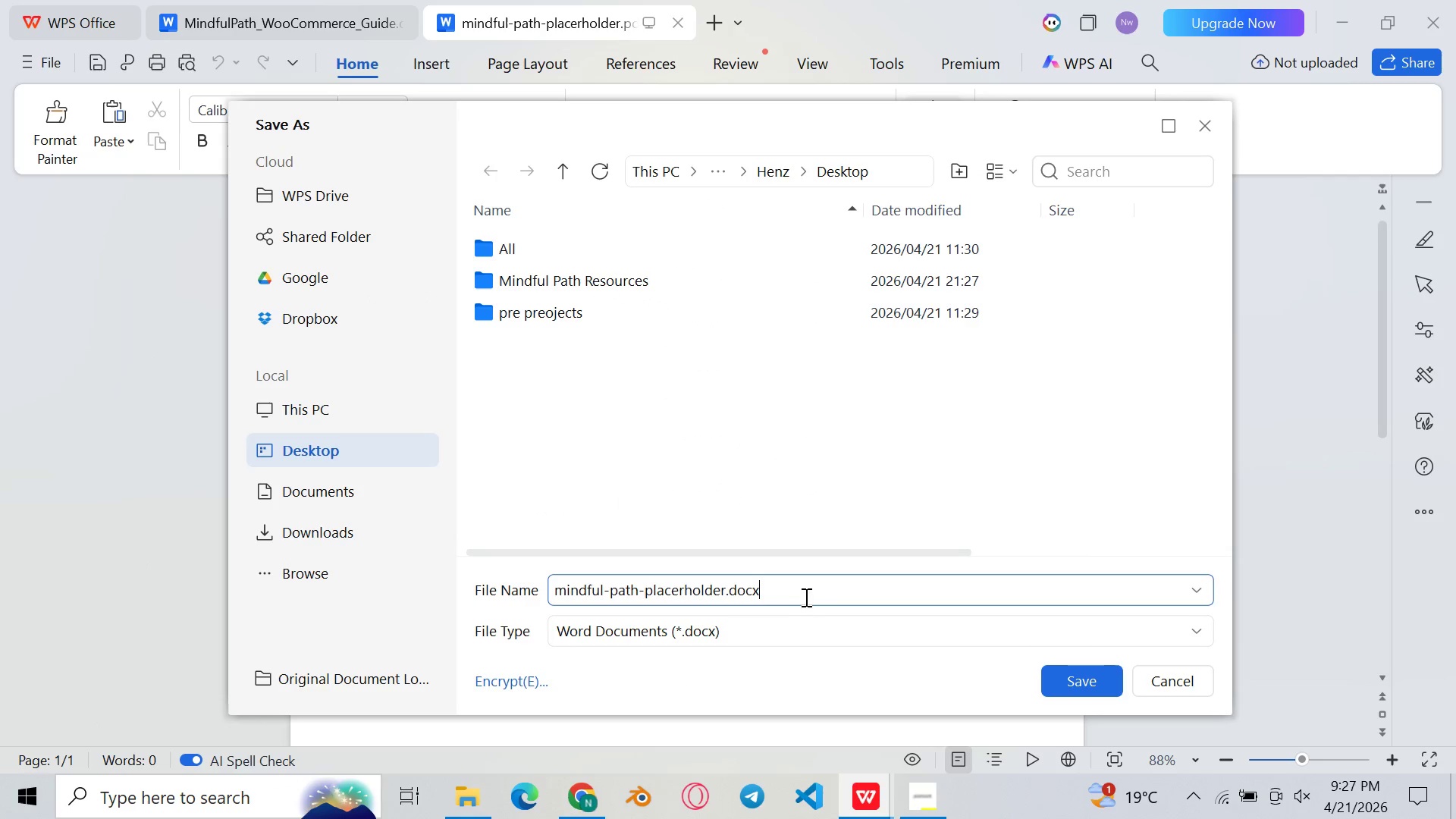 
key(Backspace)
key(Backspace)
key(Backspace)
key(Backspace)
type(pdf)
 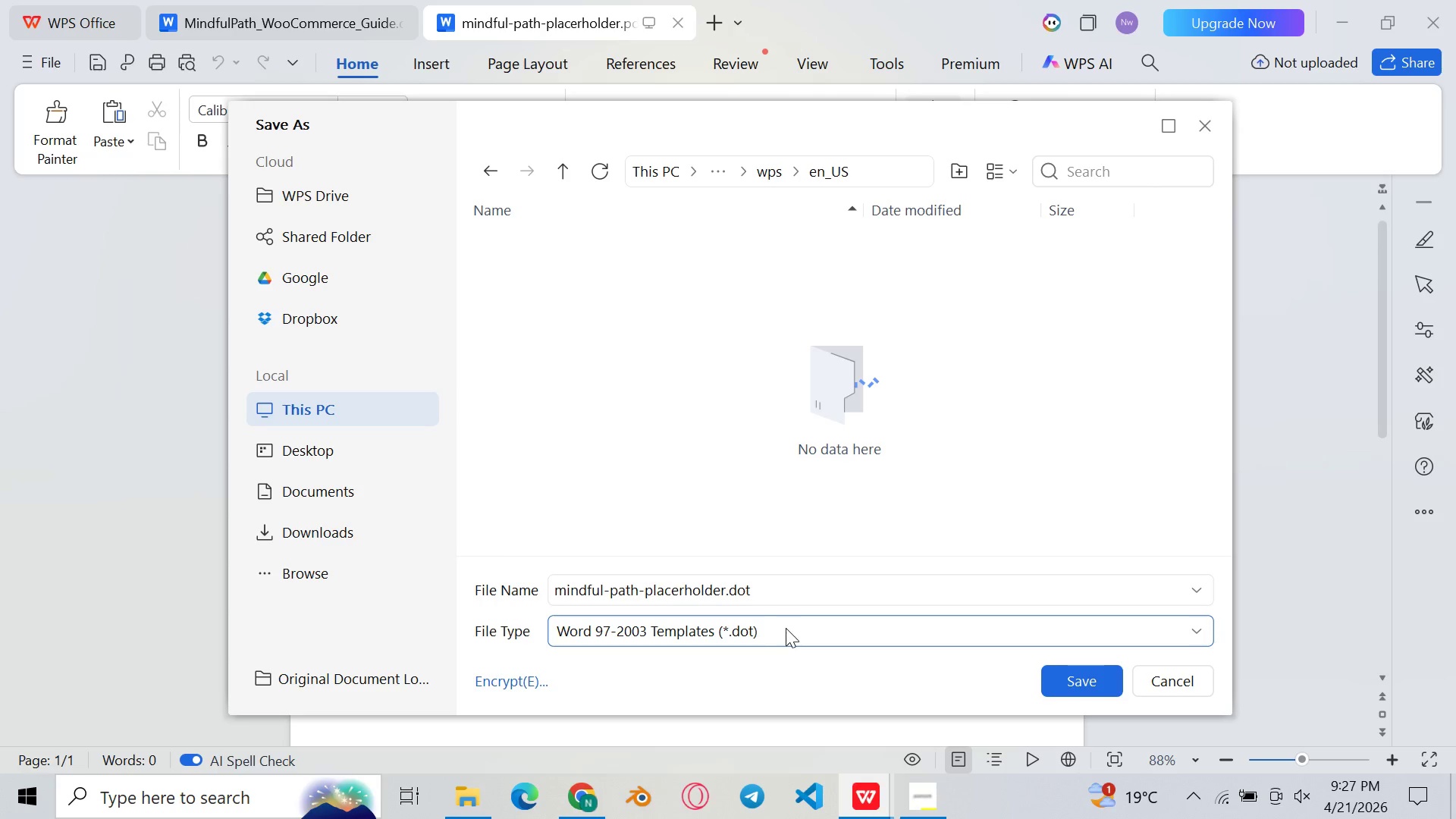 
left_click([792, 598])
 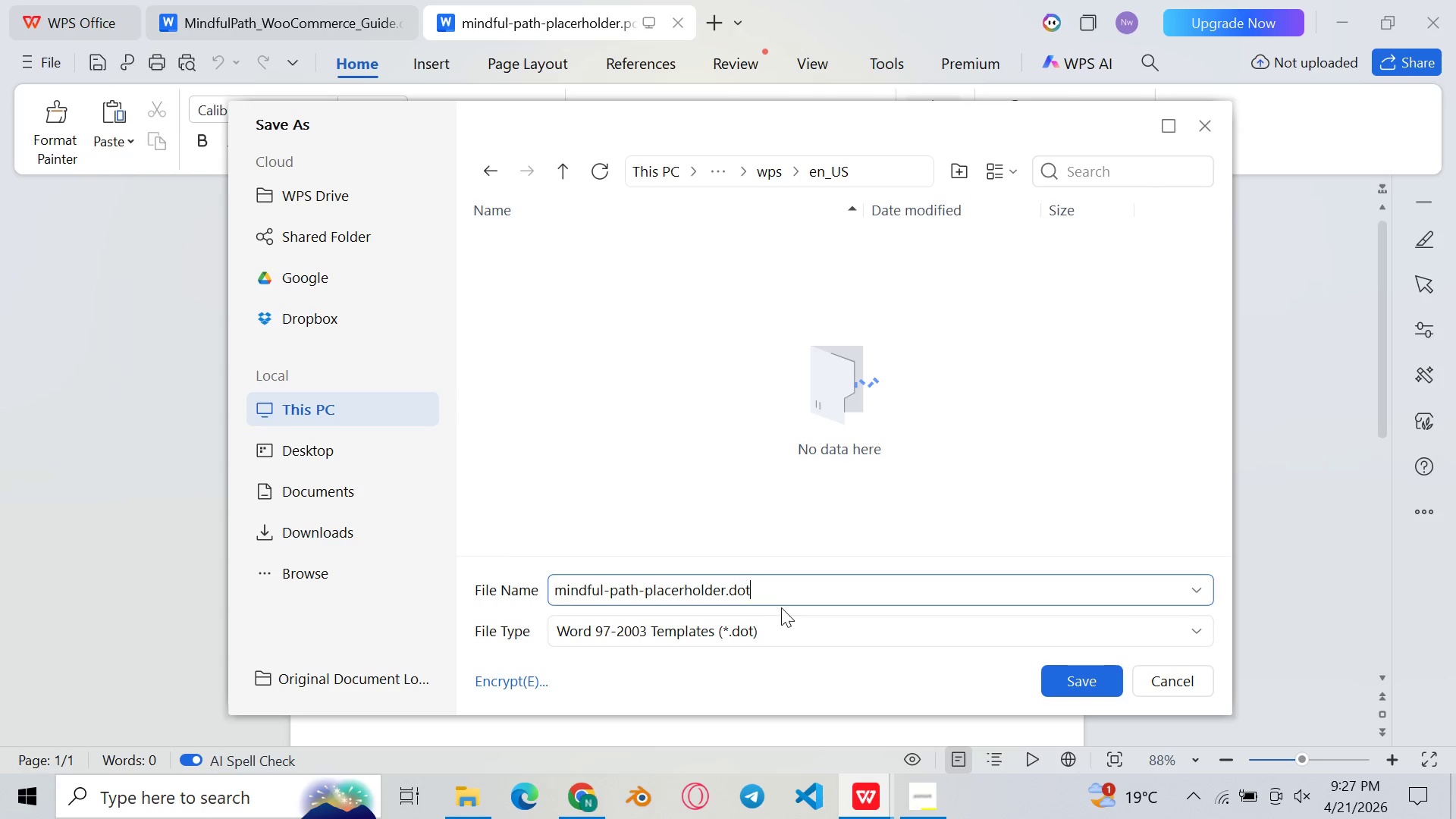 
left_click([784, 641])
 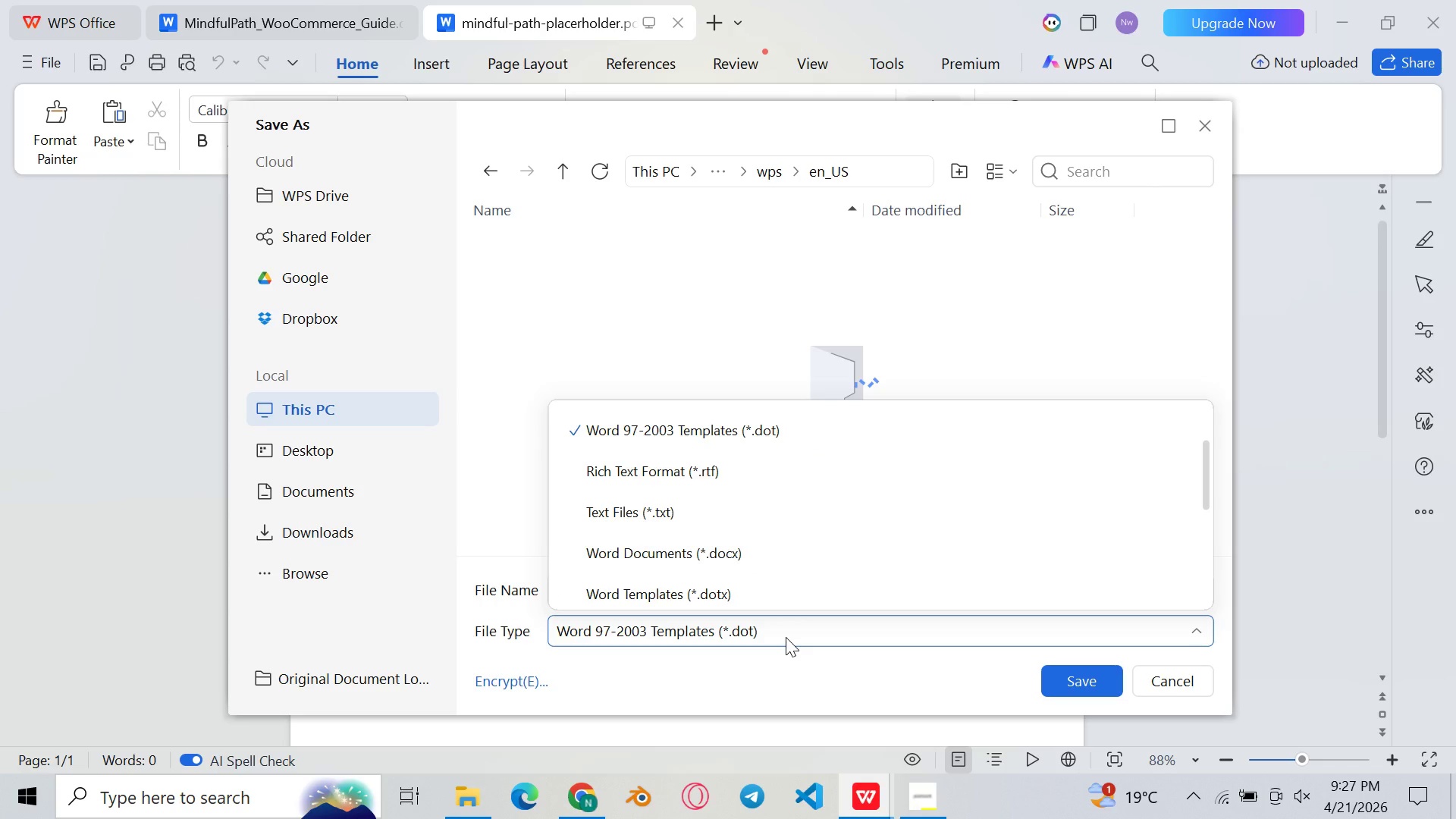 
wait(5.14)
 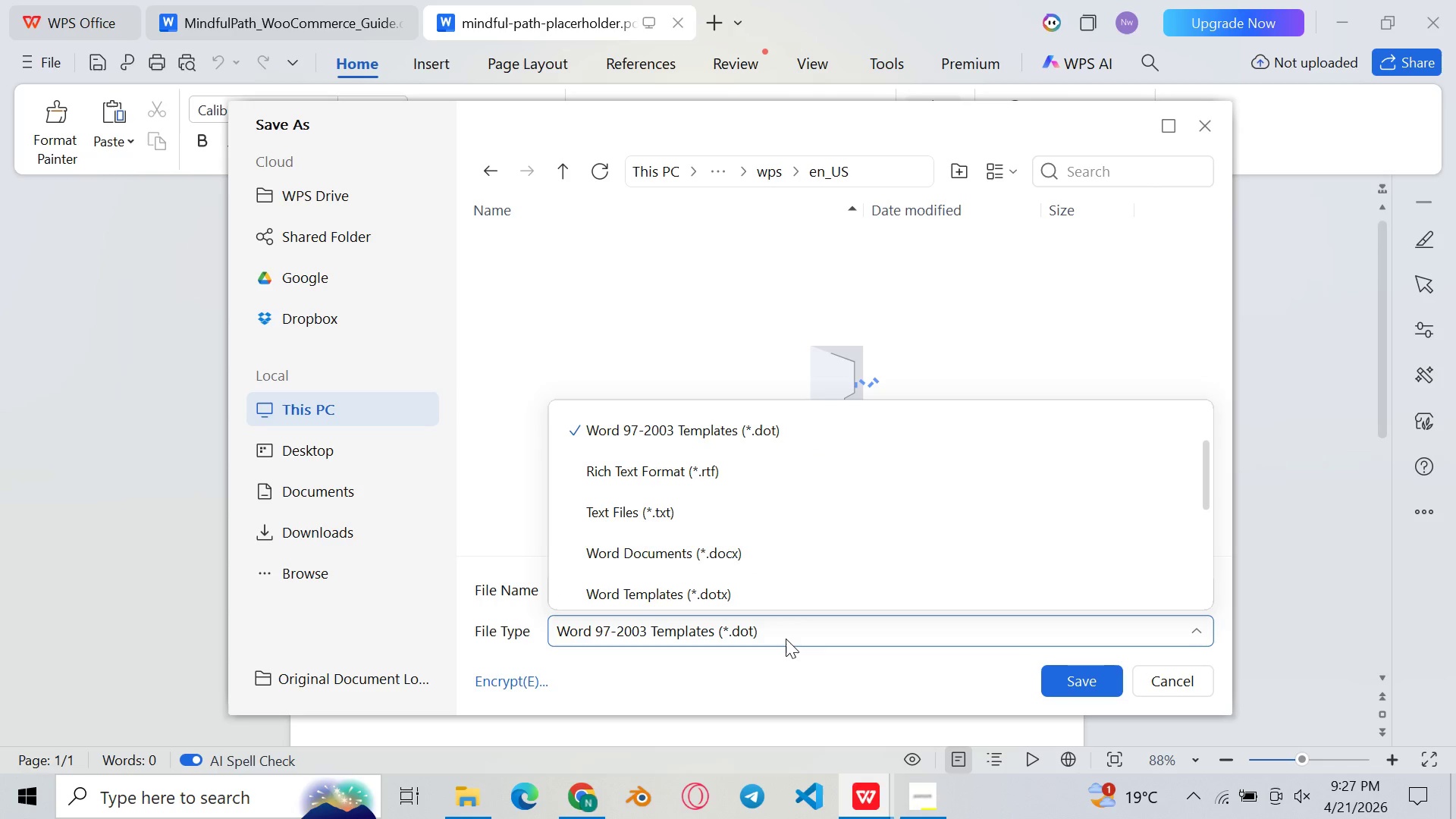 
left_click([786, 637])
 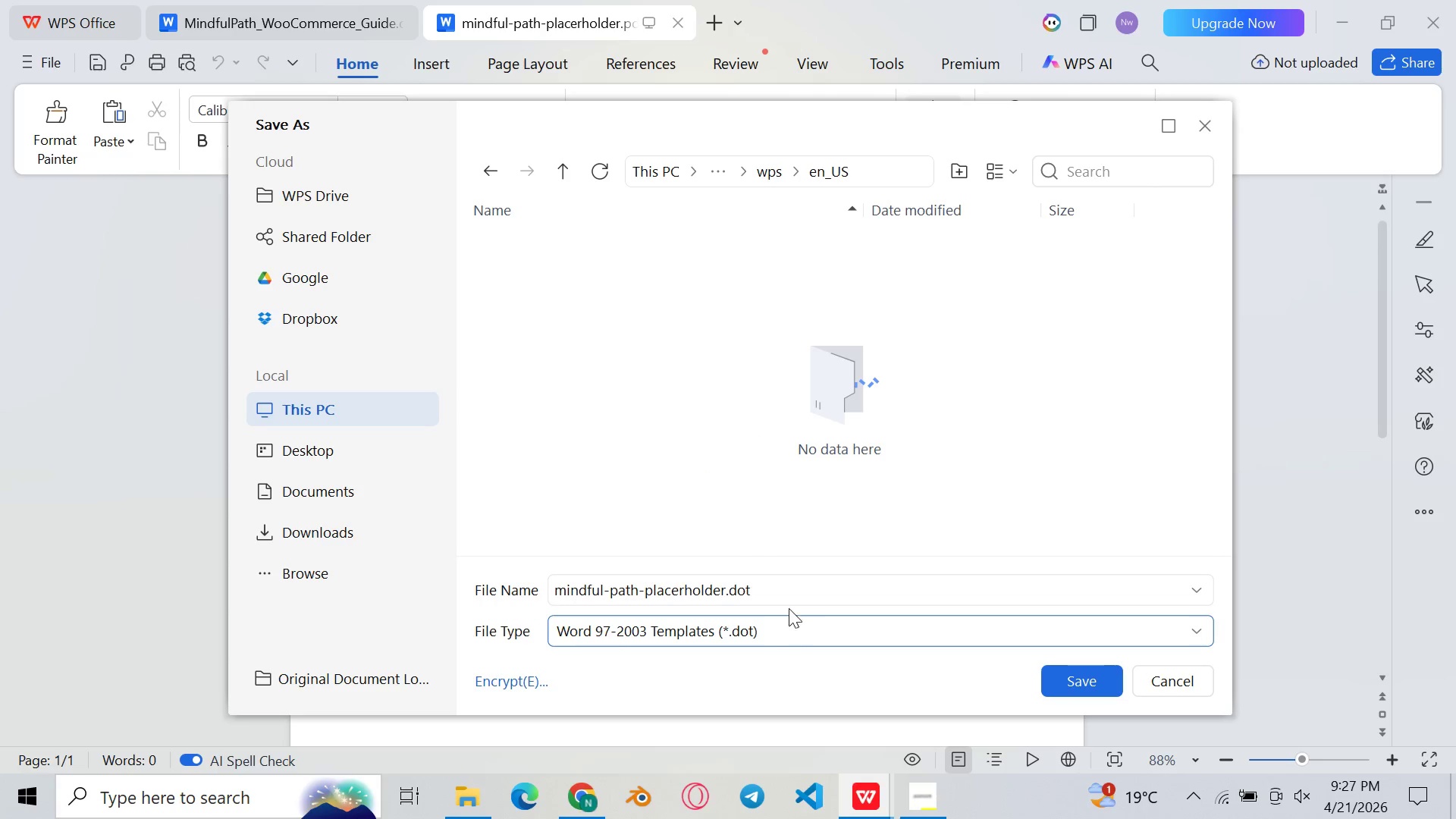 
left_click([783, 594])
 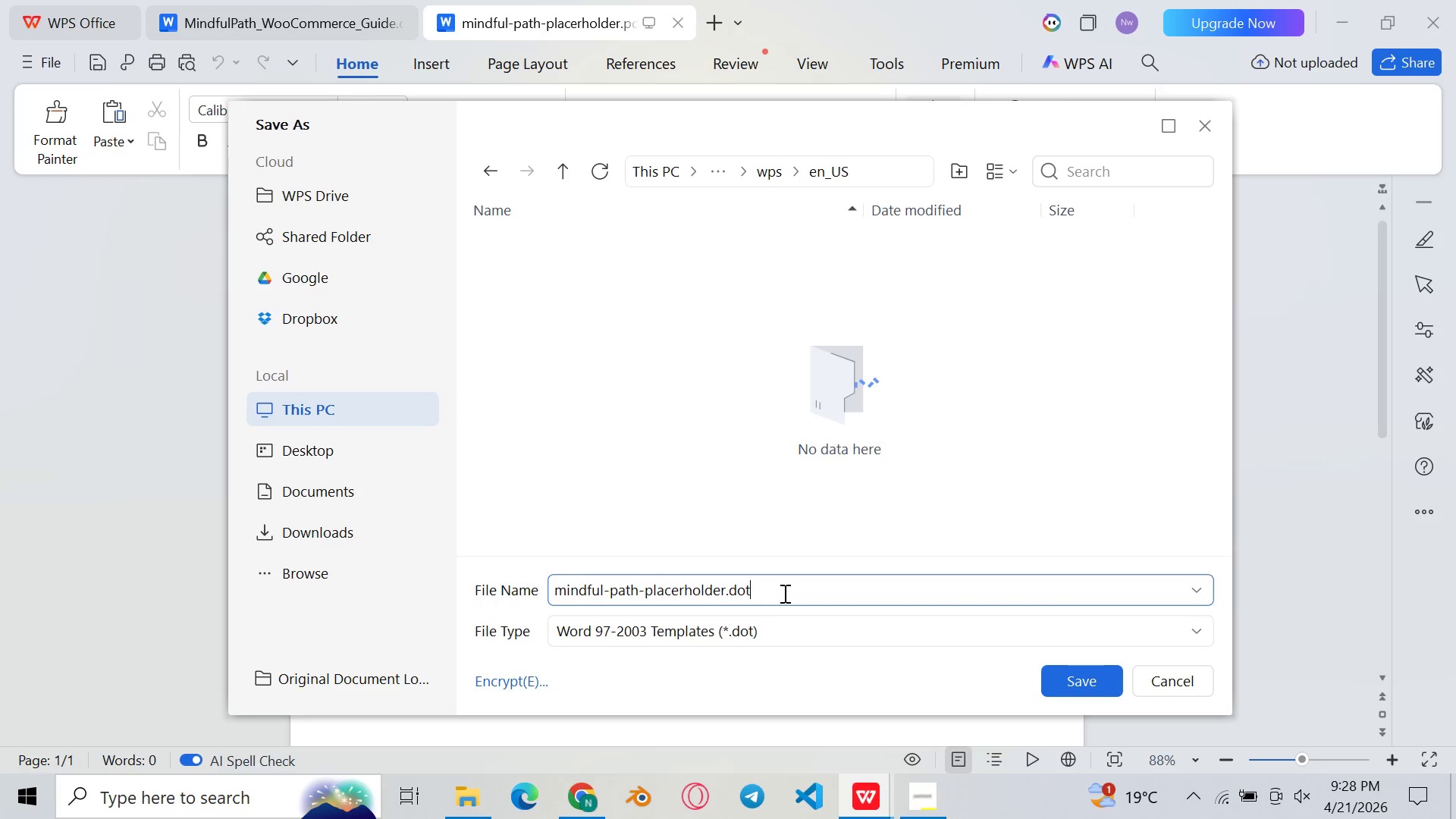 
key(Backspace)
key(Backspace)
type(ock)
key(Backspace)
type(s)
 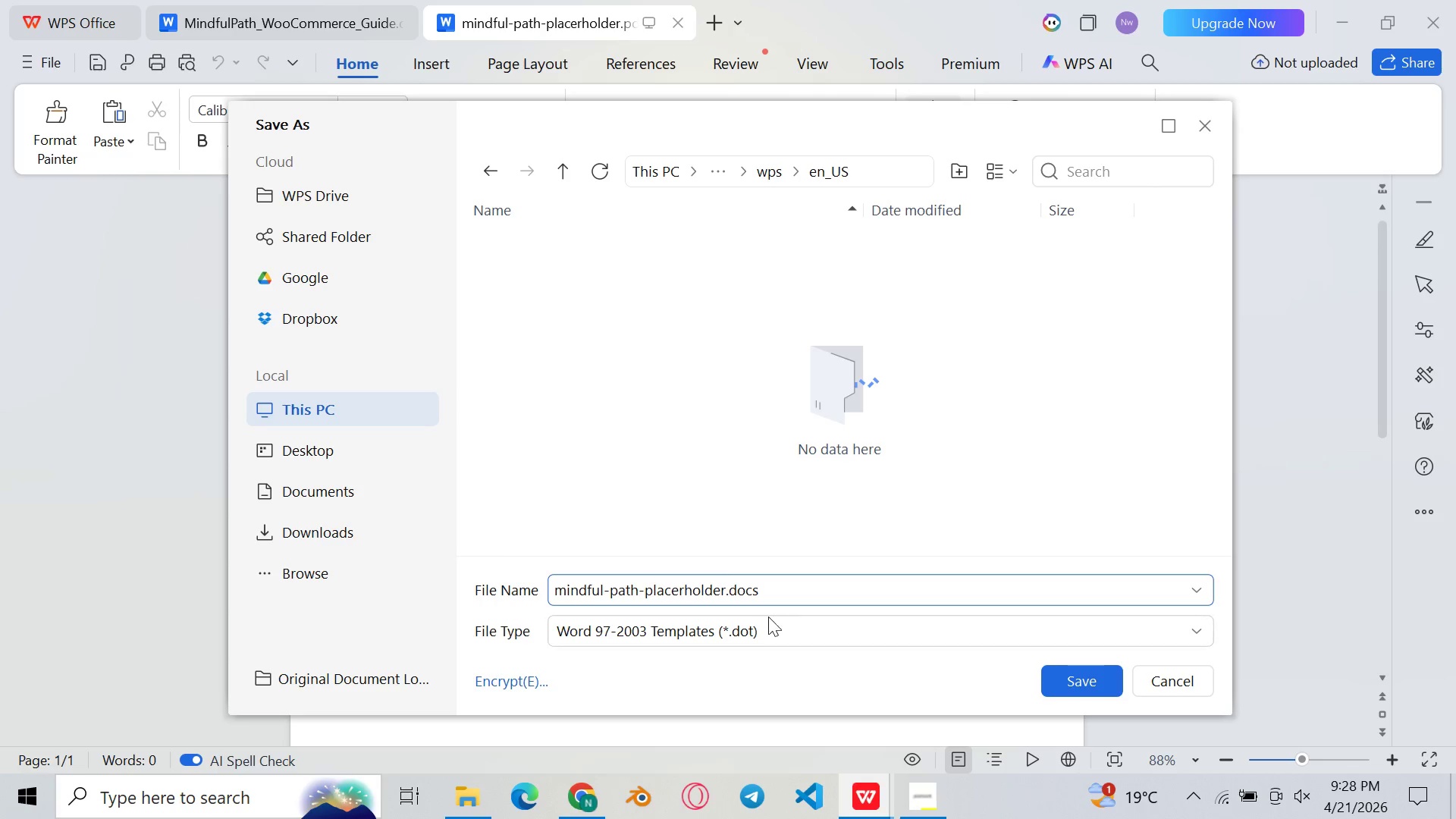 
left_click([769, 620])
 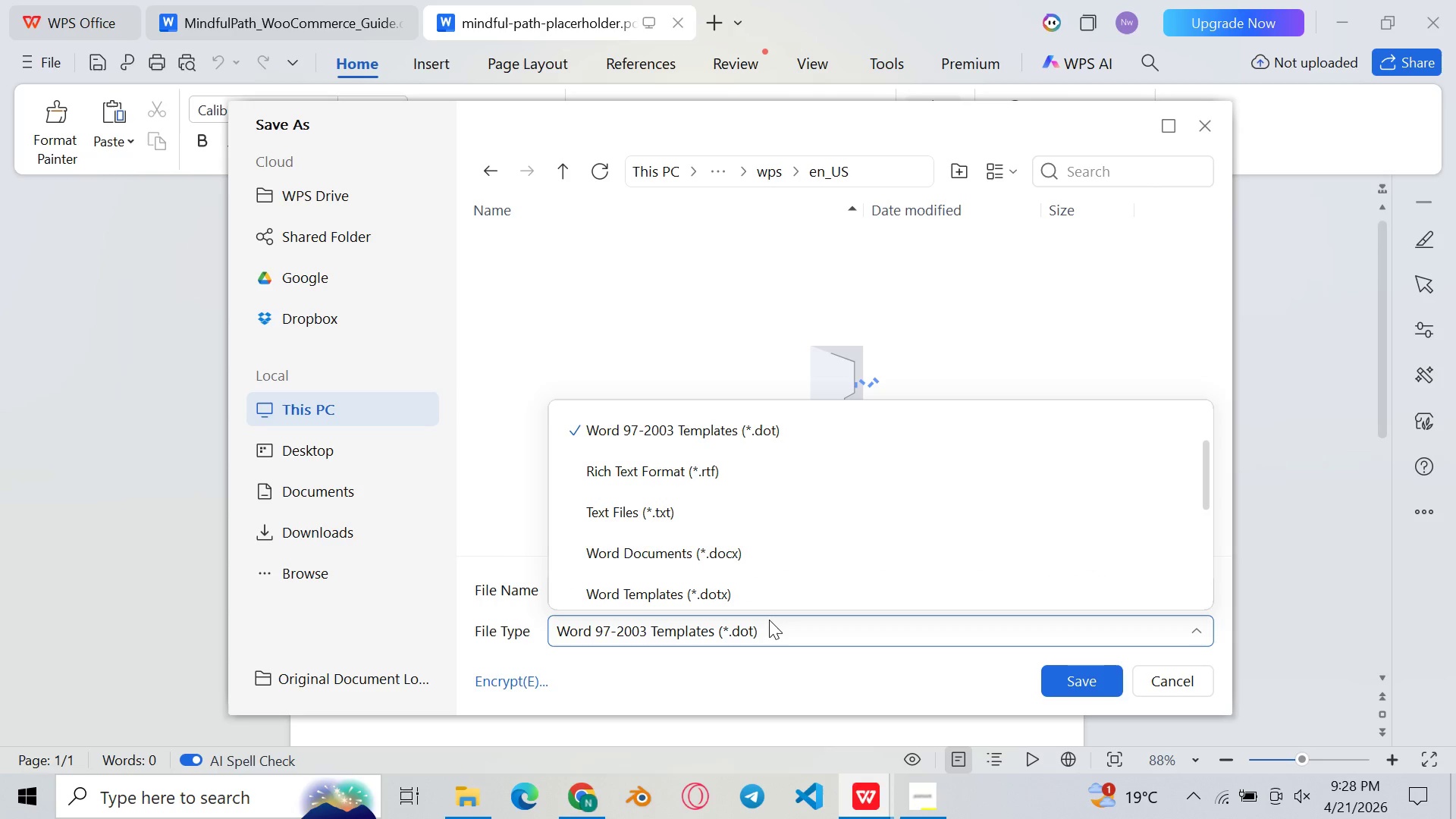 
left_click([768, 620])
 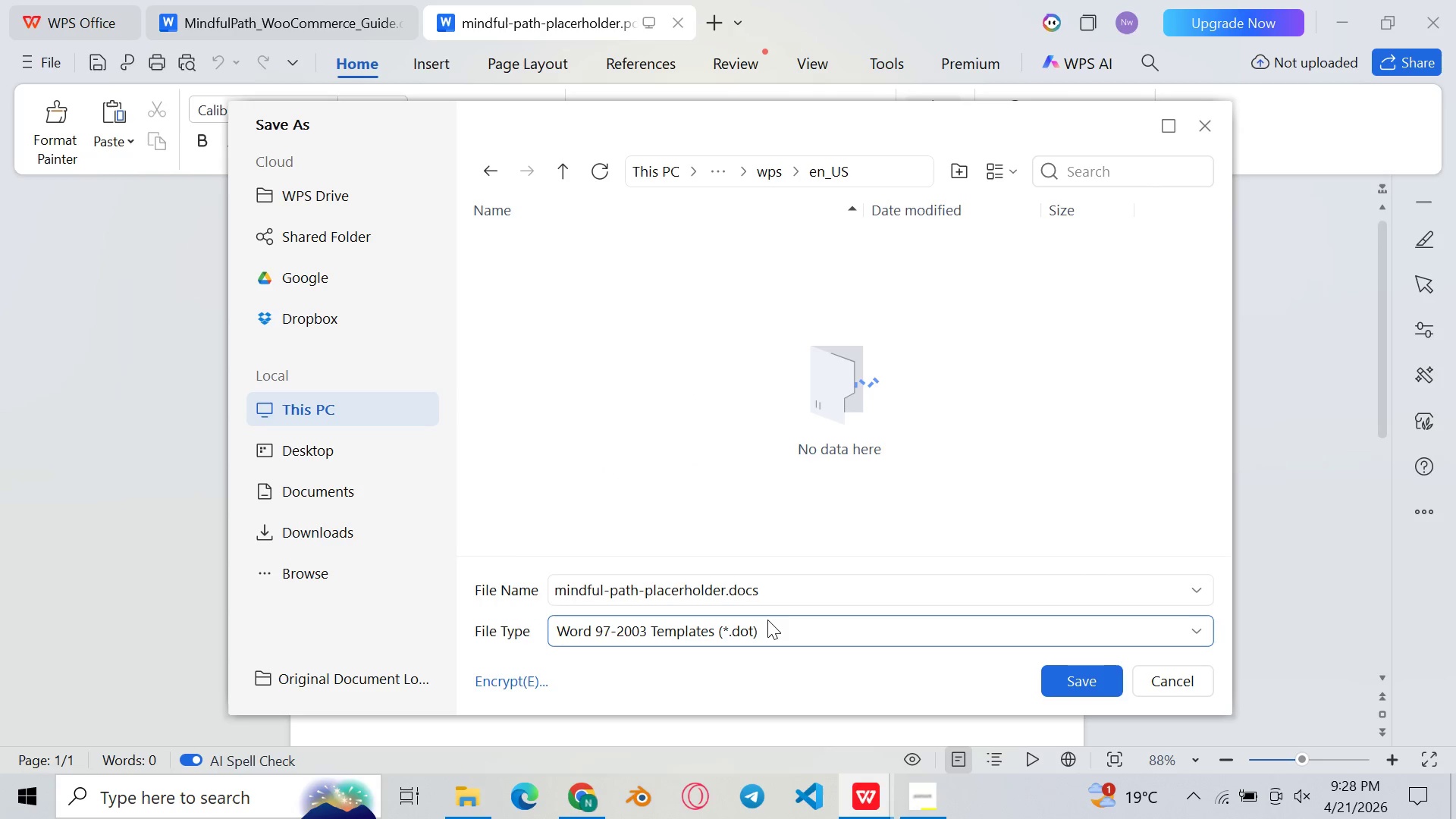 
left_click([767, 620])
 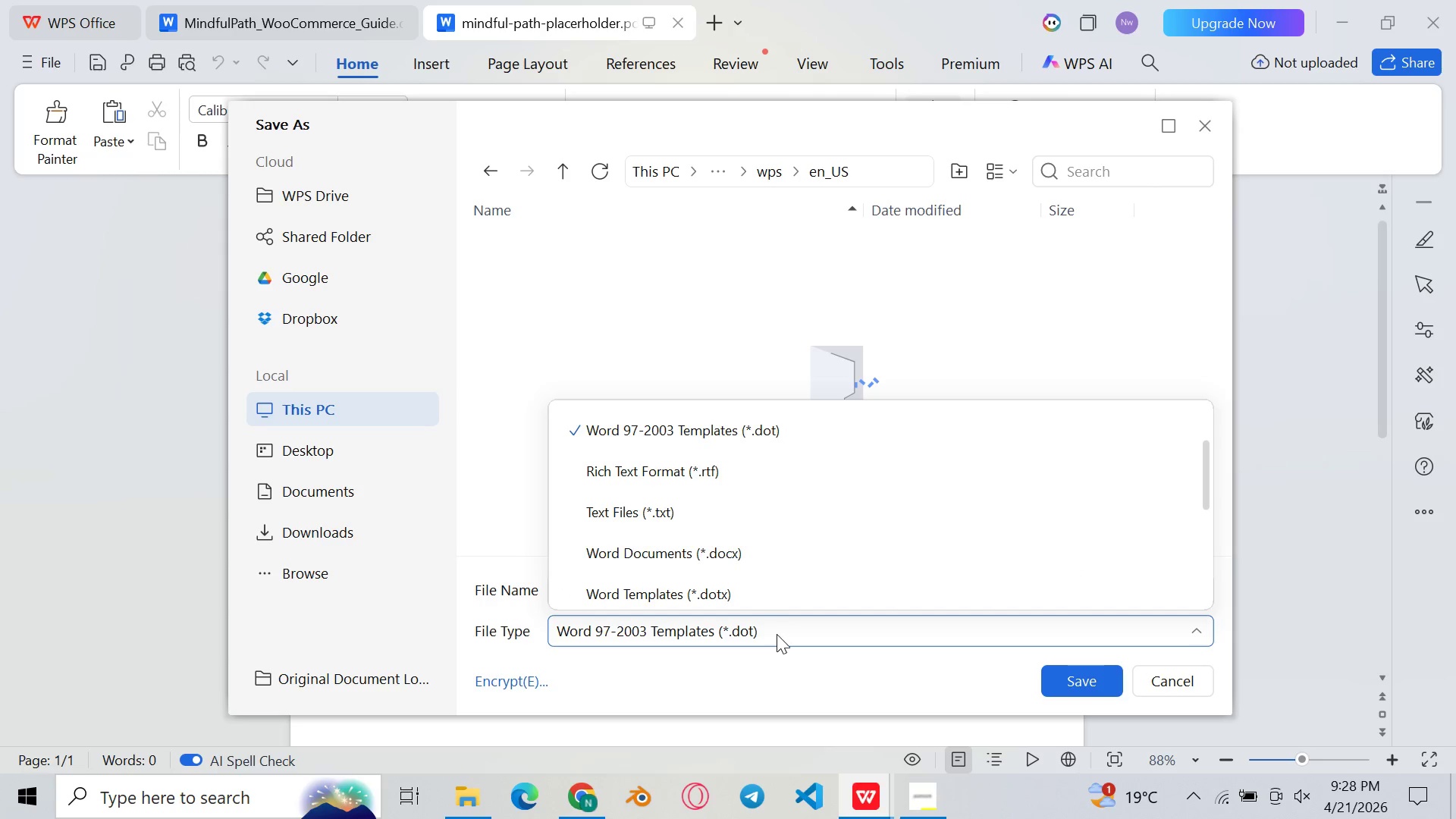 
left_click([777, 635])
 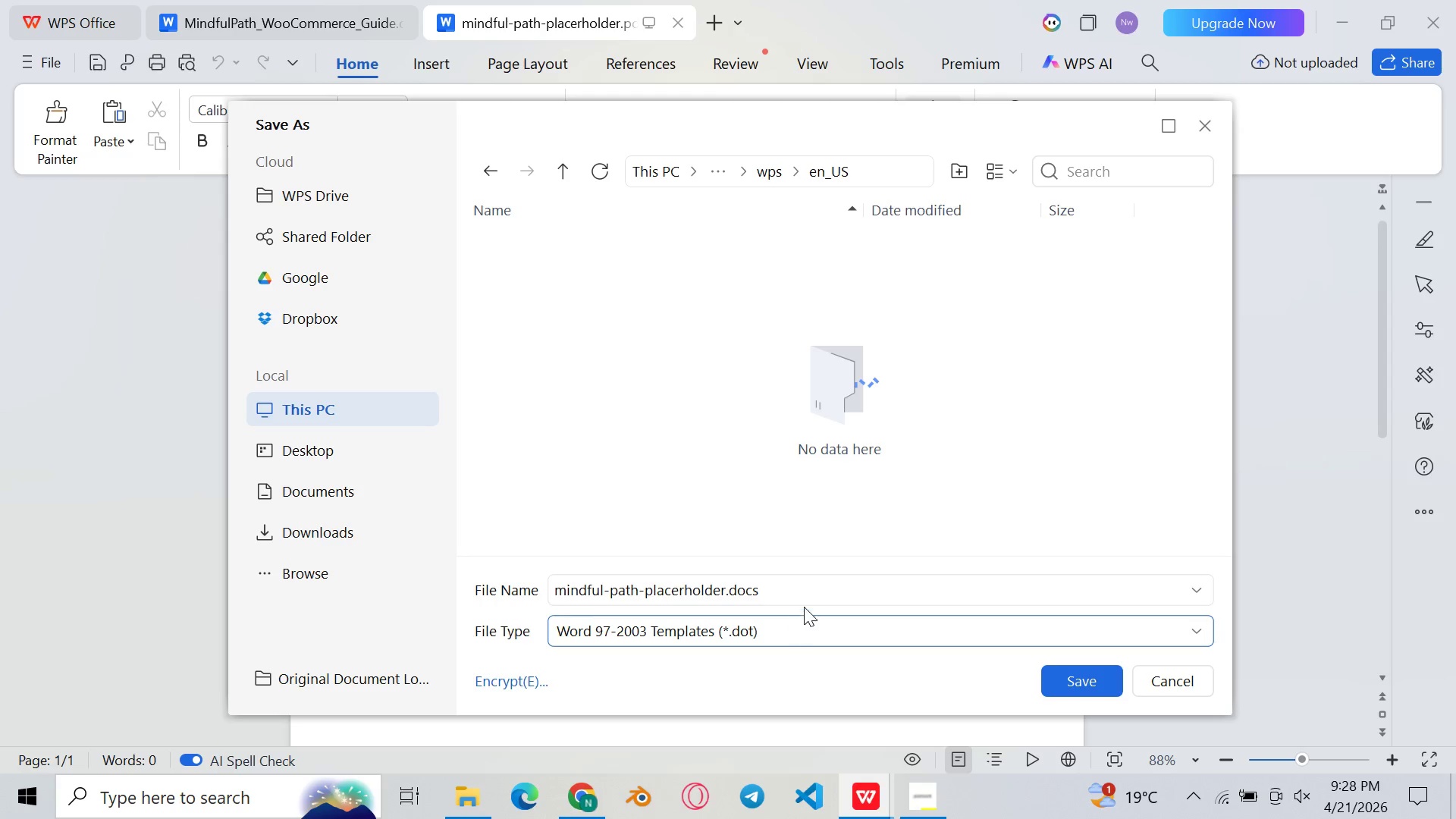 
left_click([804, 595])
 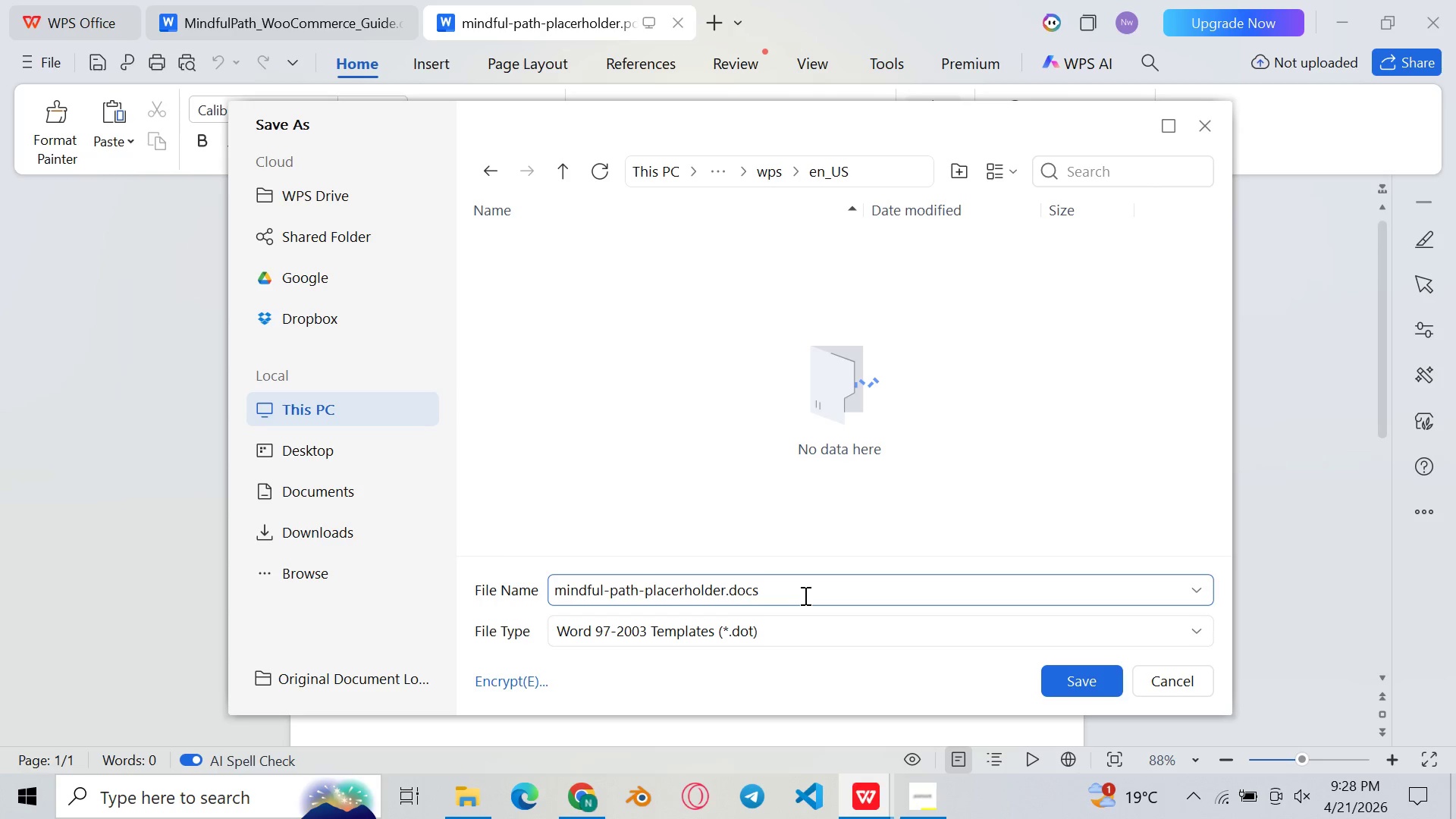 
key(Backspace)
 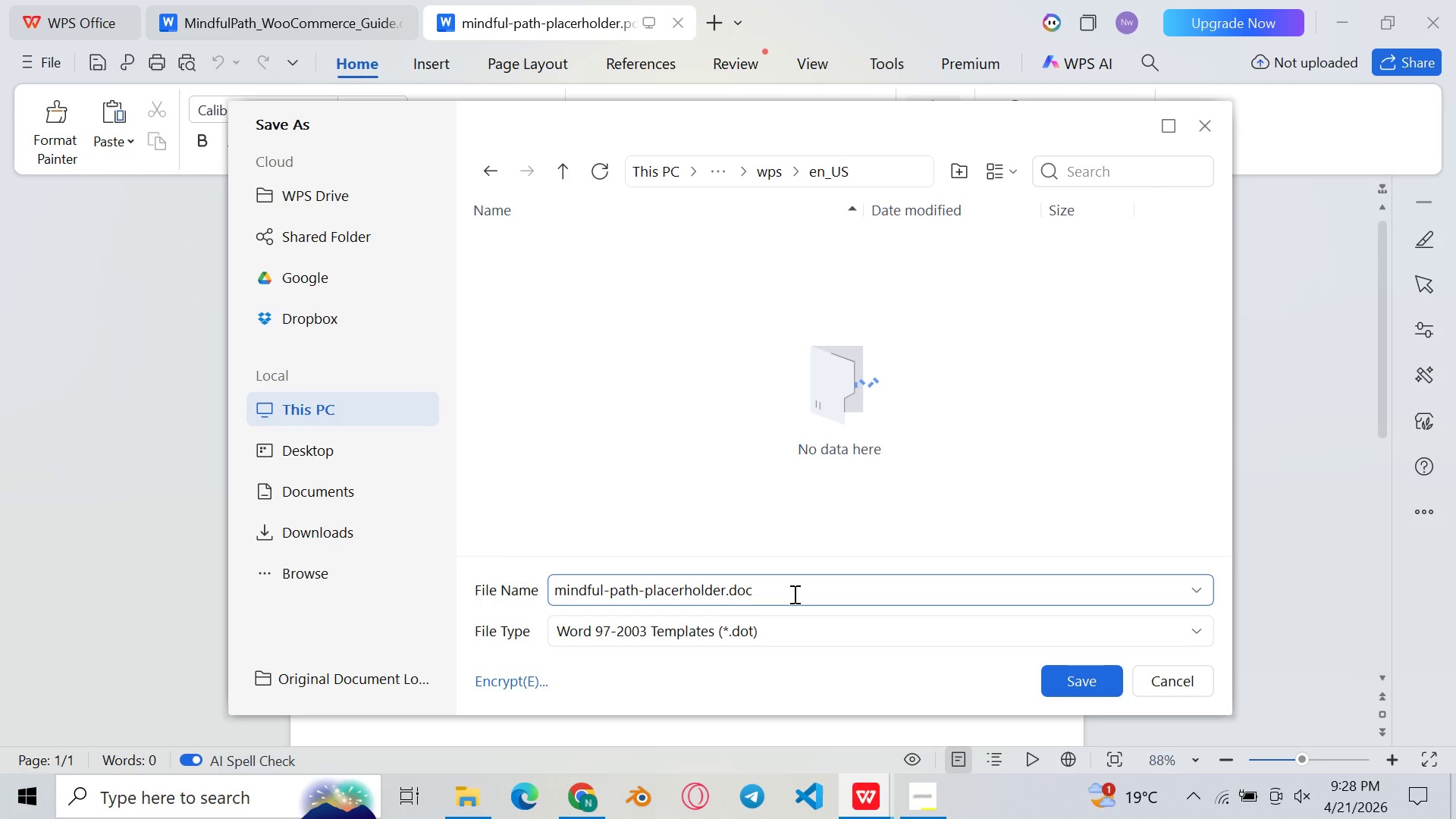 
key(X)
 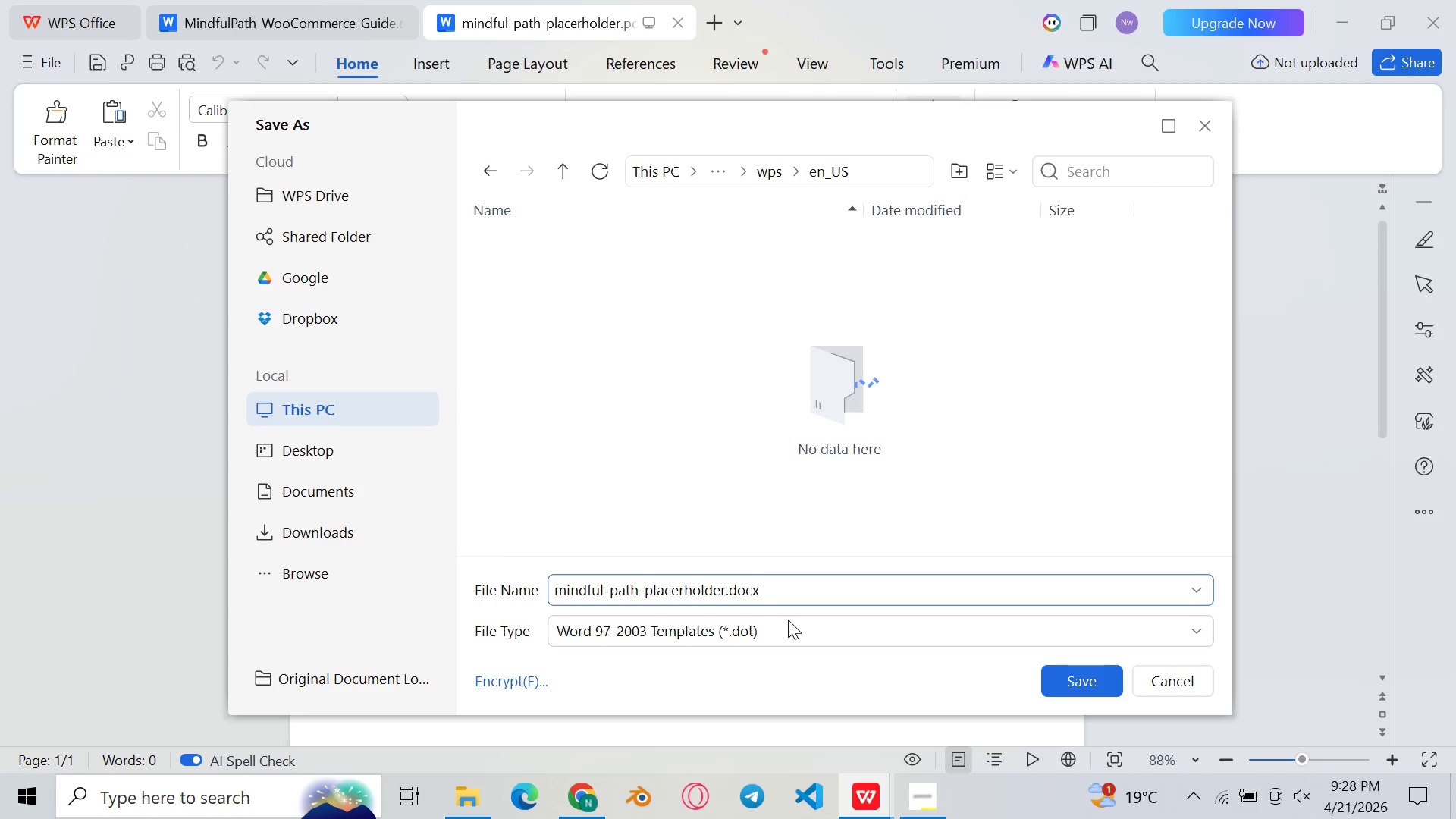 
left_click([802, 623])
 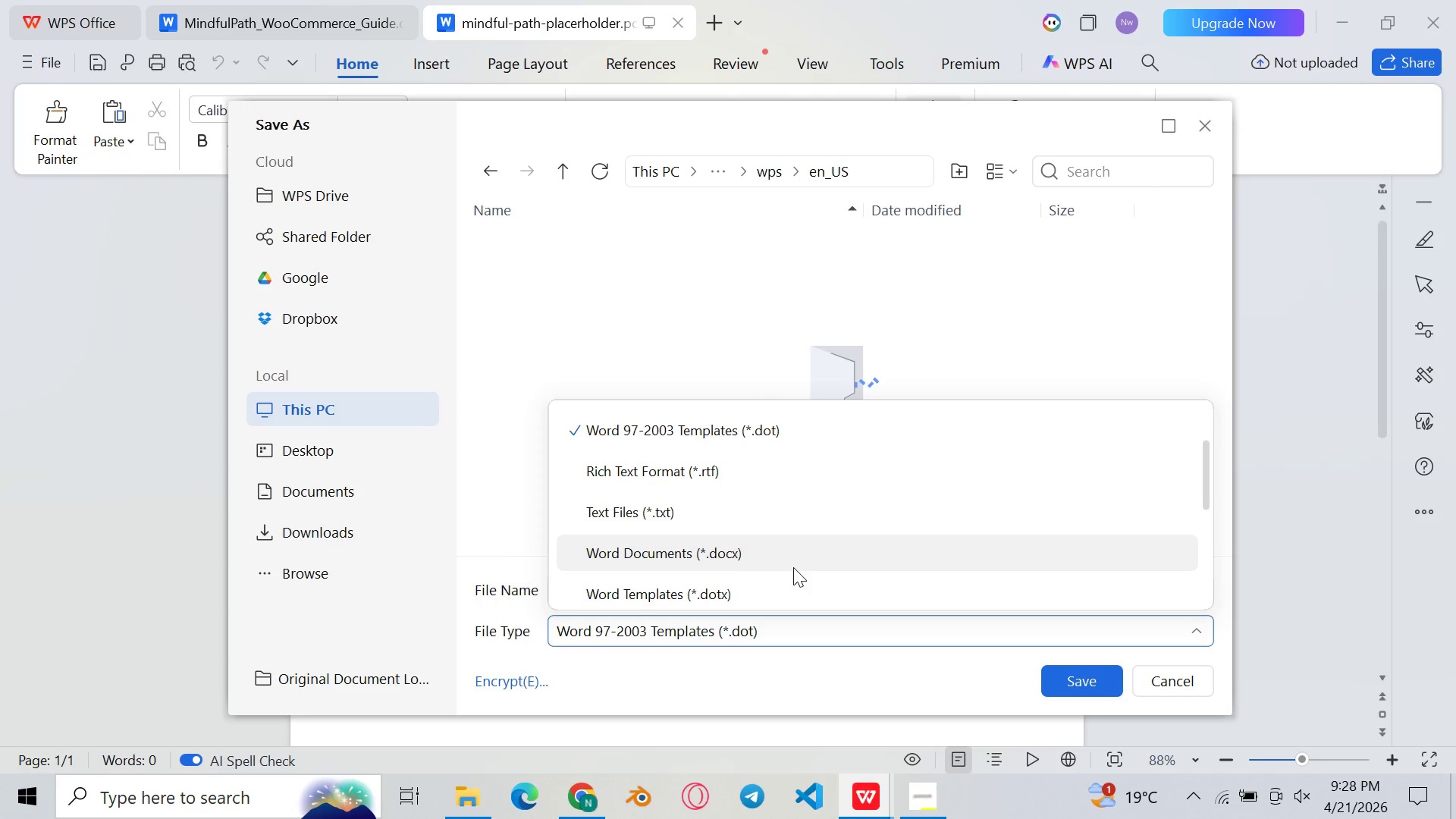 
left_click([793, 567])
 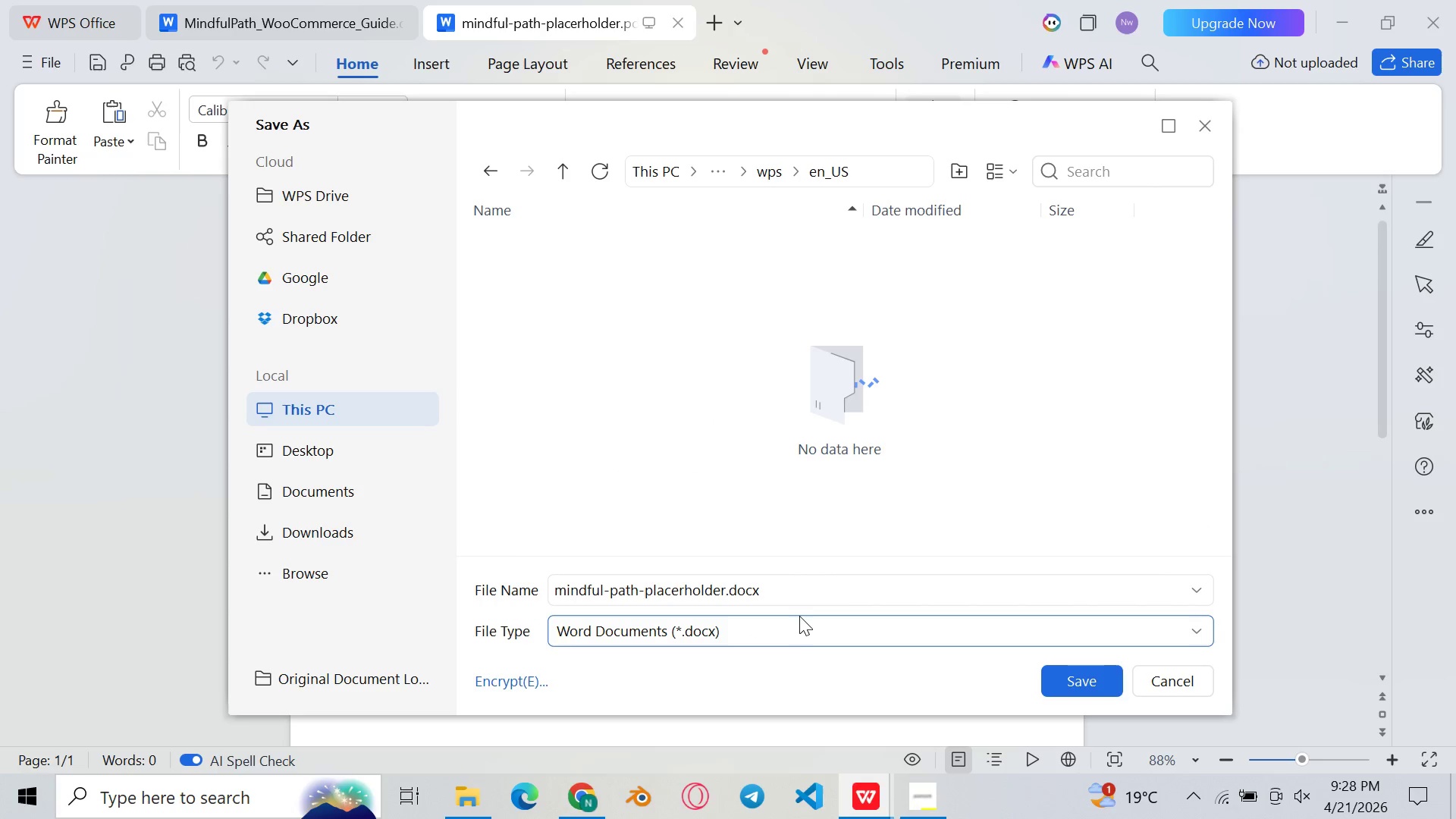 
left_click([794, 626])
 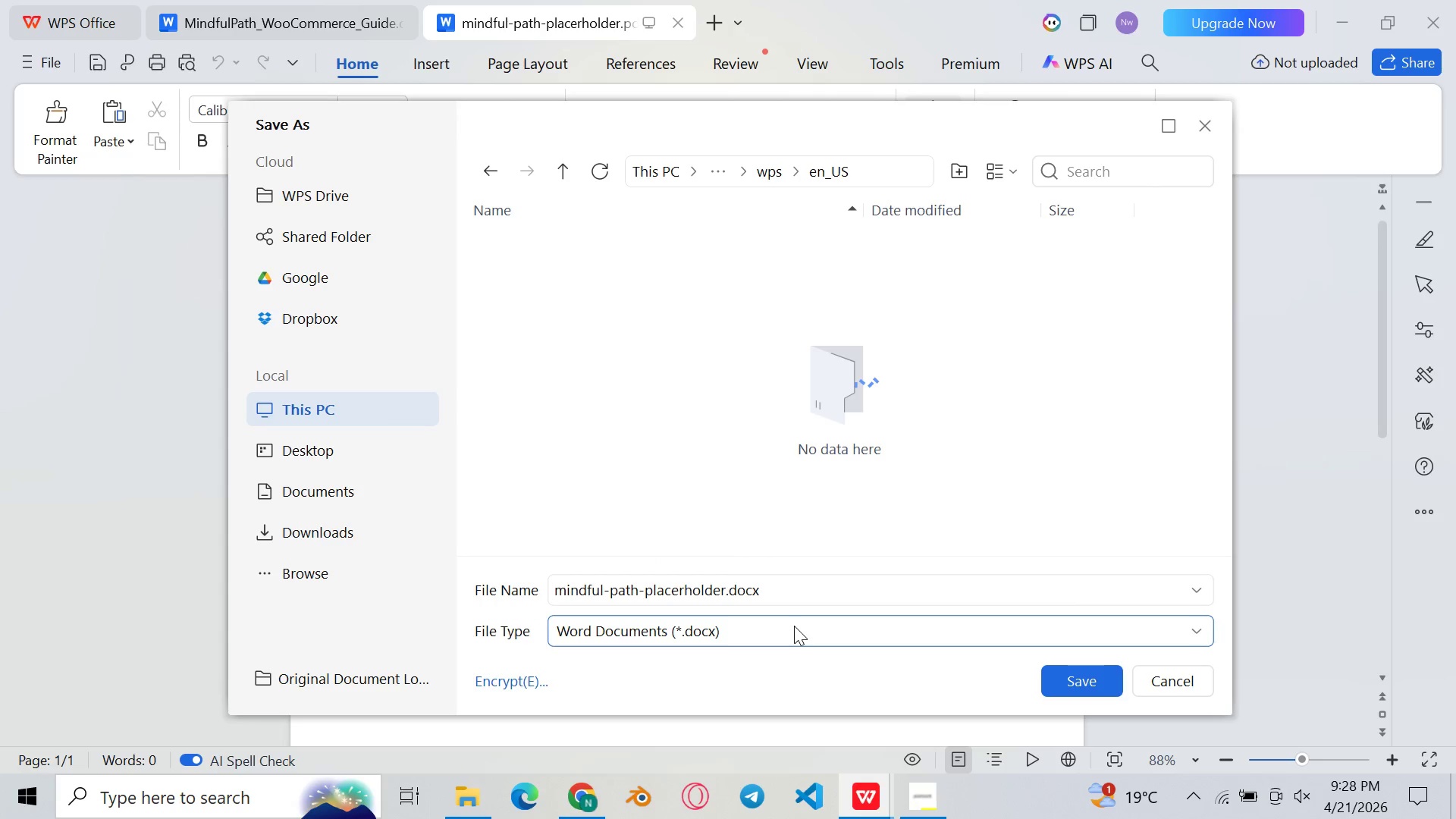 
double_click([794, 626])
 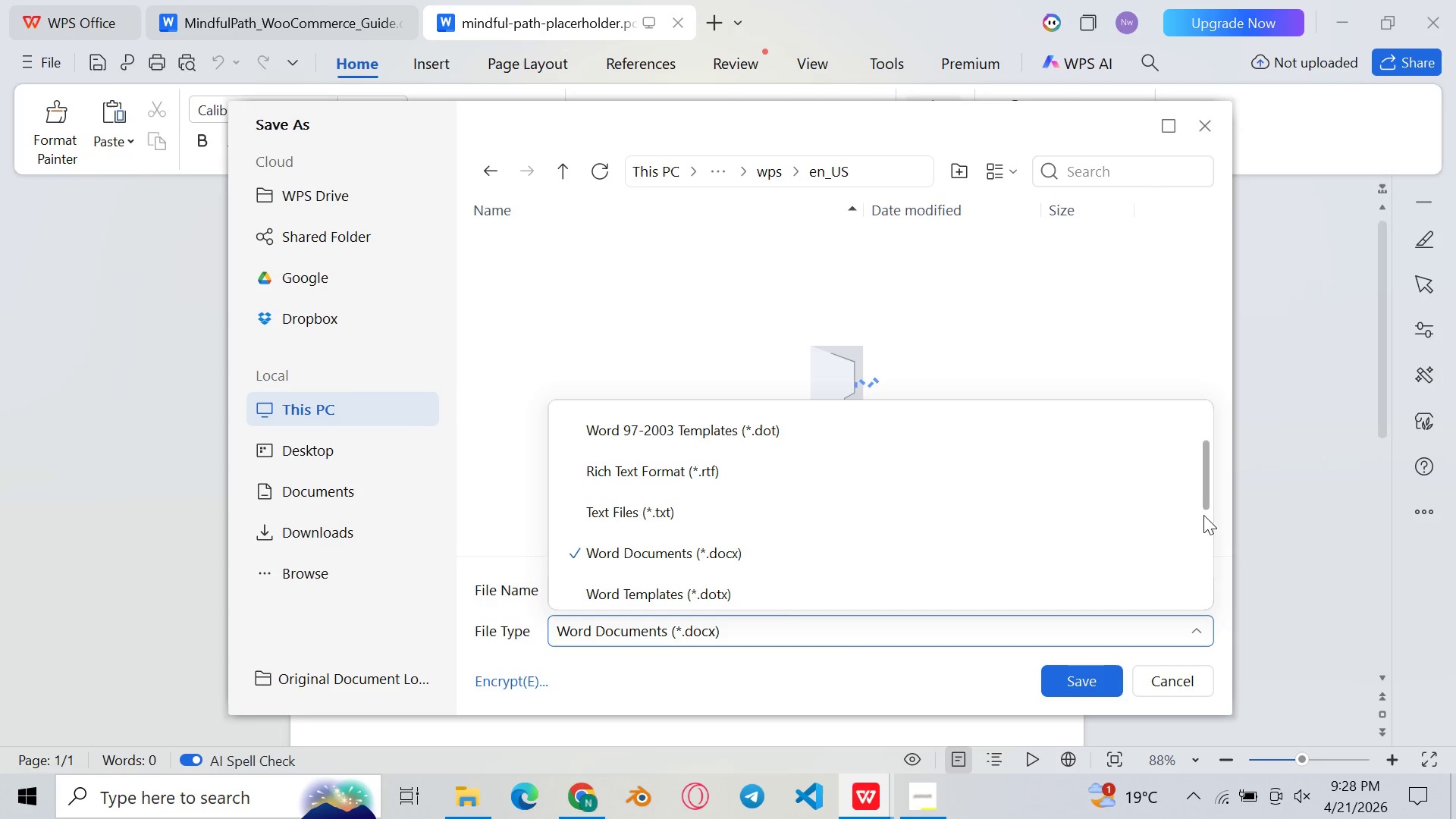 
left_click_drag(start_coordinate=[1210, 498], to_coordinate=[1219, 532])
 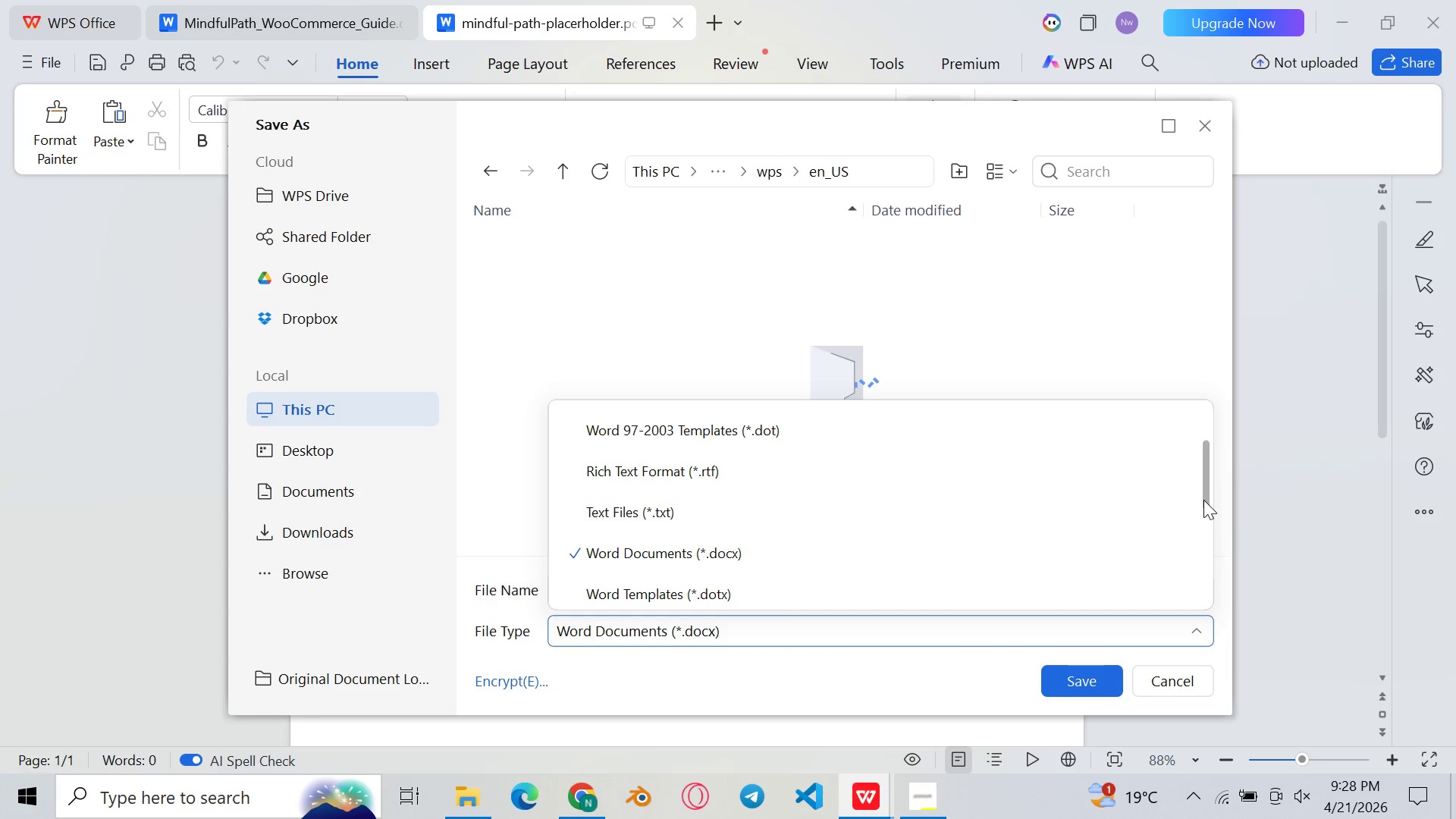 
left_click_drag(start_coordinate=[1205, 500], to_coordinate=[1218, 611])
 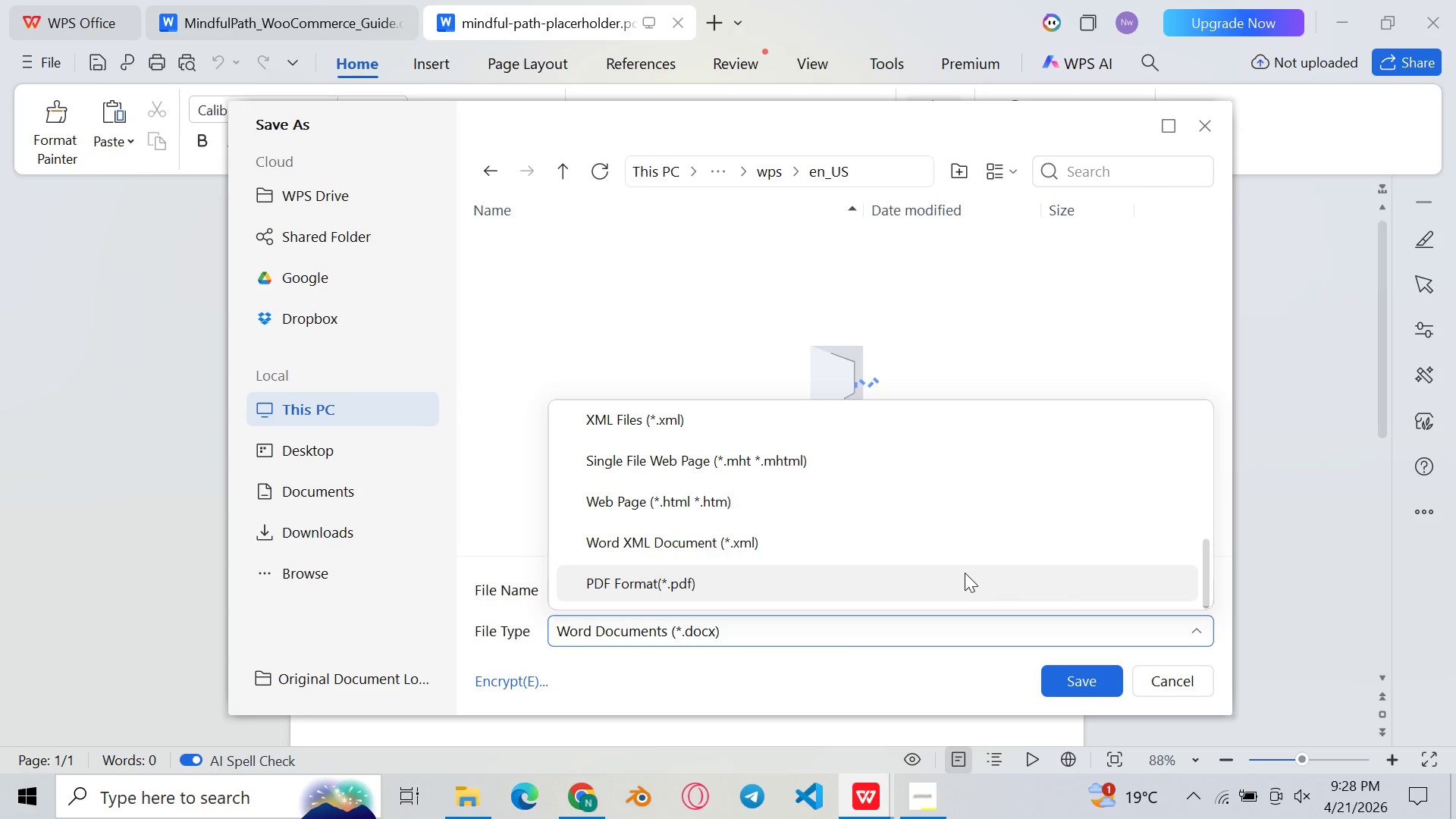 
left_click([965, 572])
 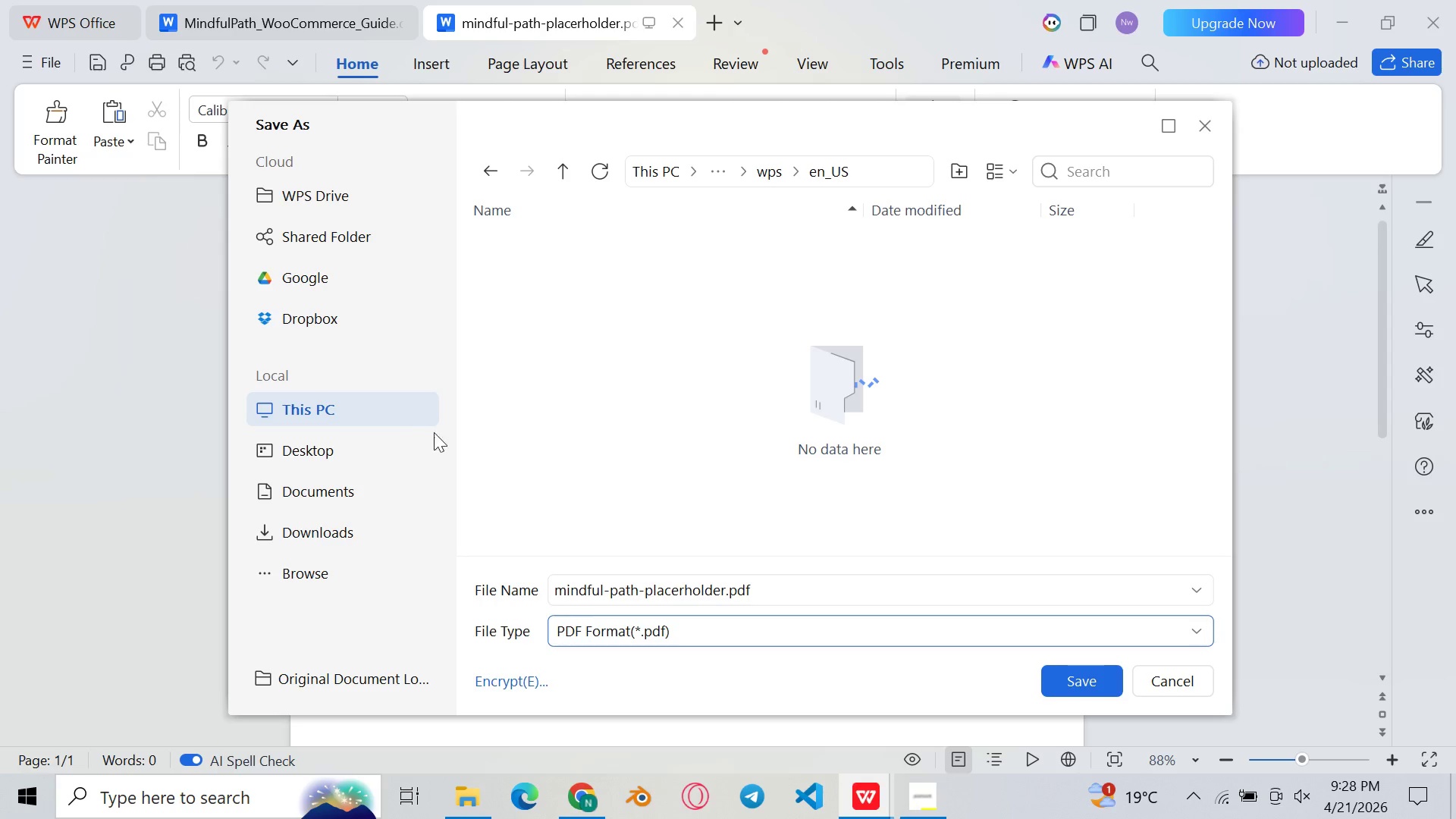 
left_click([378, 447])
 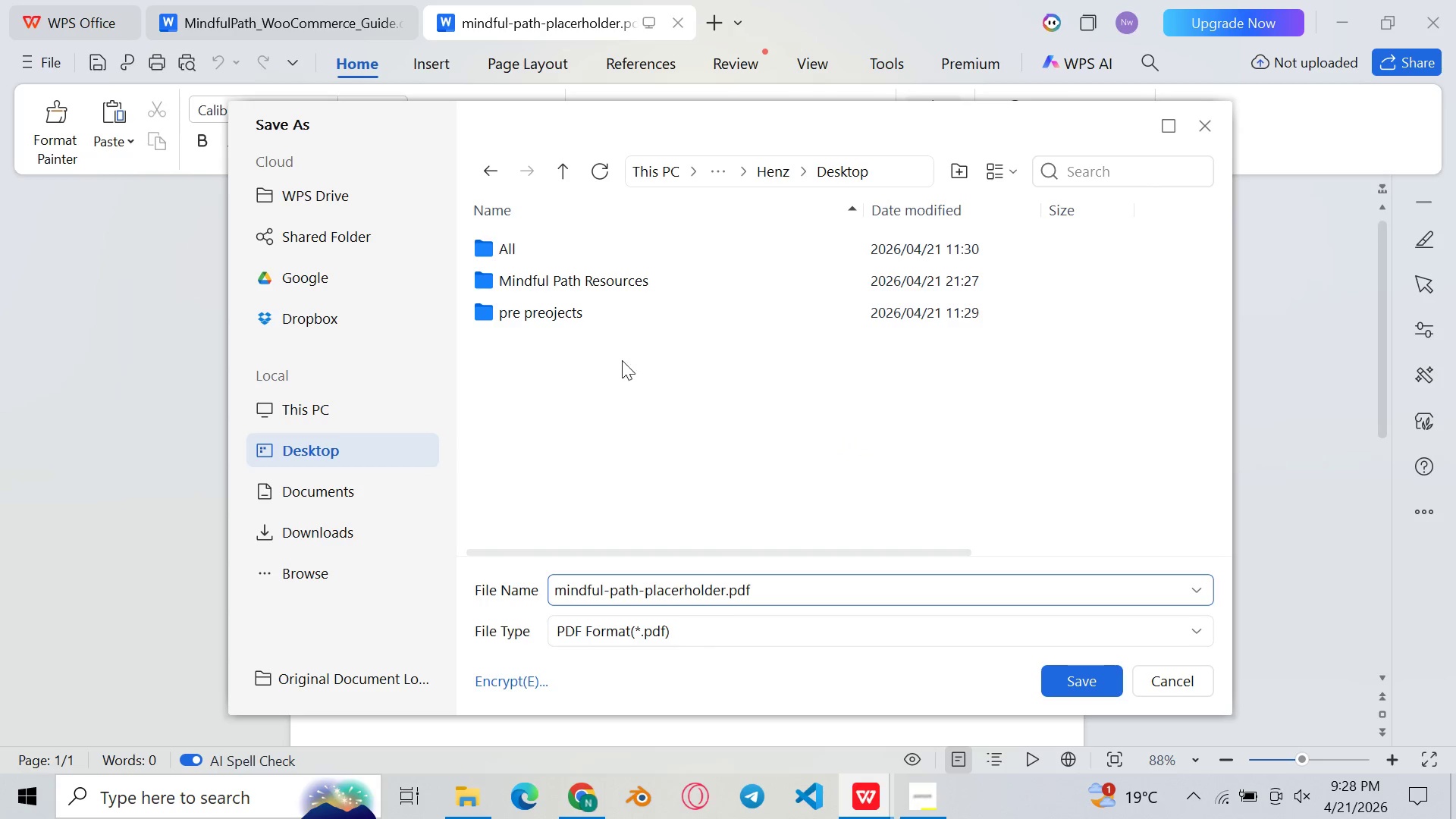 
double_click([606, 287])
 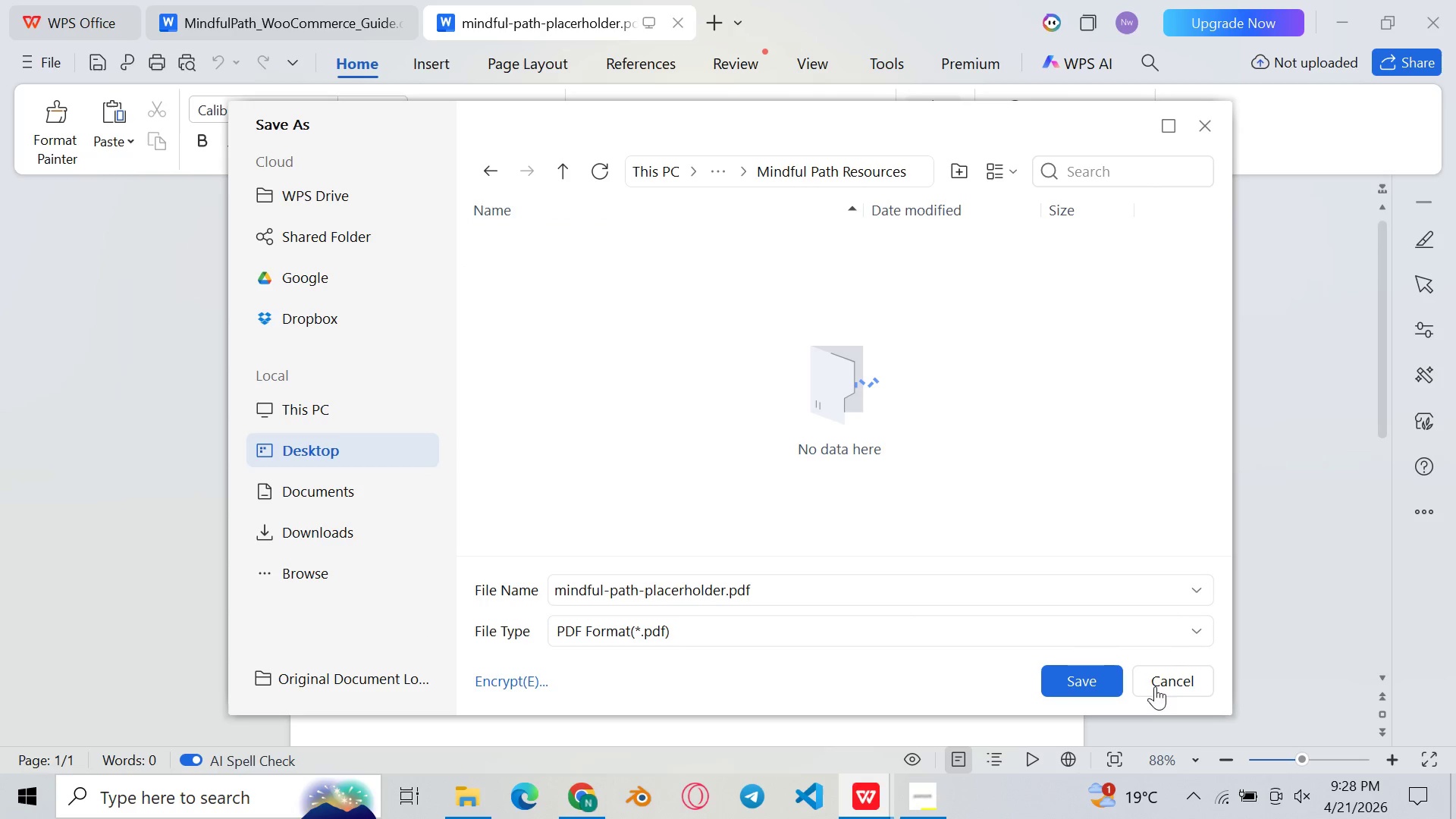 
left_click([1086, 670])
 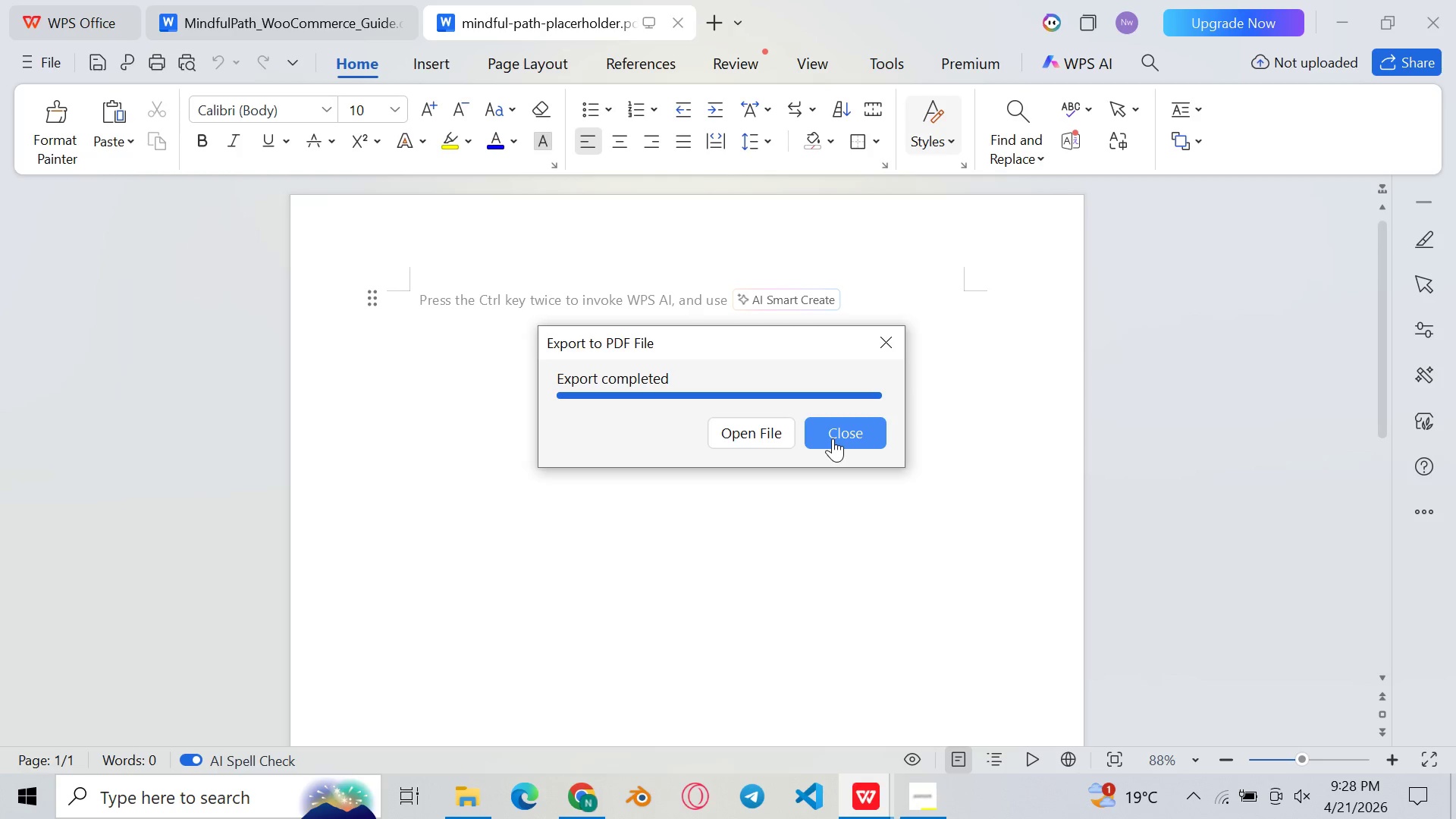 
wait(6.91)
 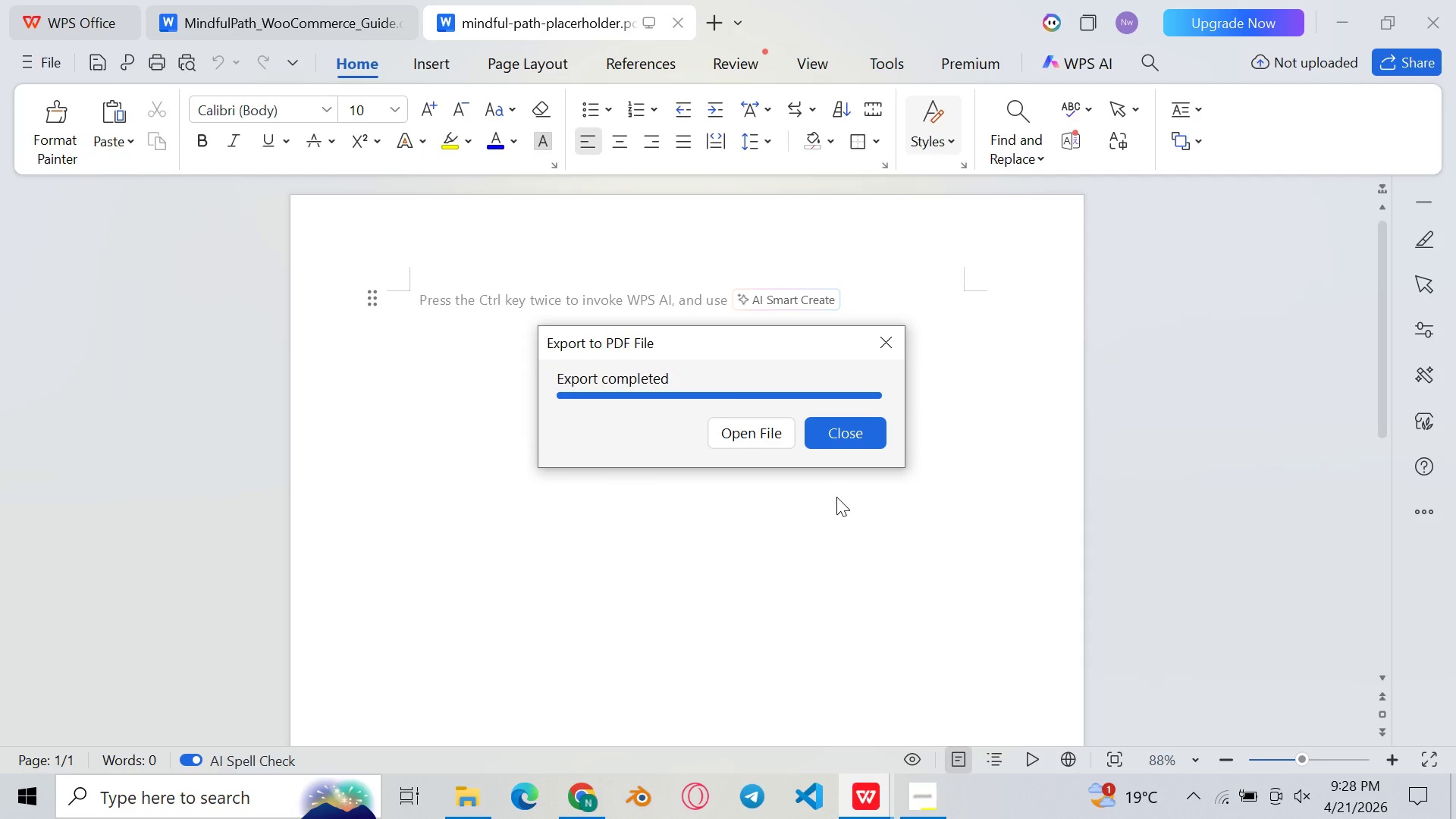 
left_click([786, 431])
 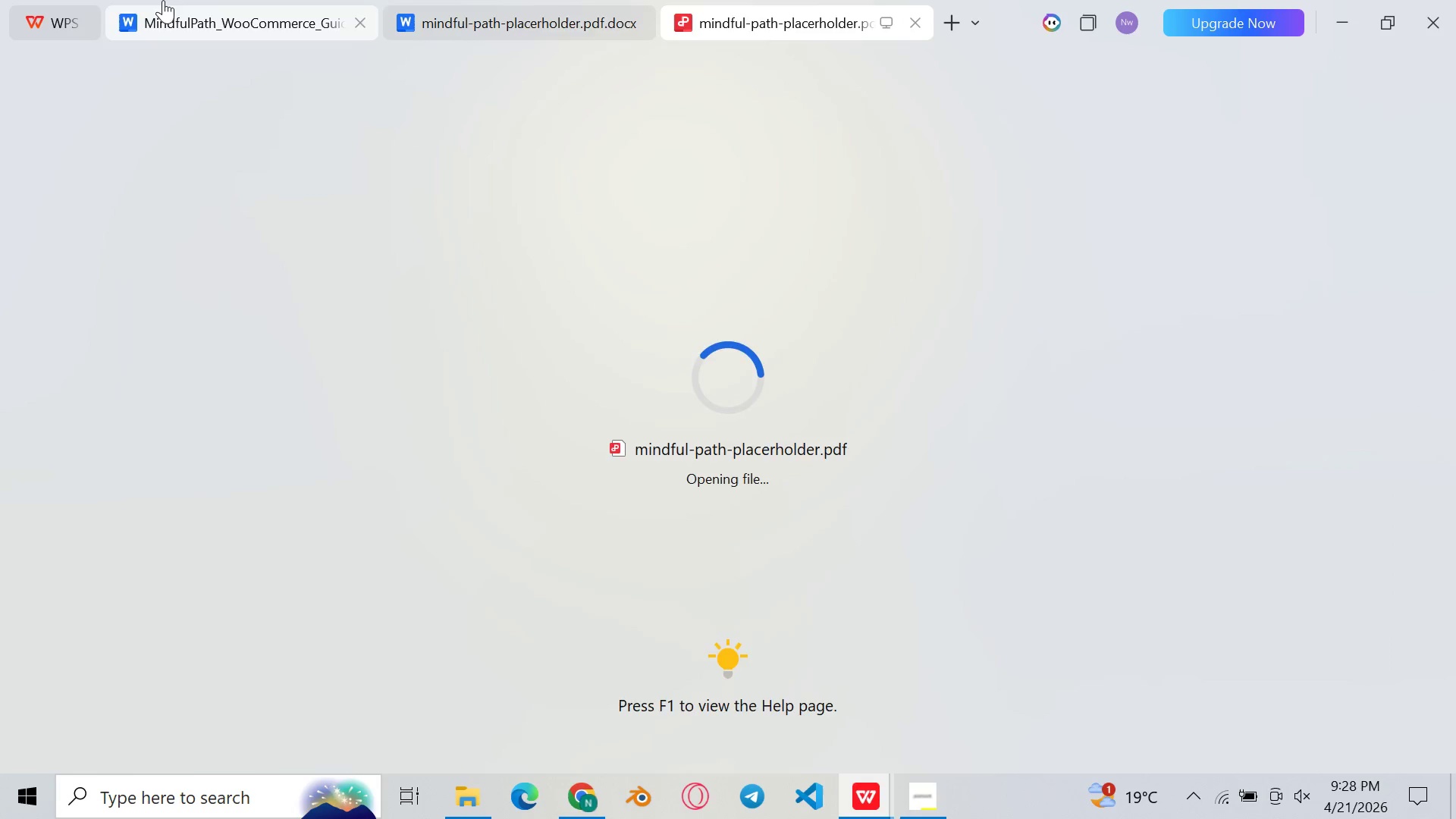 
scroll: coordinate [701, 286], scroll_direction: down, amount: 5.0
 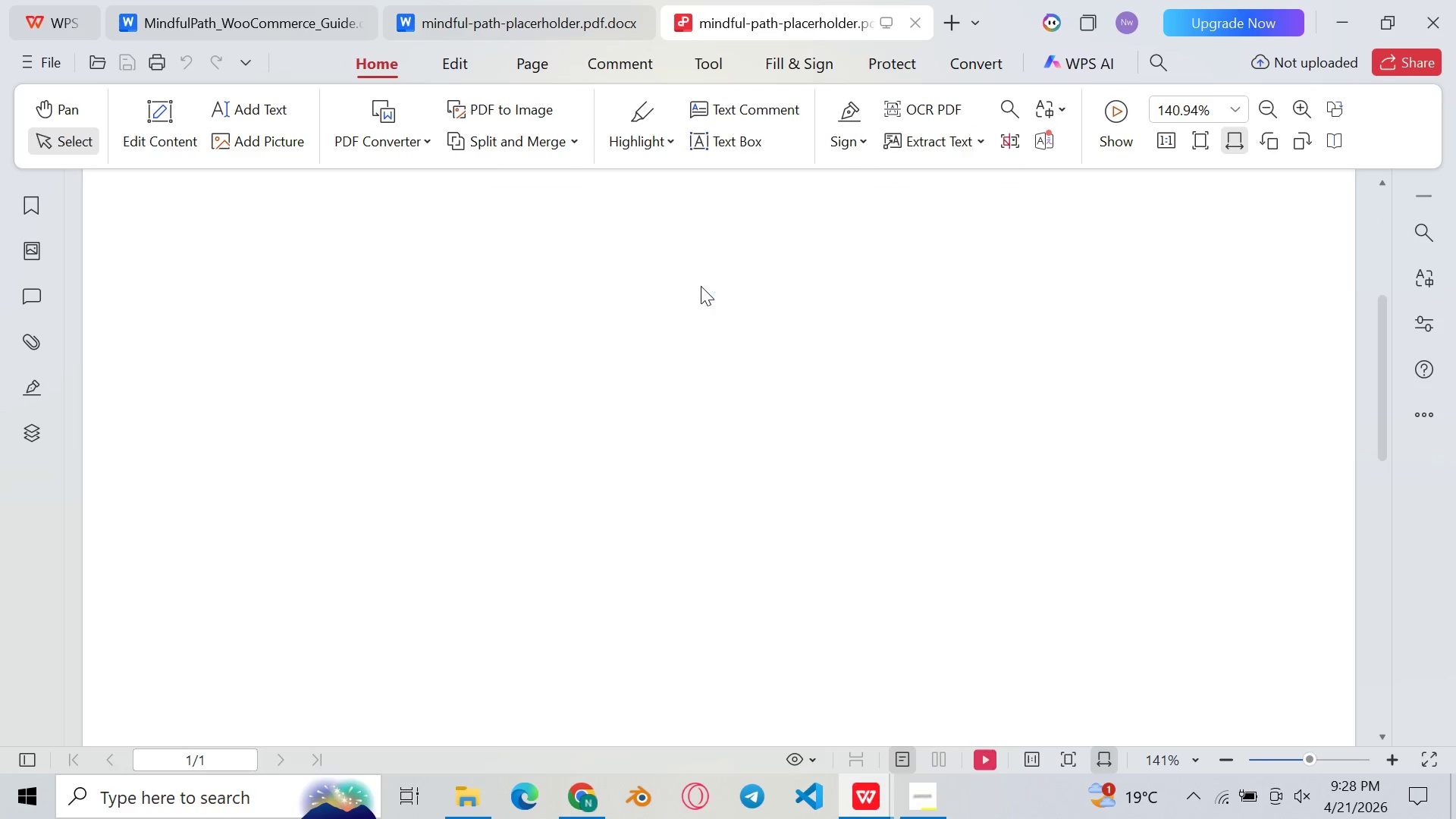 
scroll: coordinate [701, 286], scroll_direction: up, amount: 6.0
 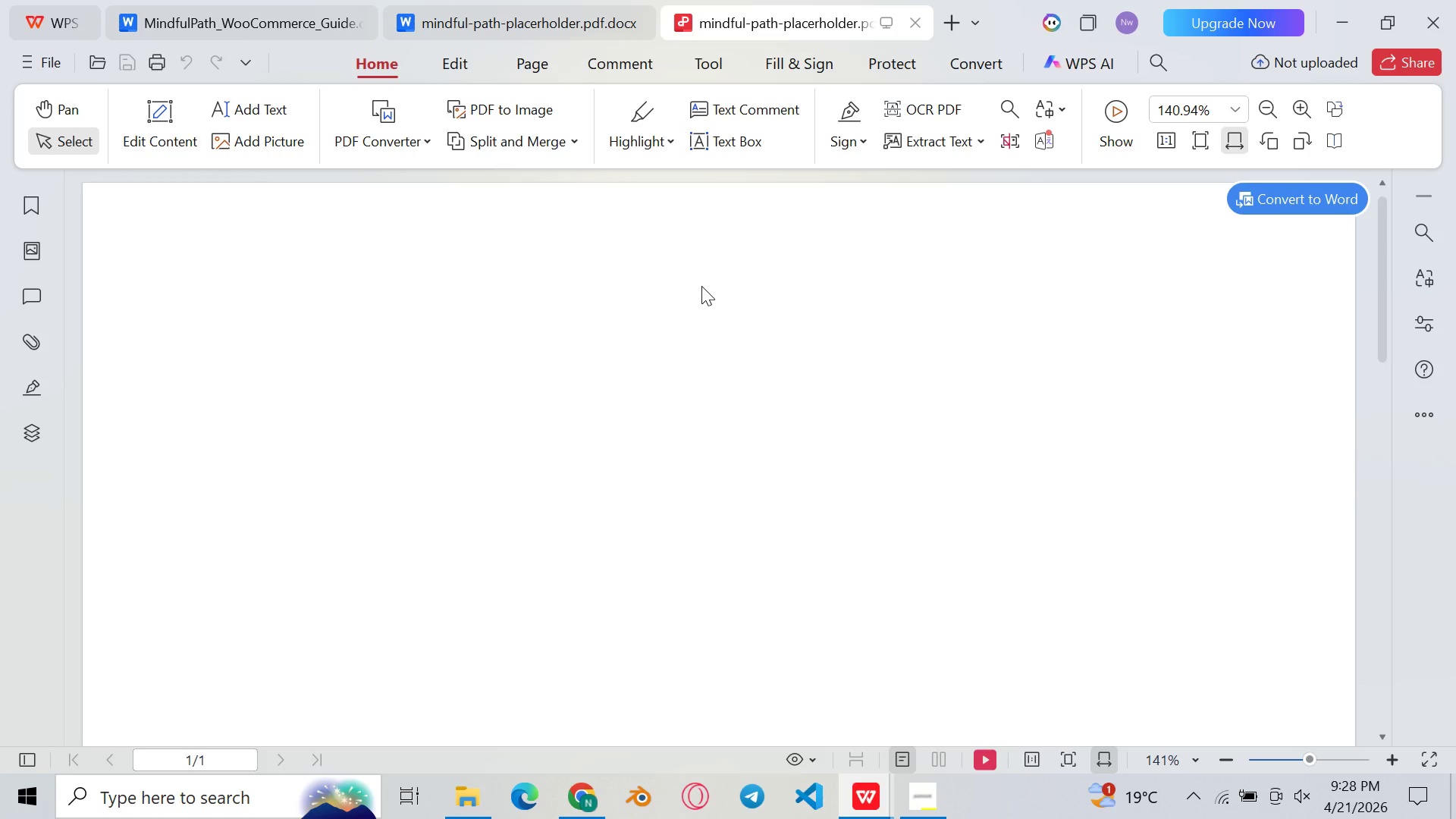 
wait(9.14)
 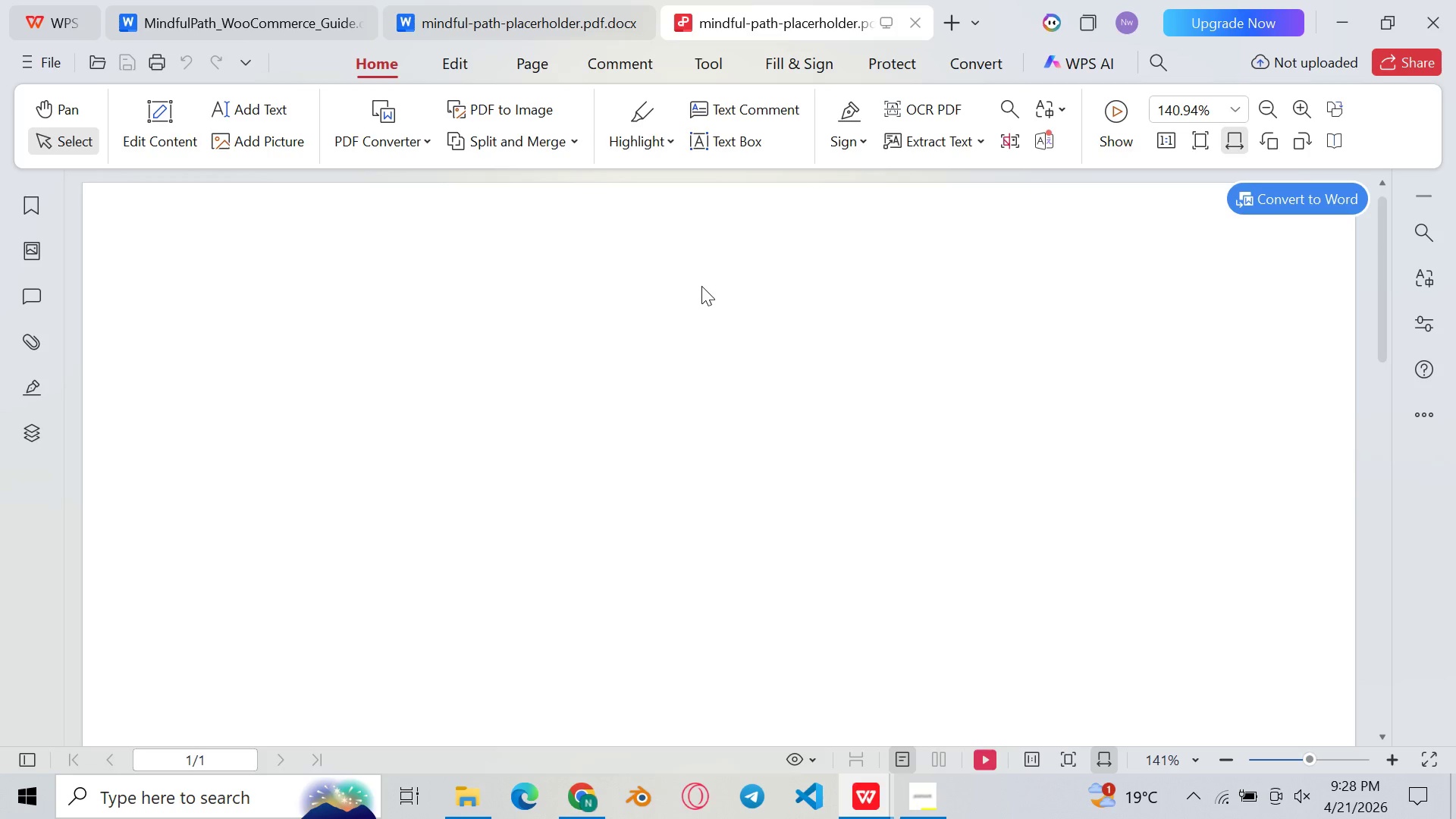 
left_click([1455, 10])
 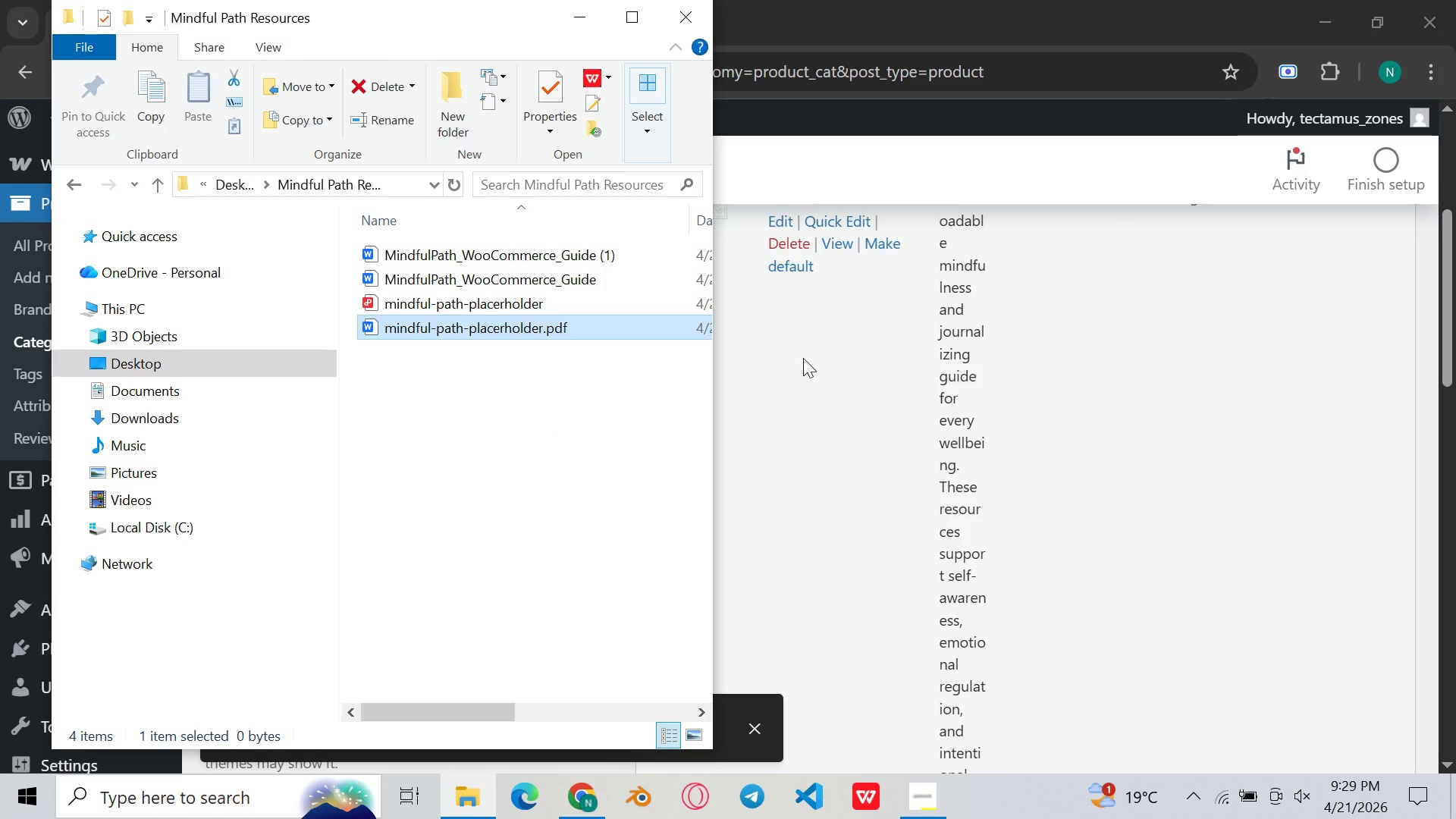 
left_click([1070, 435])
 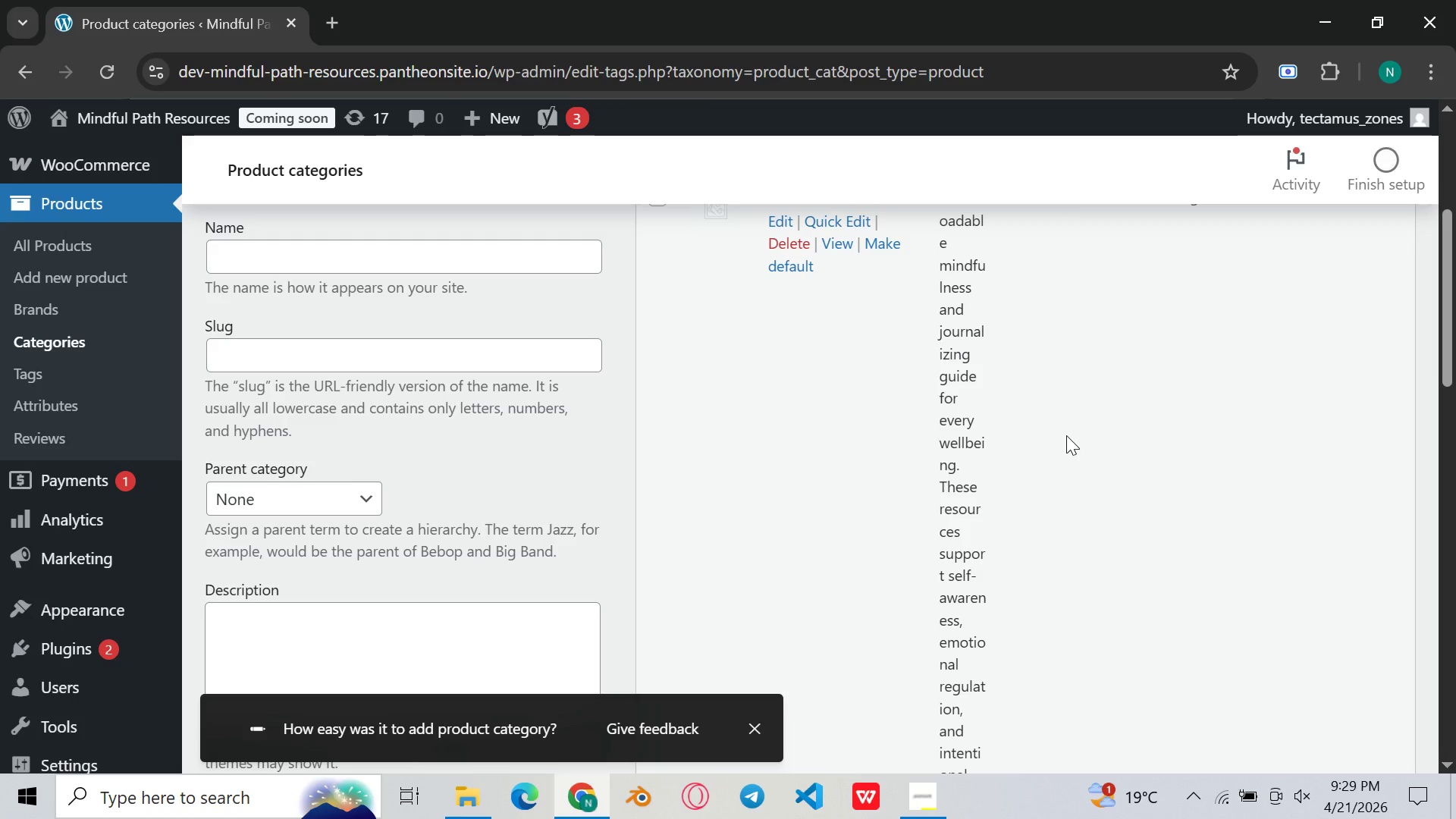 
wait(6.02)
 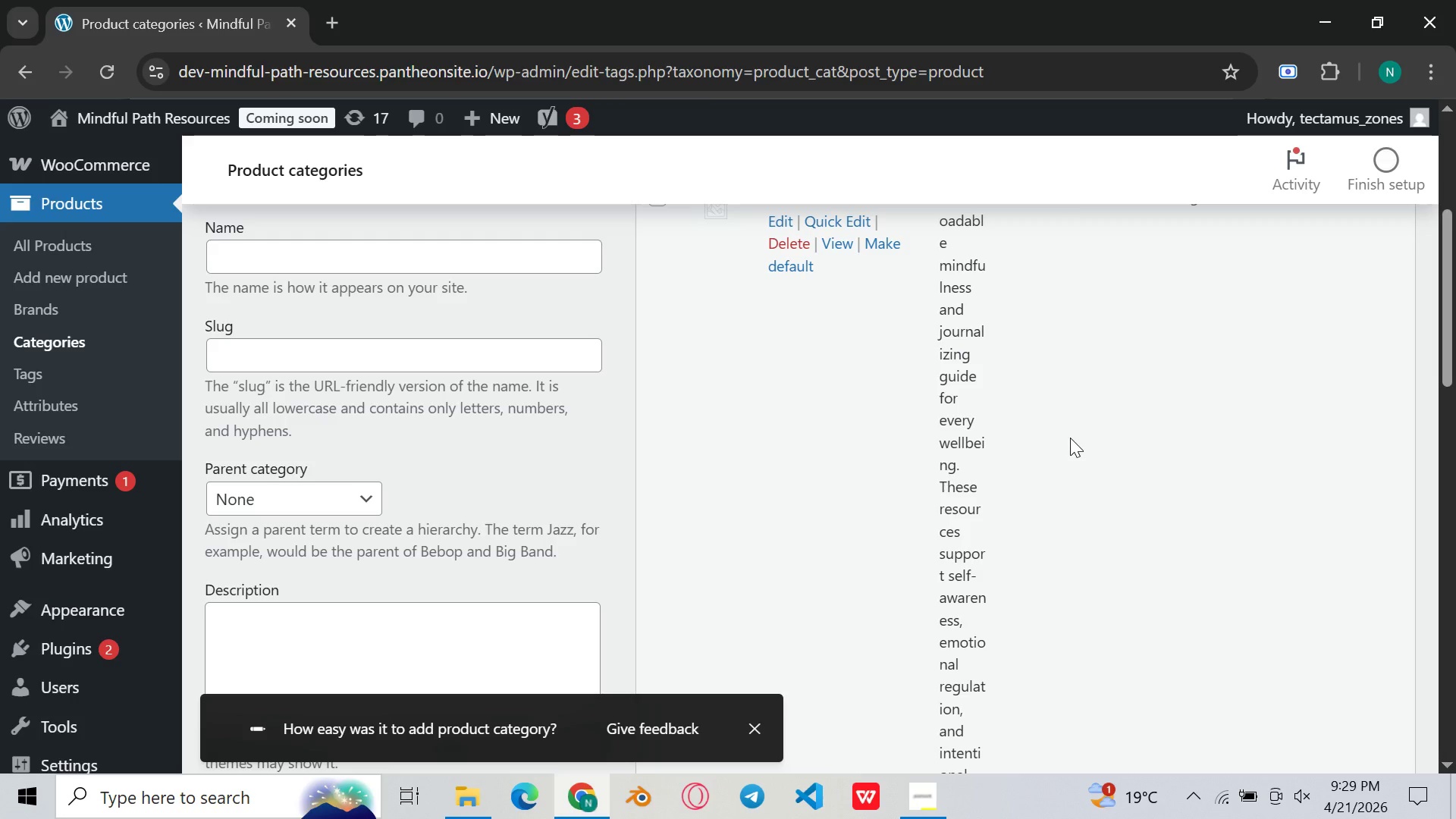 
scroll: coordinate [990, 478], scroll_direction: down, amount: 3.0
 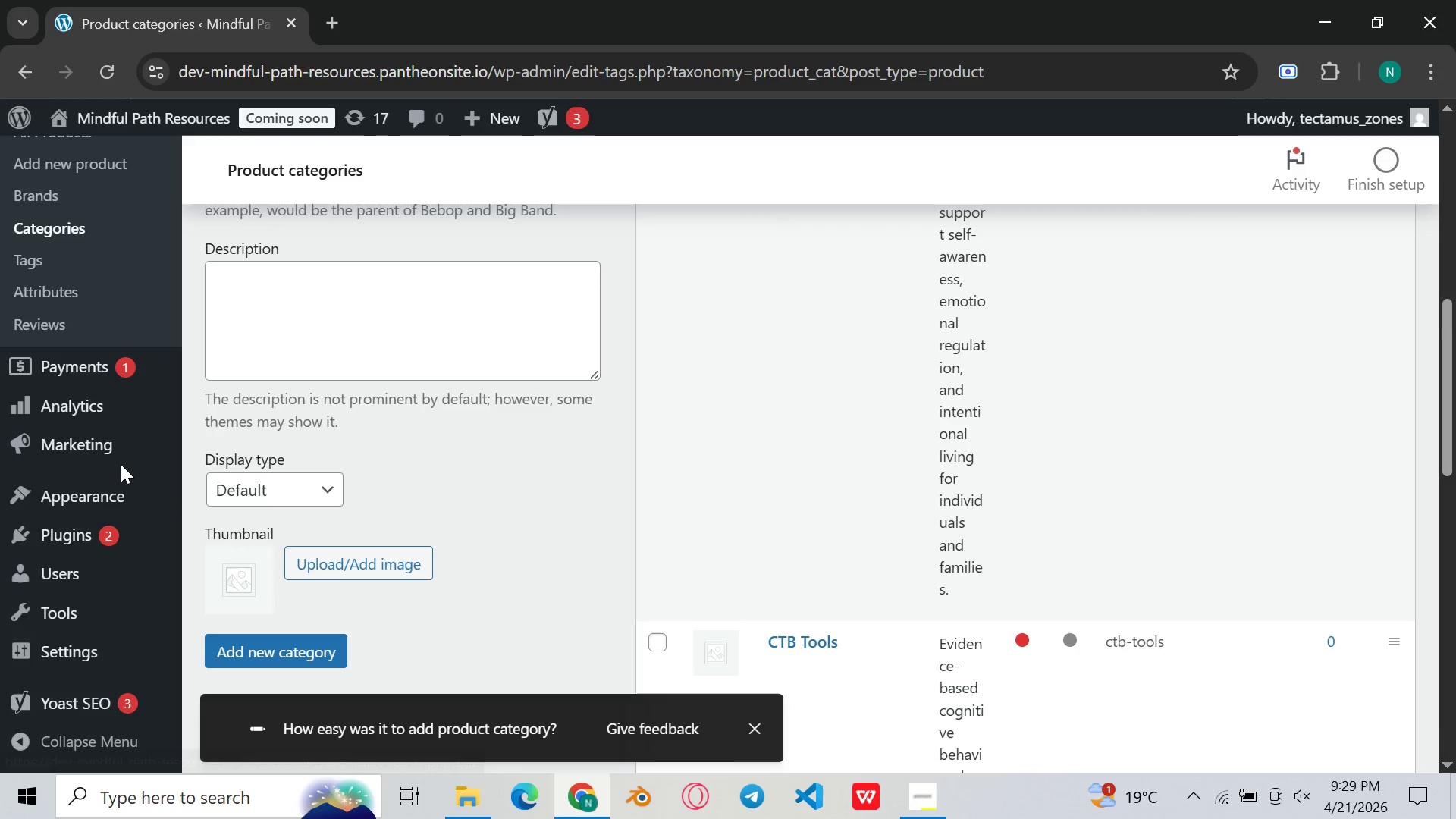 
wait(10.88)
 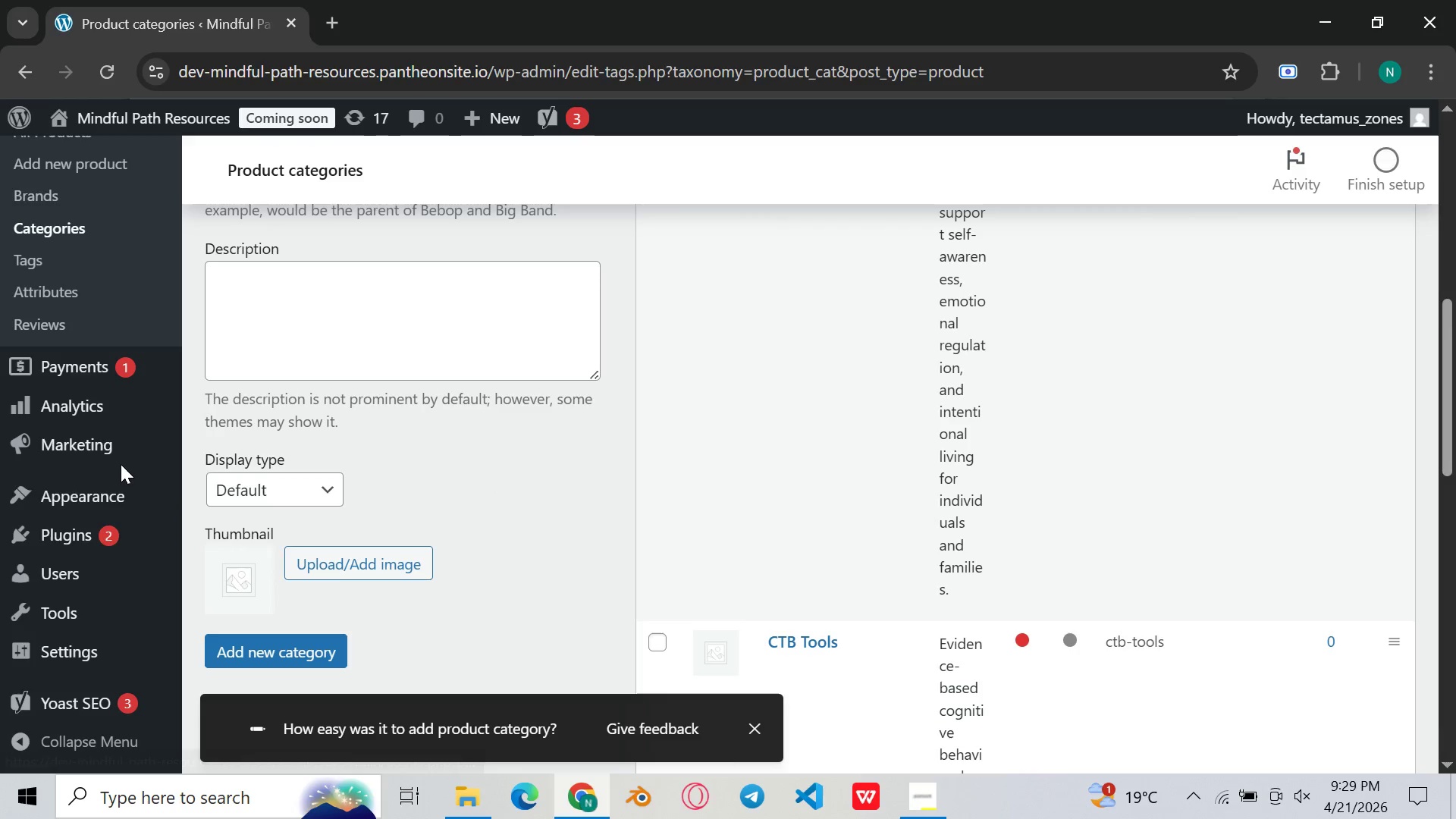 
scroll: coordinate [119, 472], scroll_direction: down, amount: 2.0
 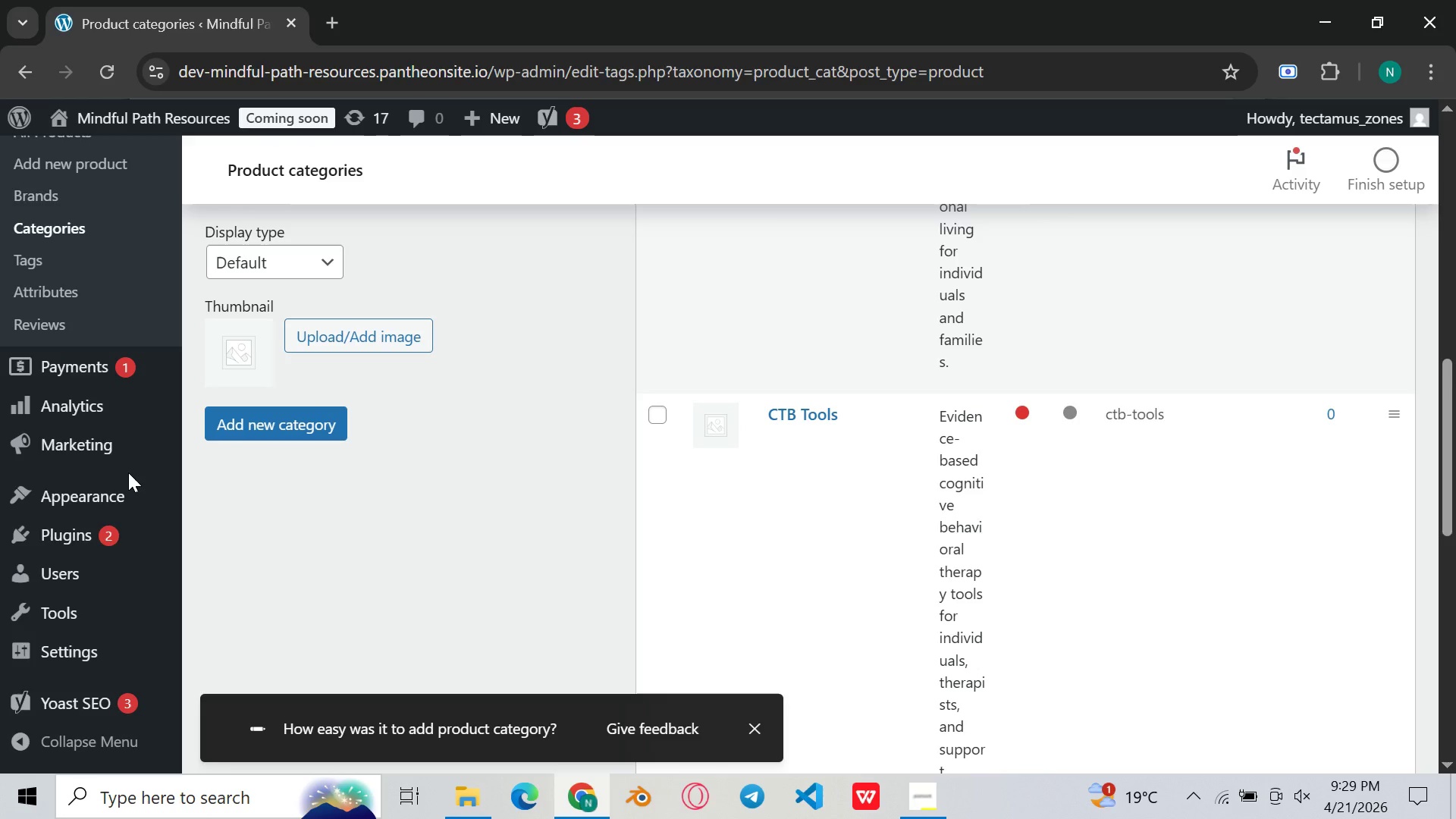 
wait(8.33)
 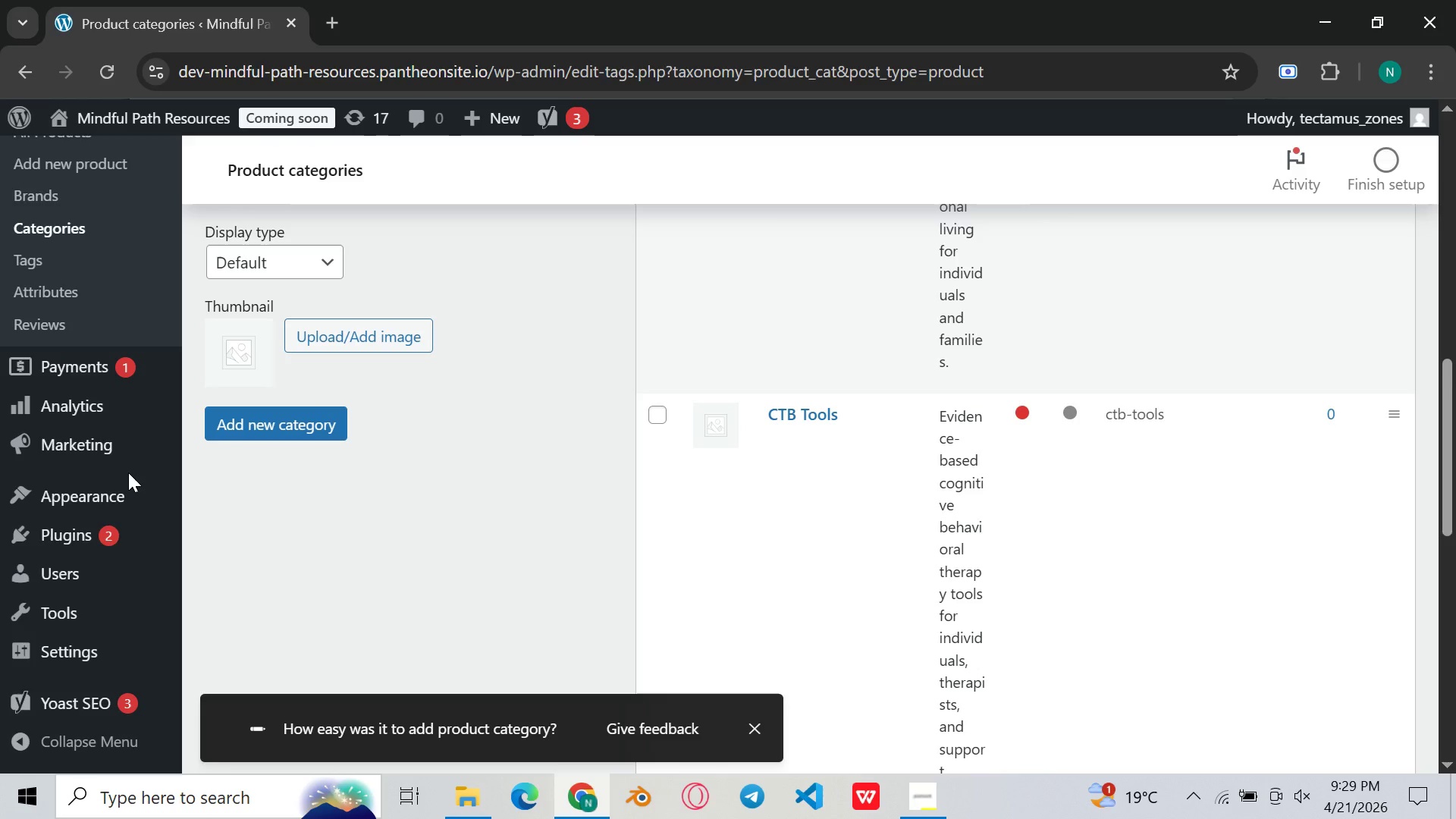 
scroll: coordinate [85, 398], scroll_direction: down, amount: 2.0
 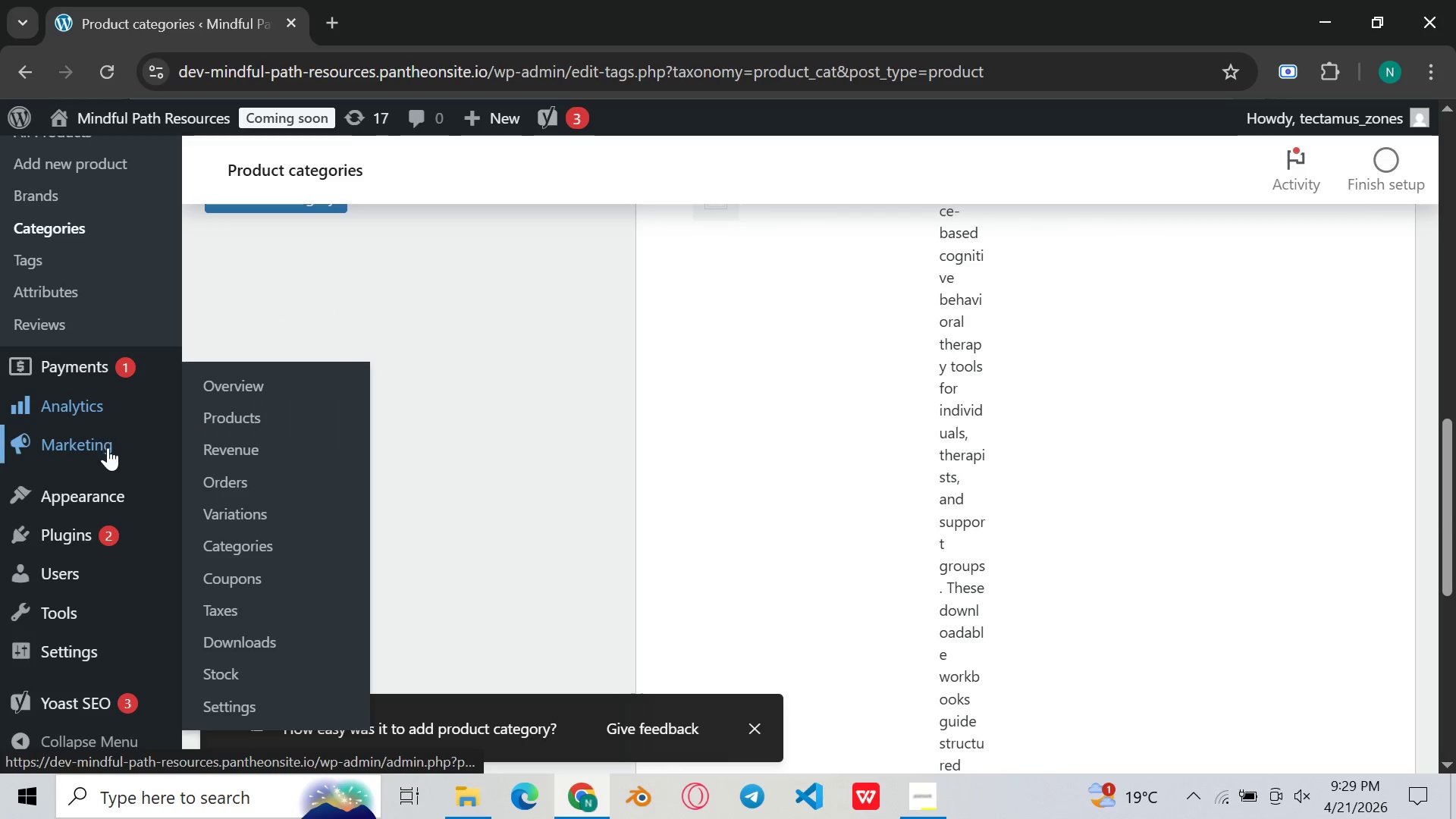 
scroll: coordinate [44, 394], scroll_direction: up, amount: 3.0
 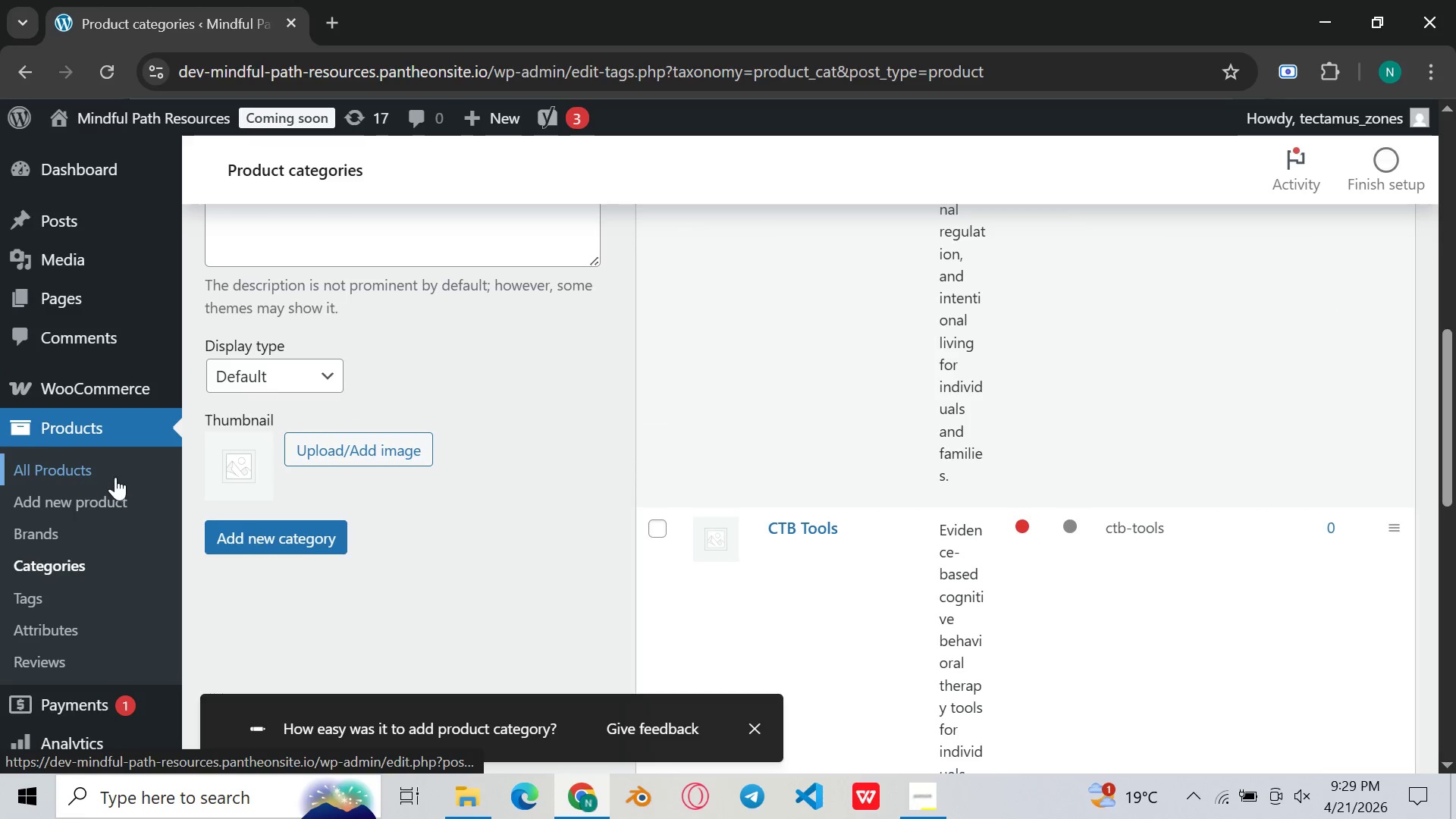 
left_click([119, 491])
 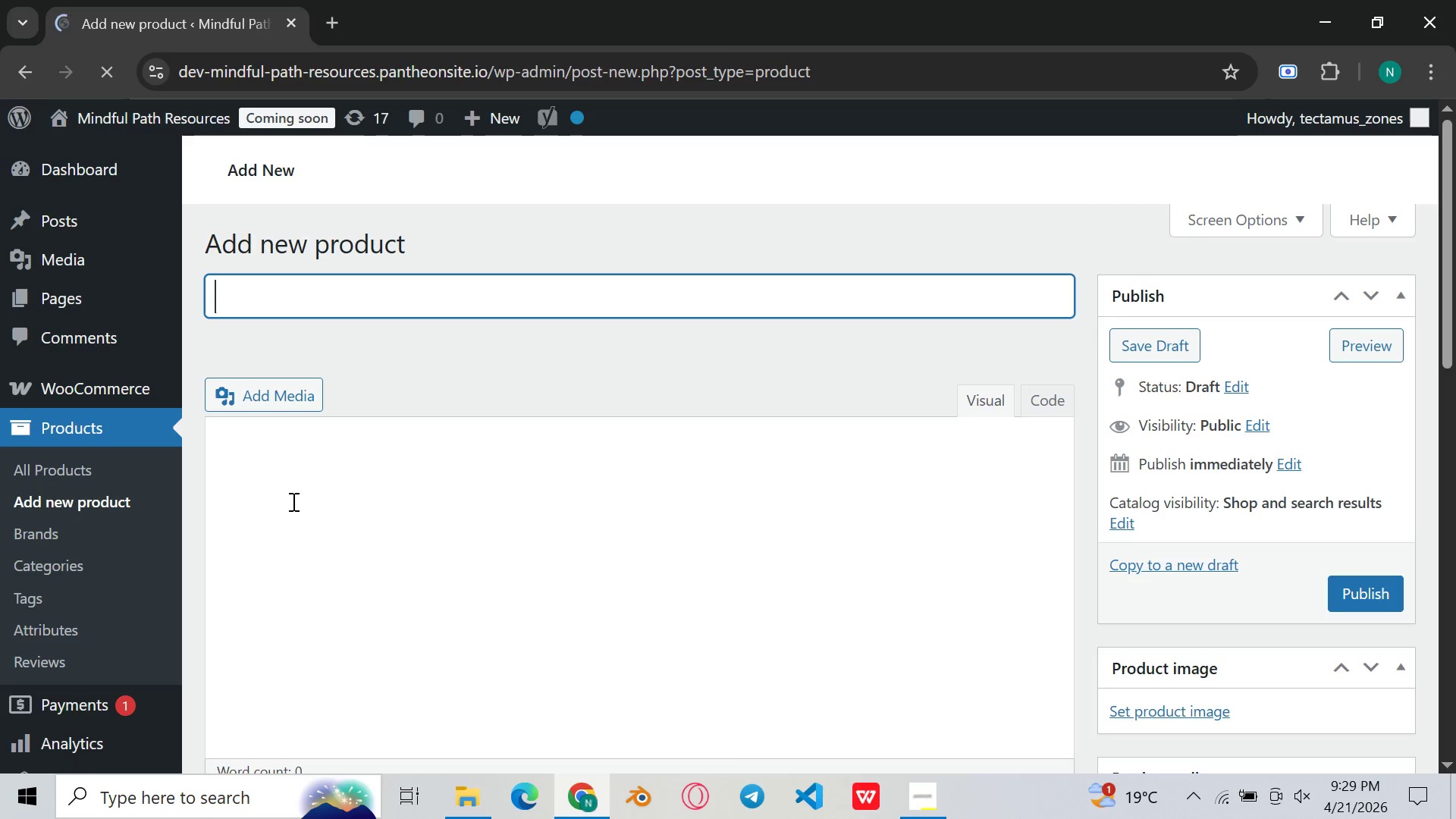 
wait(7.51)
 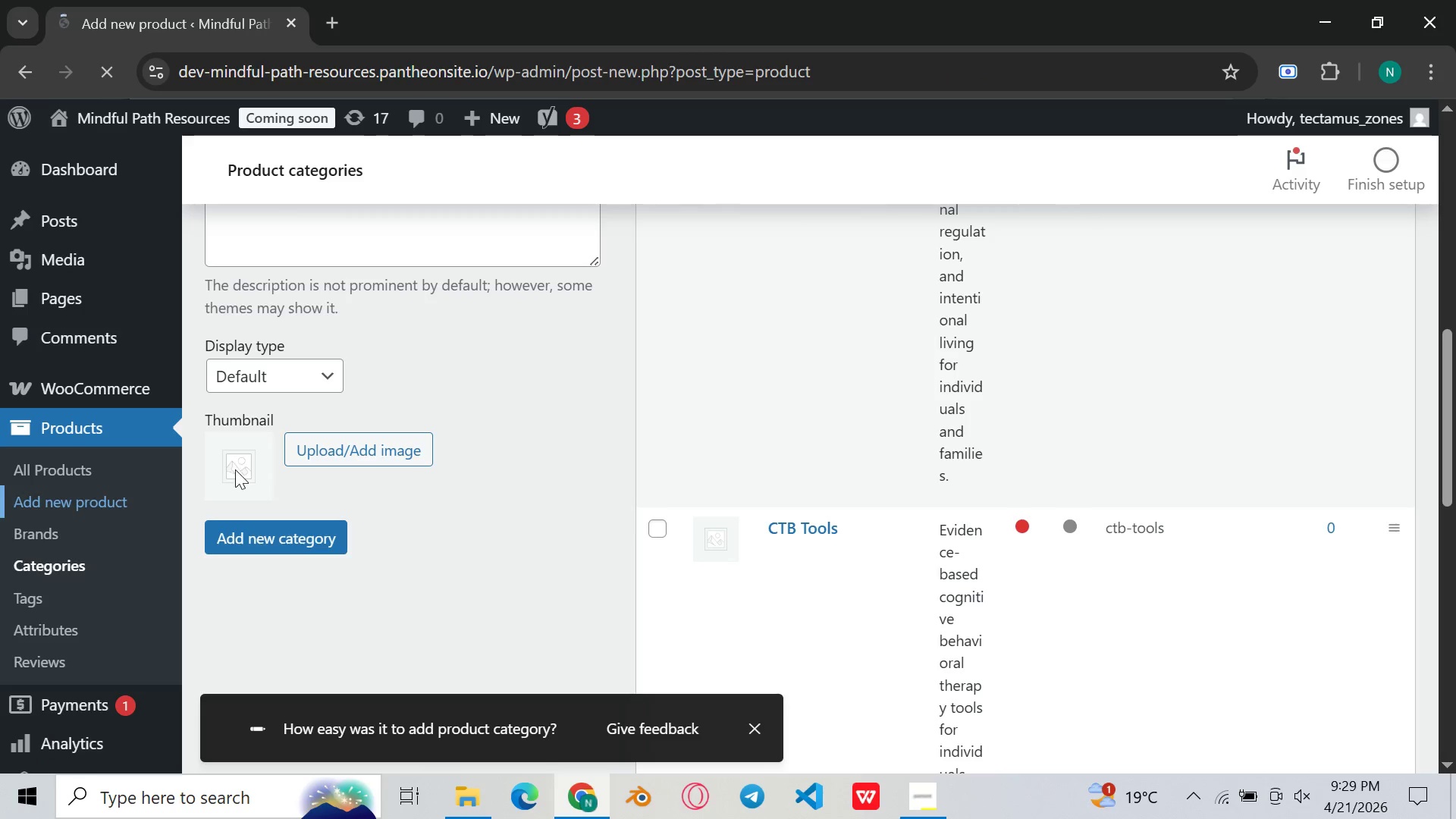 
scroll: coordinate [366, 464], scroll_direction: down, amount: 14.0
 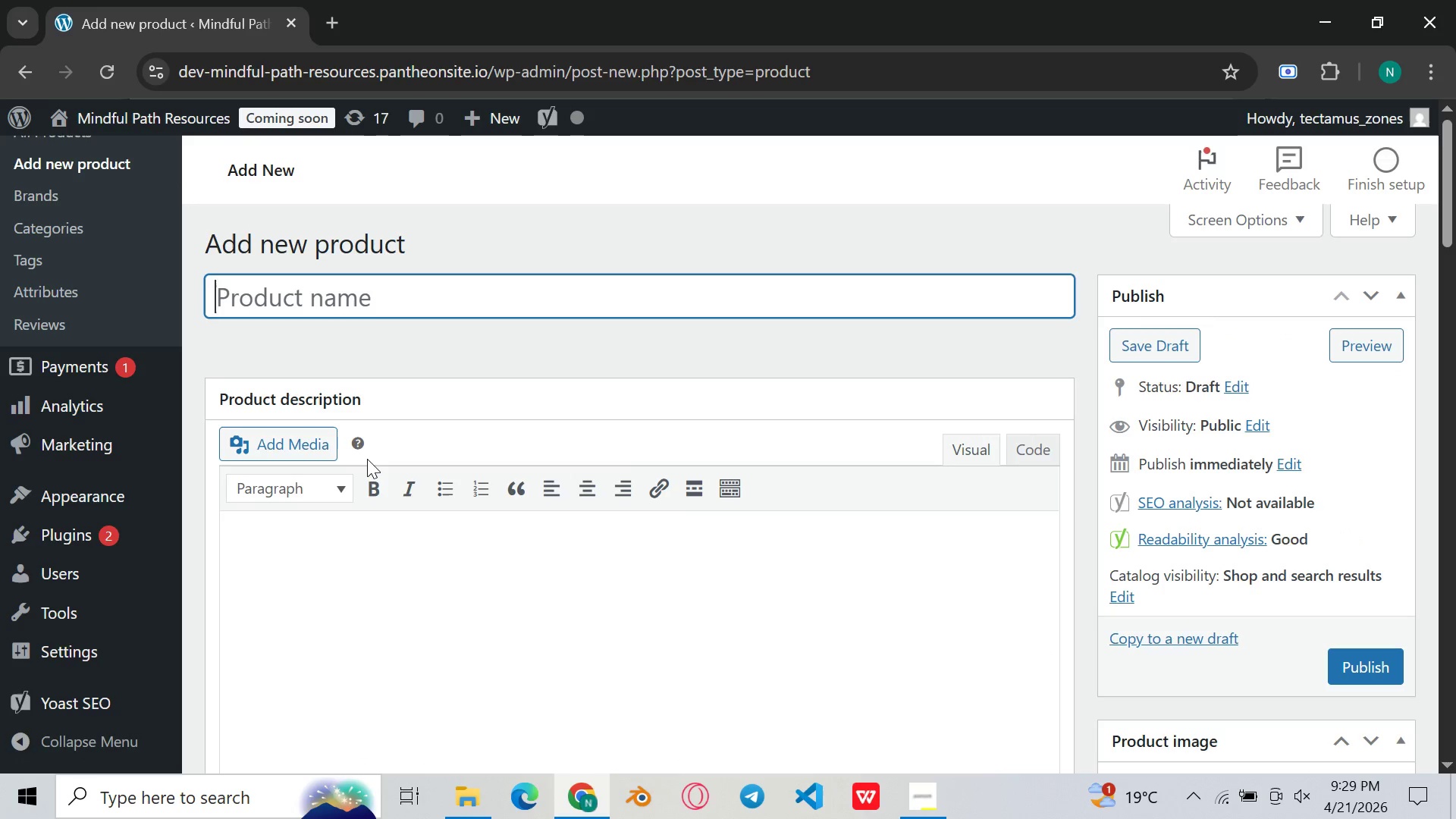 
type(Sleep Hyge)
key(Backspace)
type(iene for Burnout _)
key(Backspace)
type(- CBT Guides)
key(Backspace)
type(d Journali)
key(Backspace)
type(ing Kit)
 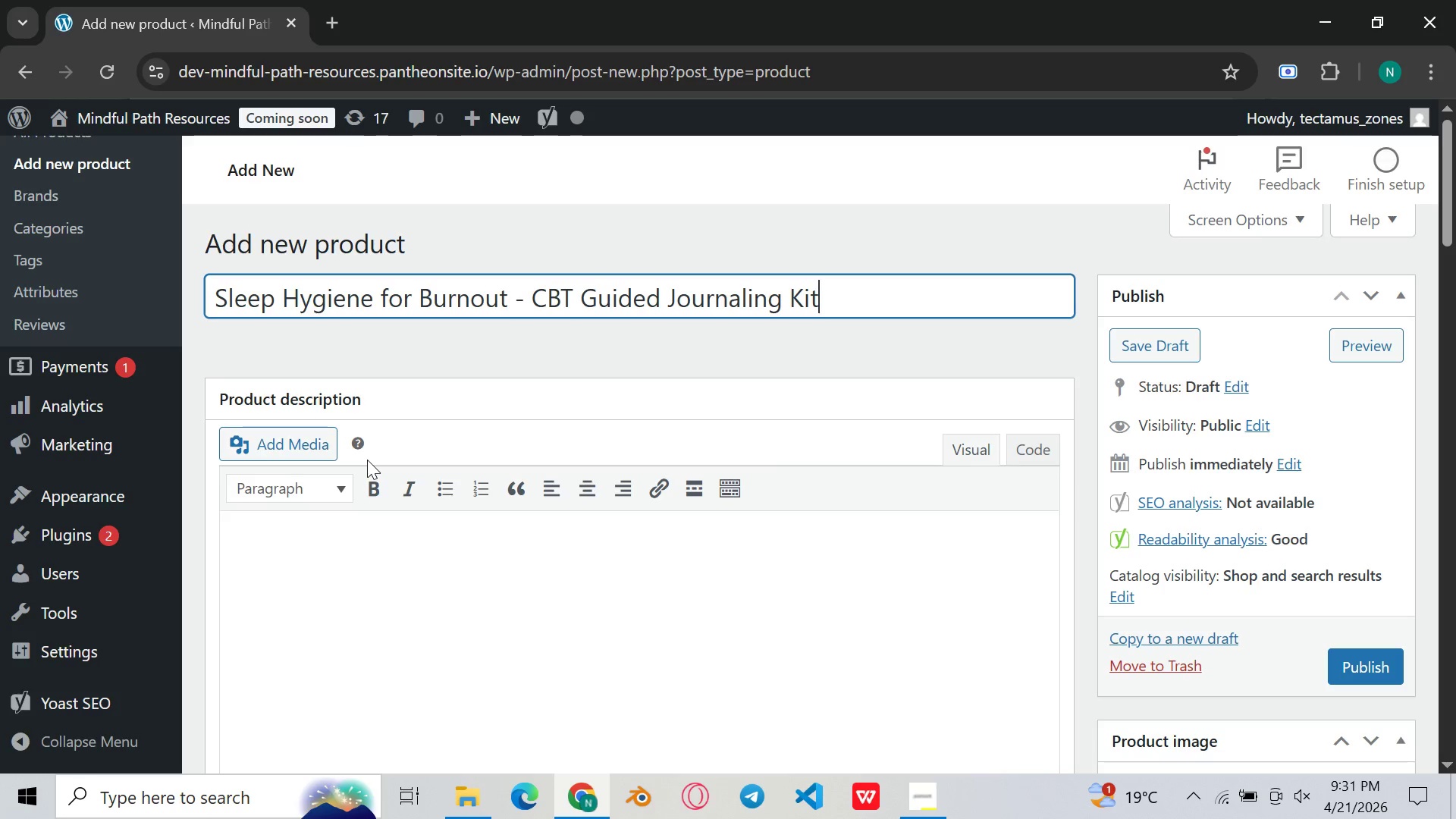 
wait(49.7)
 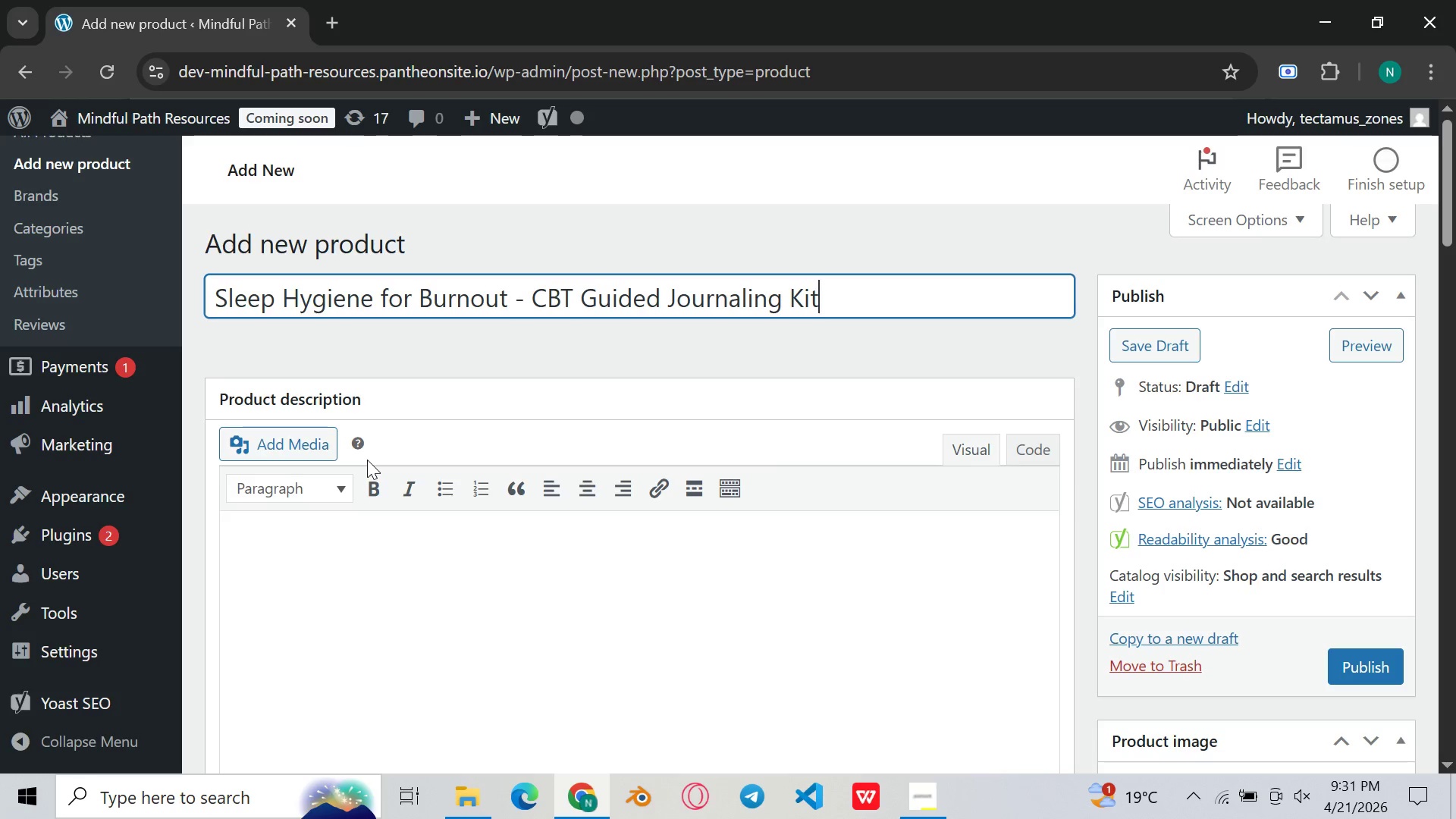 
hold_key(key=Backspace, duration=1.38)
 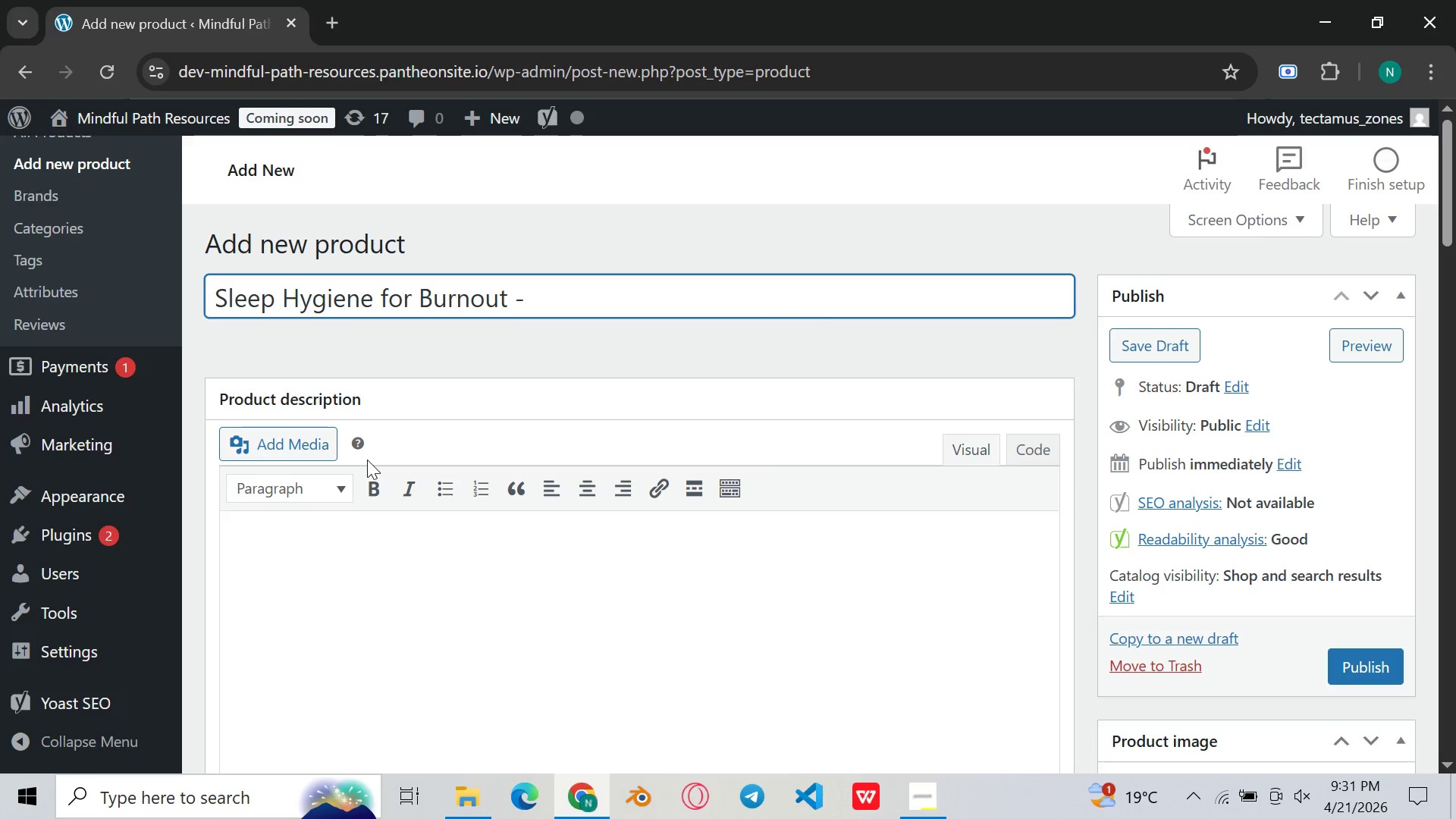 
hold_key(key=Backspace, duration=0.31)
 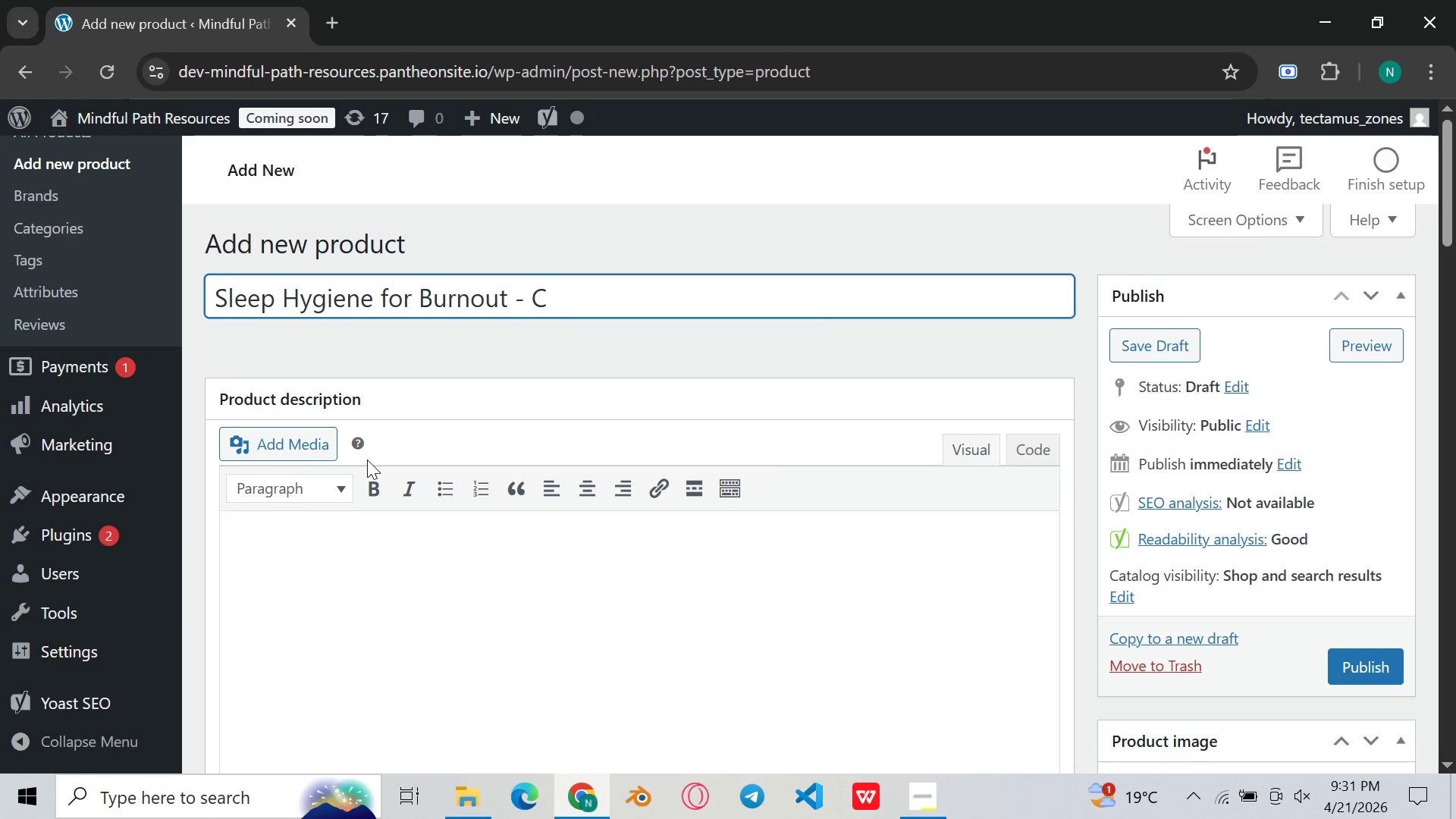 
key(Backspace)
 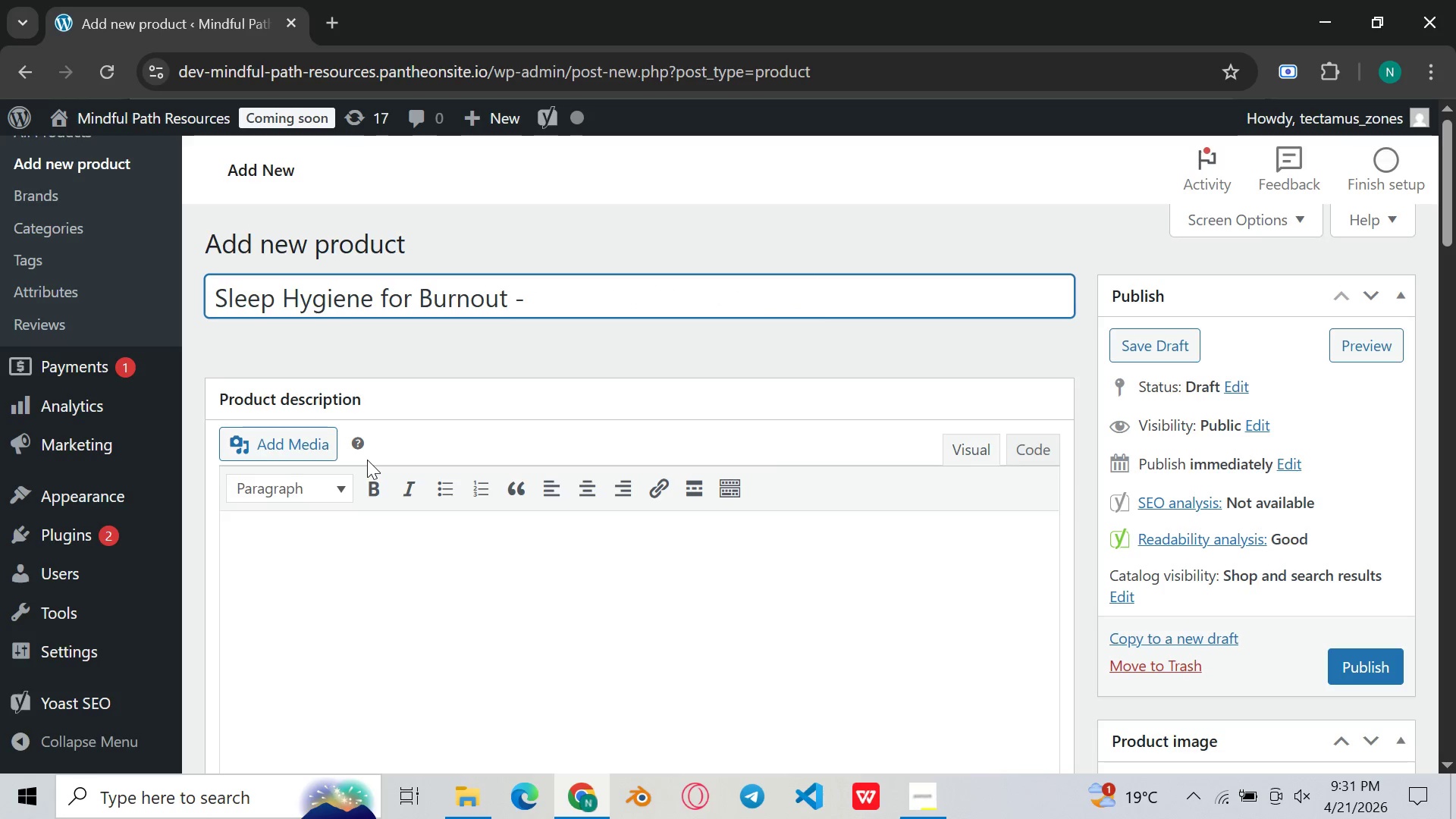 
key(Backspace)
 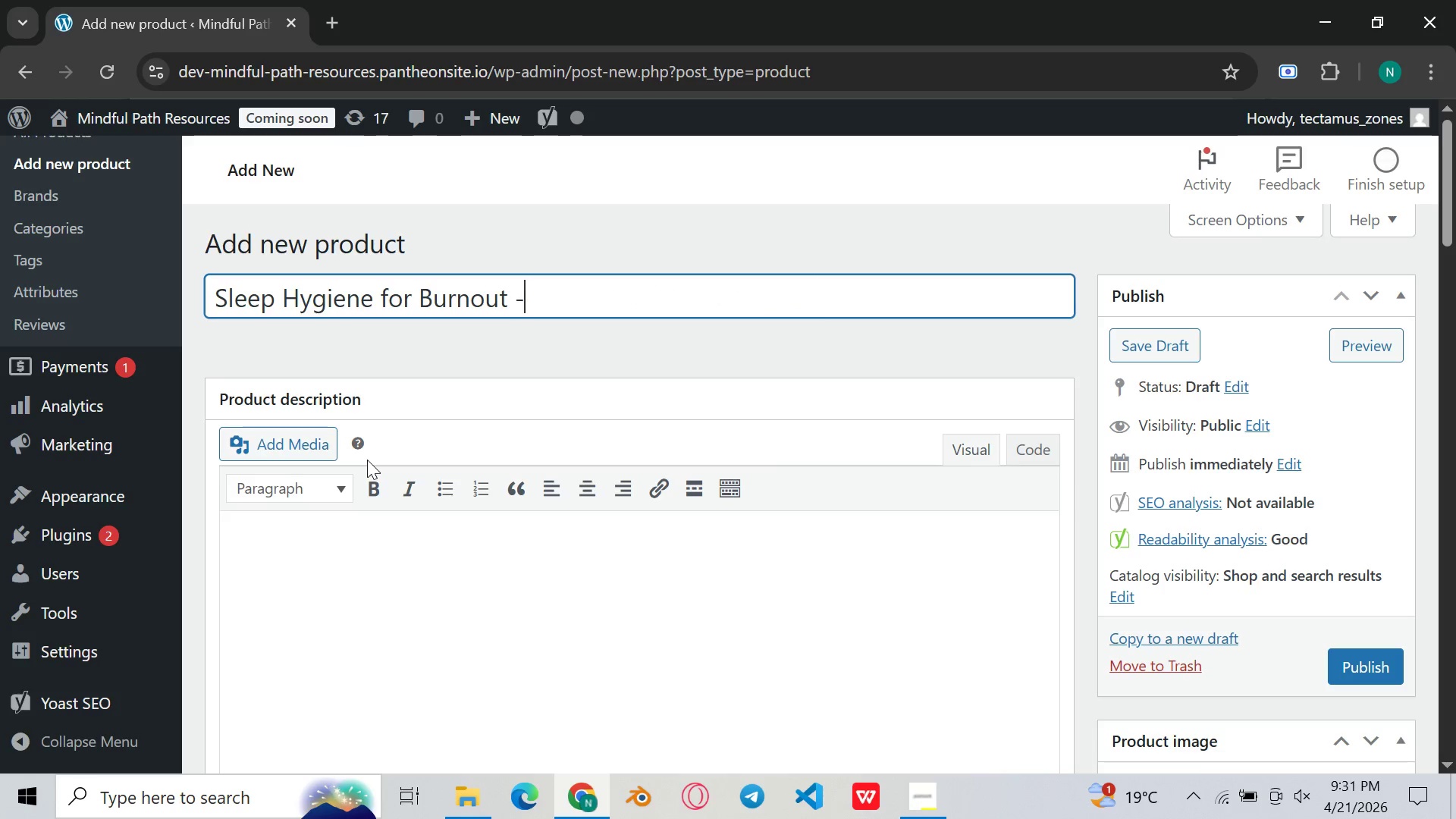 
key(Backspace)
 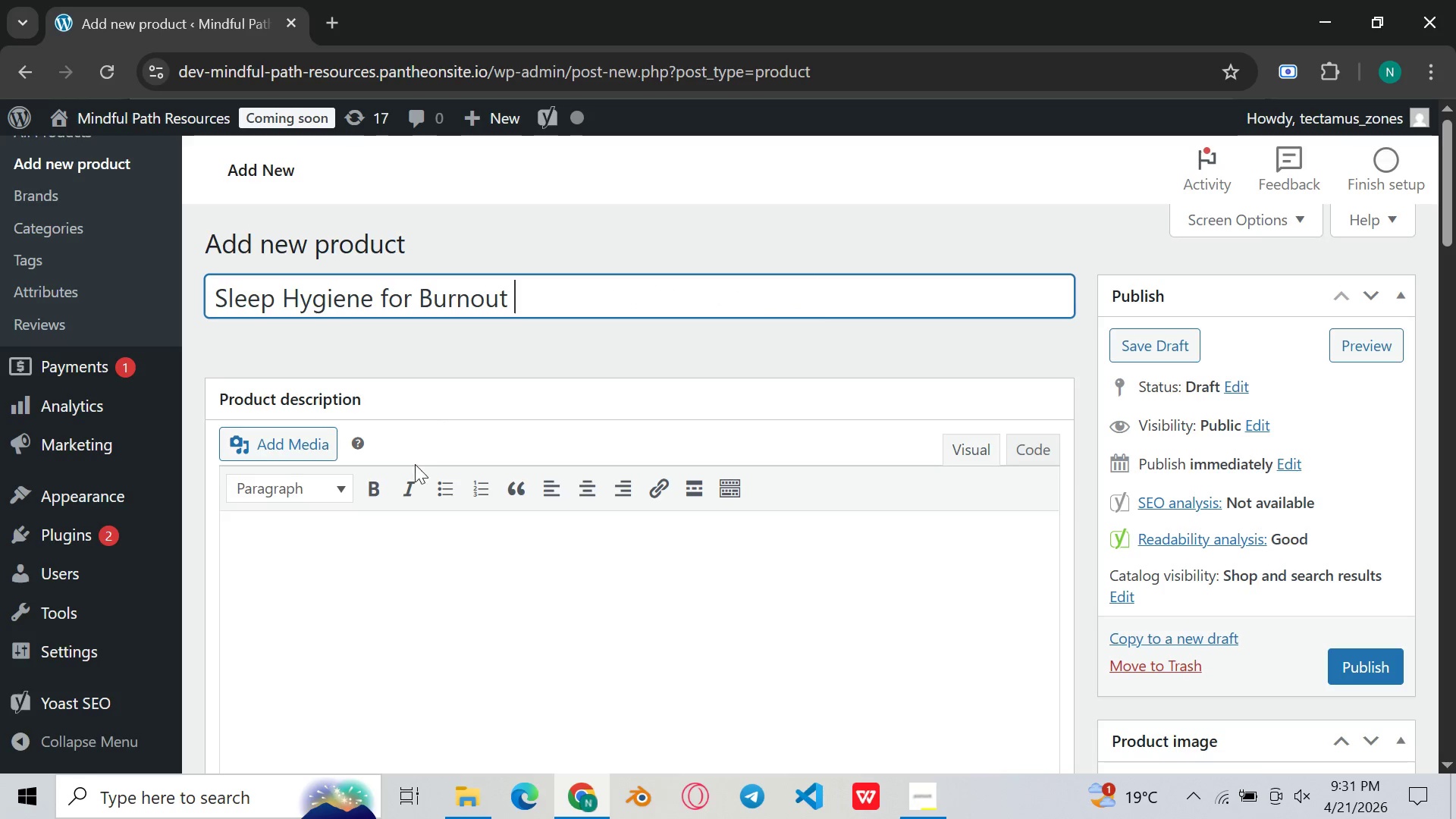 
scroll: coordinate [453, 483], scroll_direction: down, amount: 5.0
 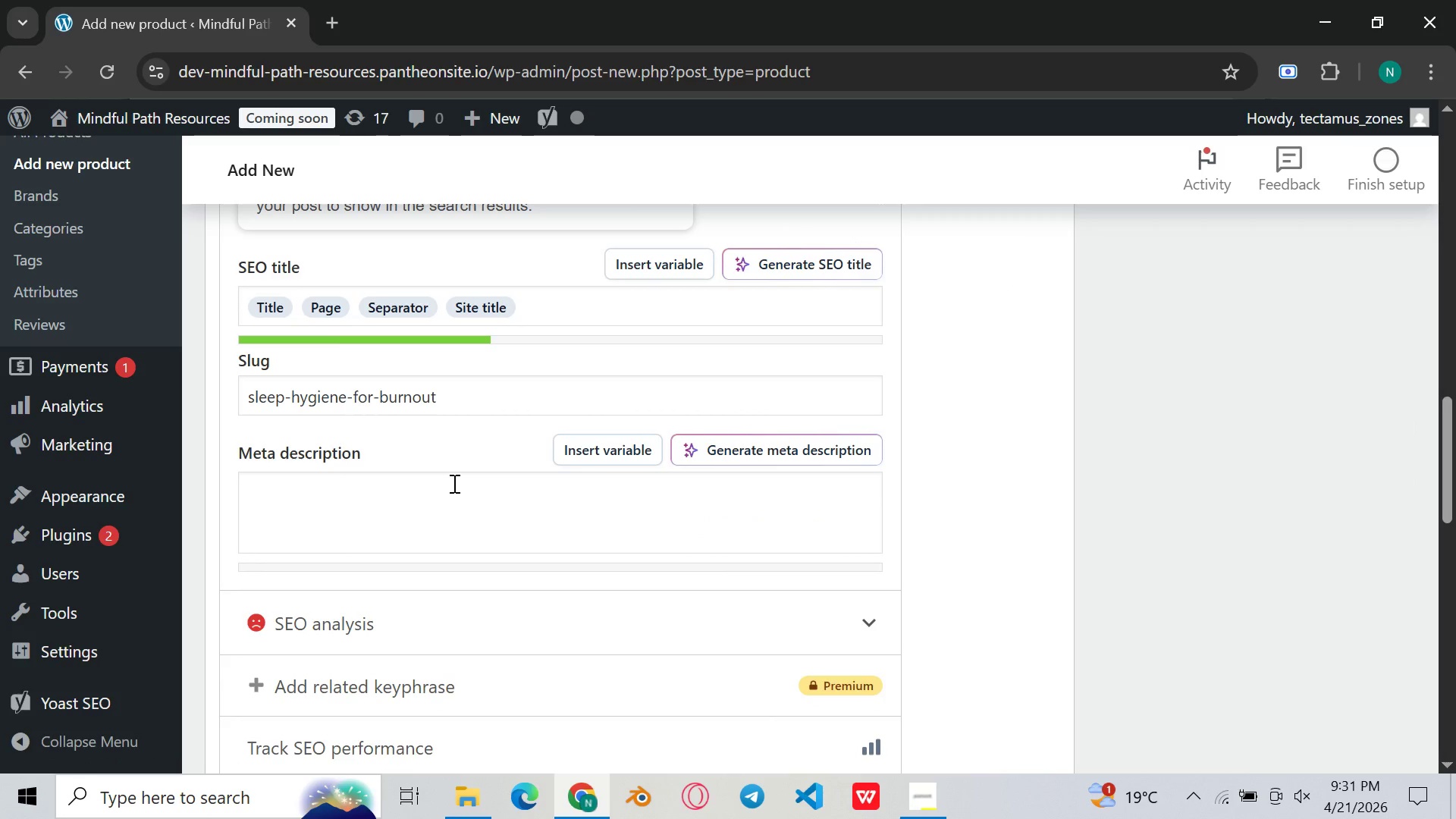 
scroll: coordinate [453, 483], scroll_direction: up, amount: 2.0
 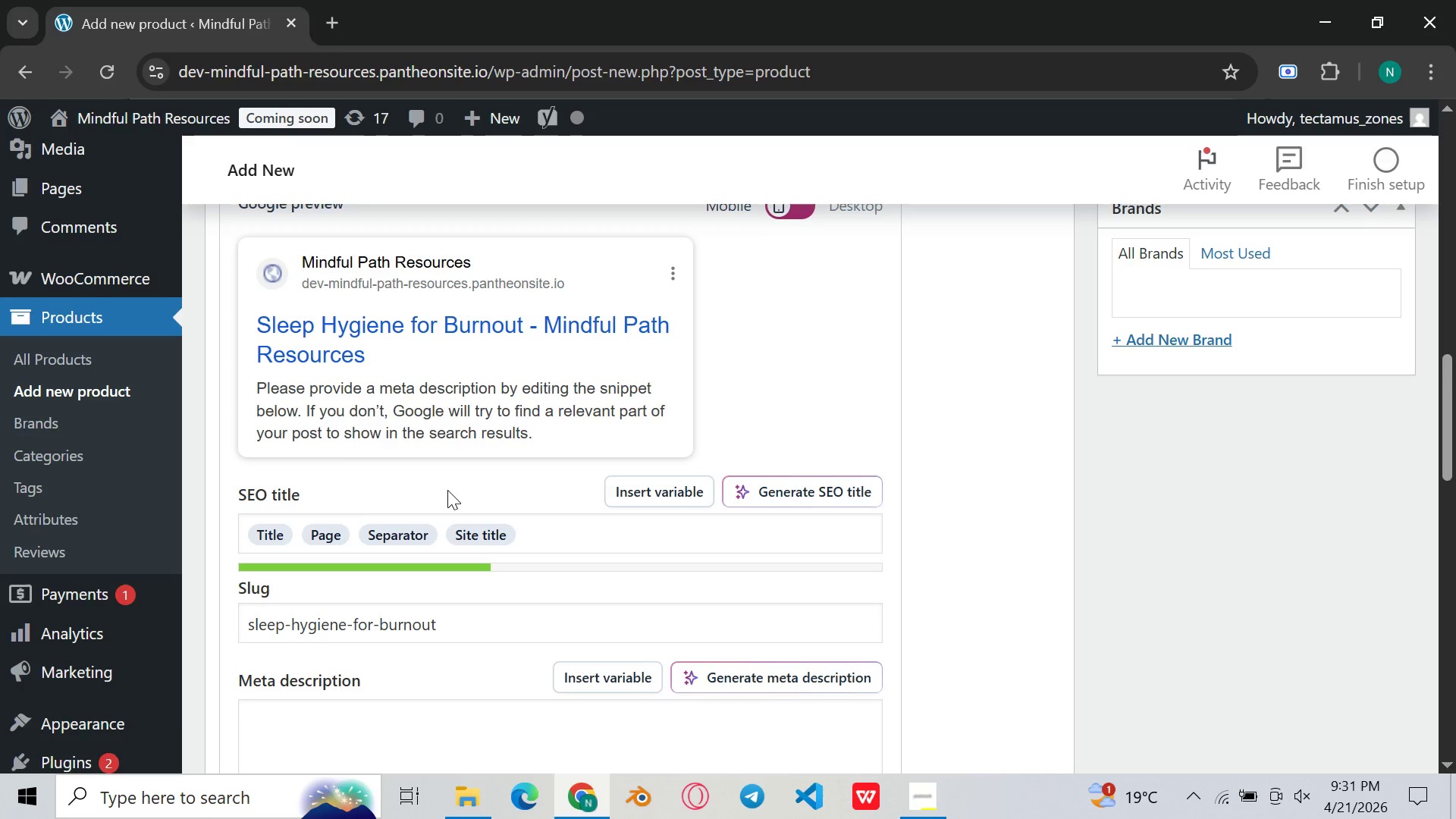 
wait(13.53)
 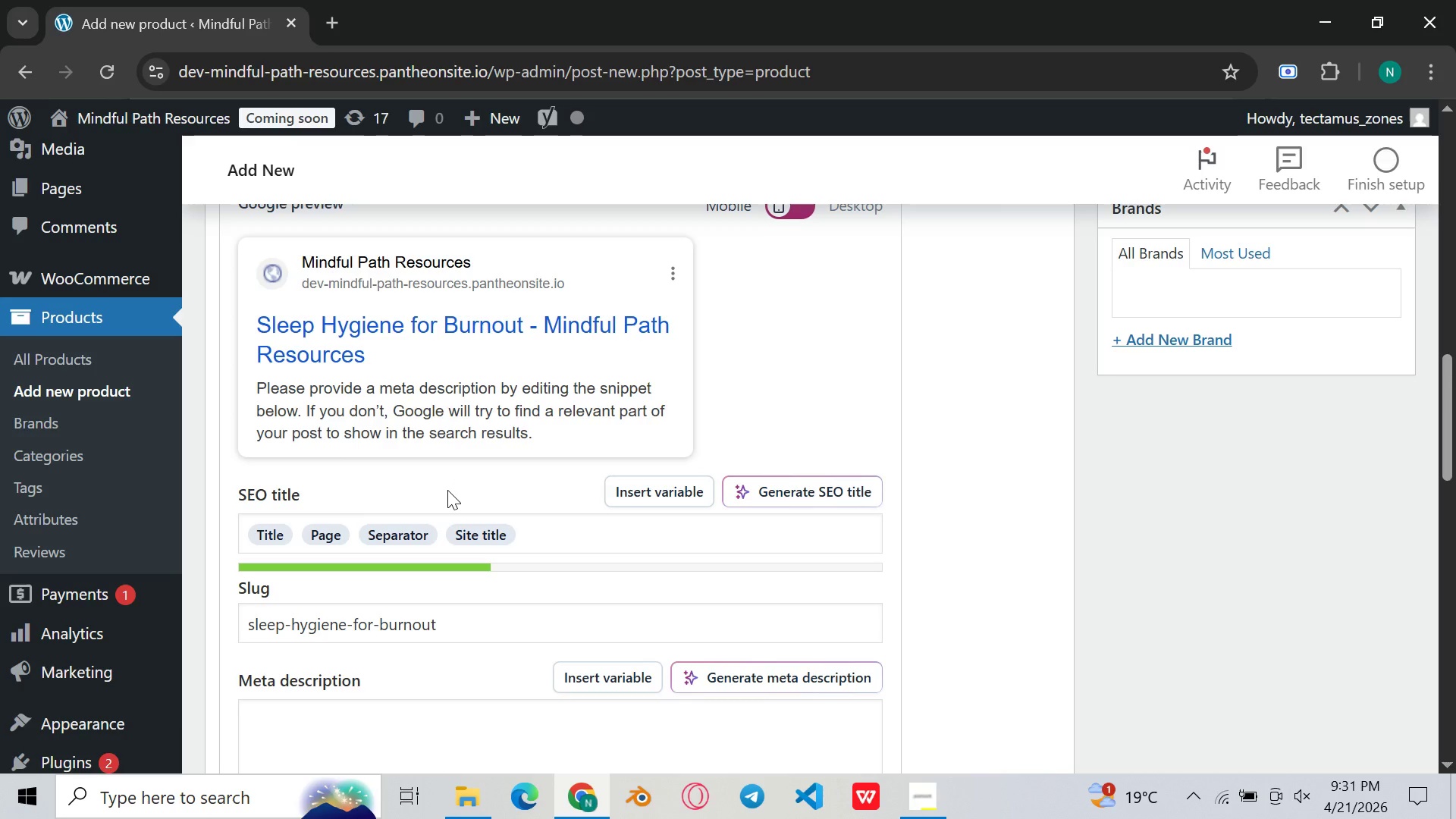 
type(SL)
 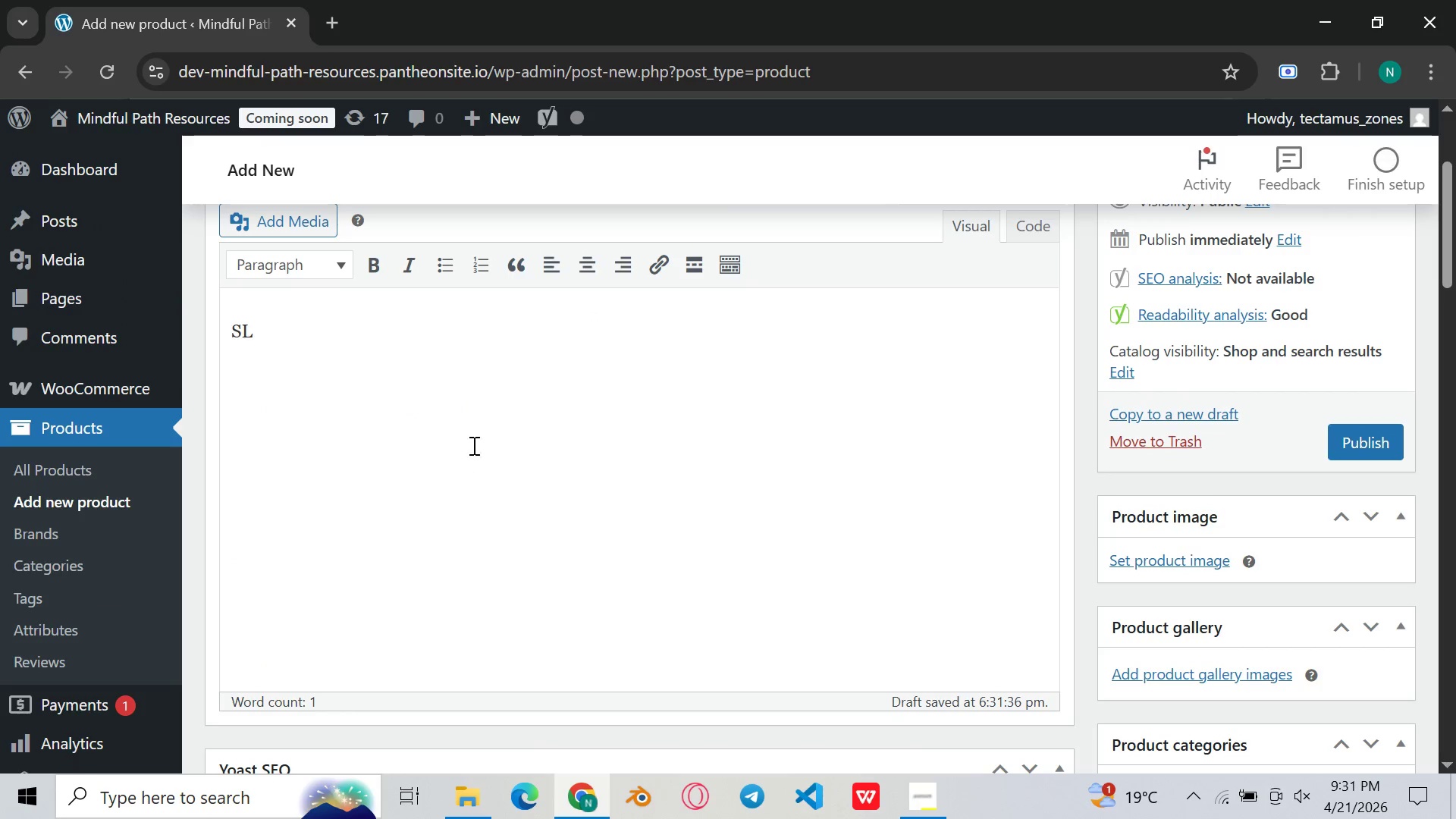 
key(Backspace)
key(Backspace)
key(Backspace)
type(SLEEP HYGIENE FOR BURNOUT)
 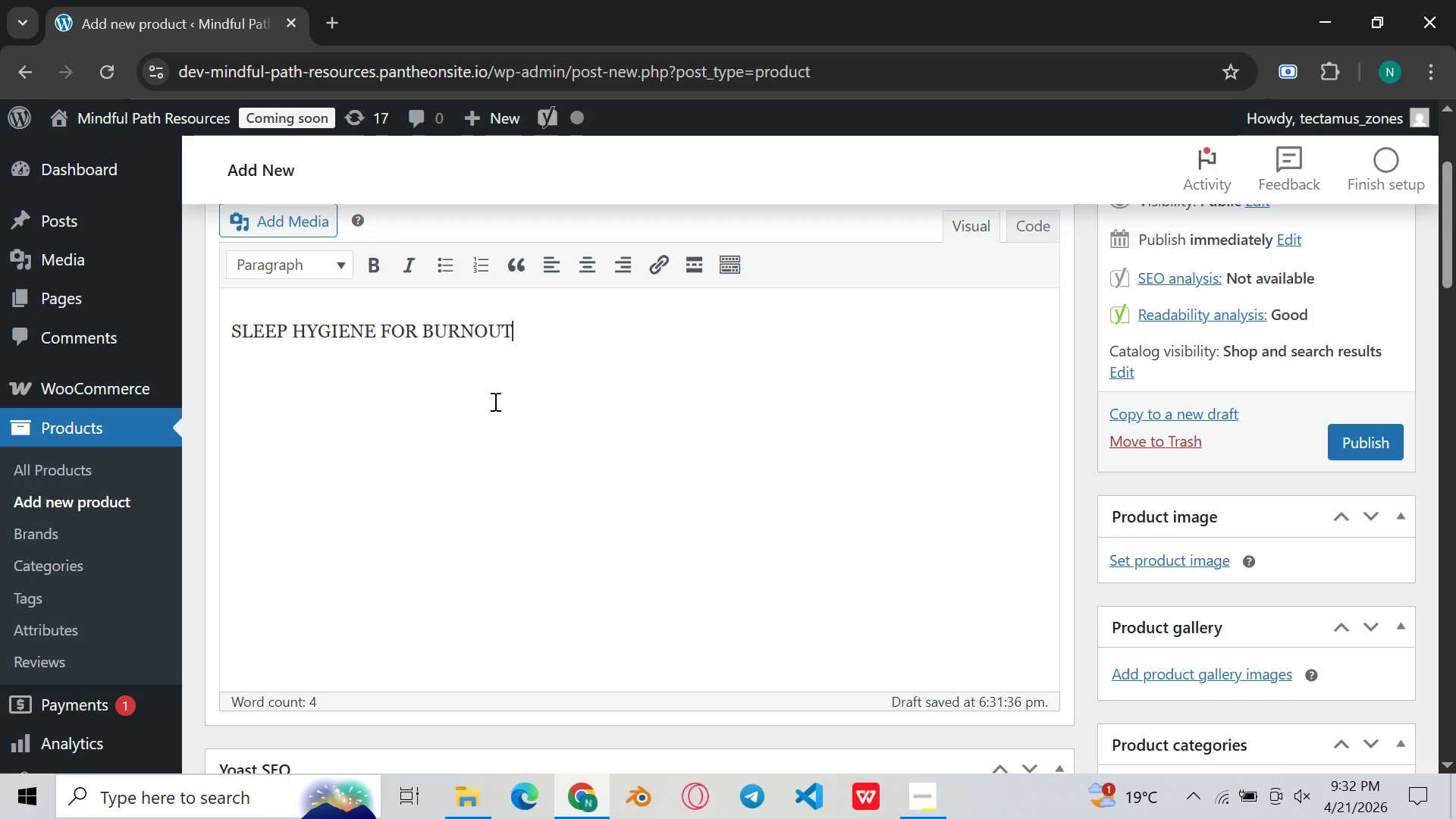 
type(: RECR)
key(Backspace)
type(LAIM YOURN)
key(Backspace)
type( REST)
 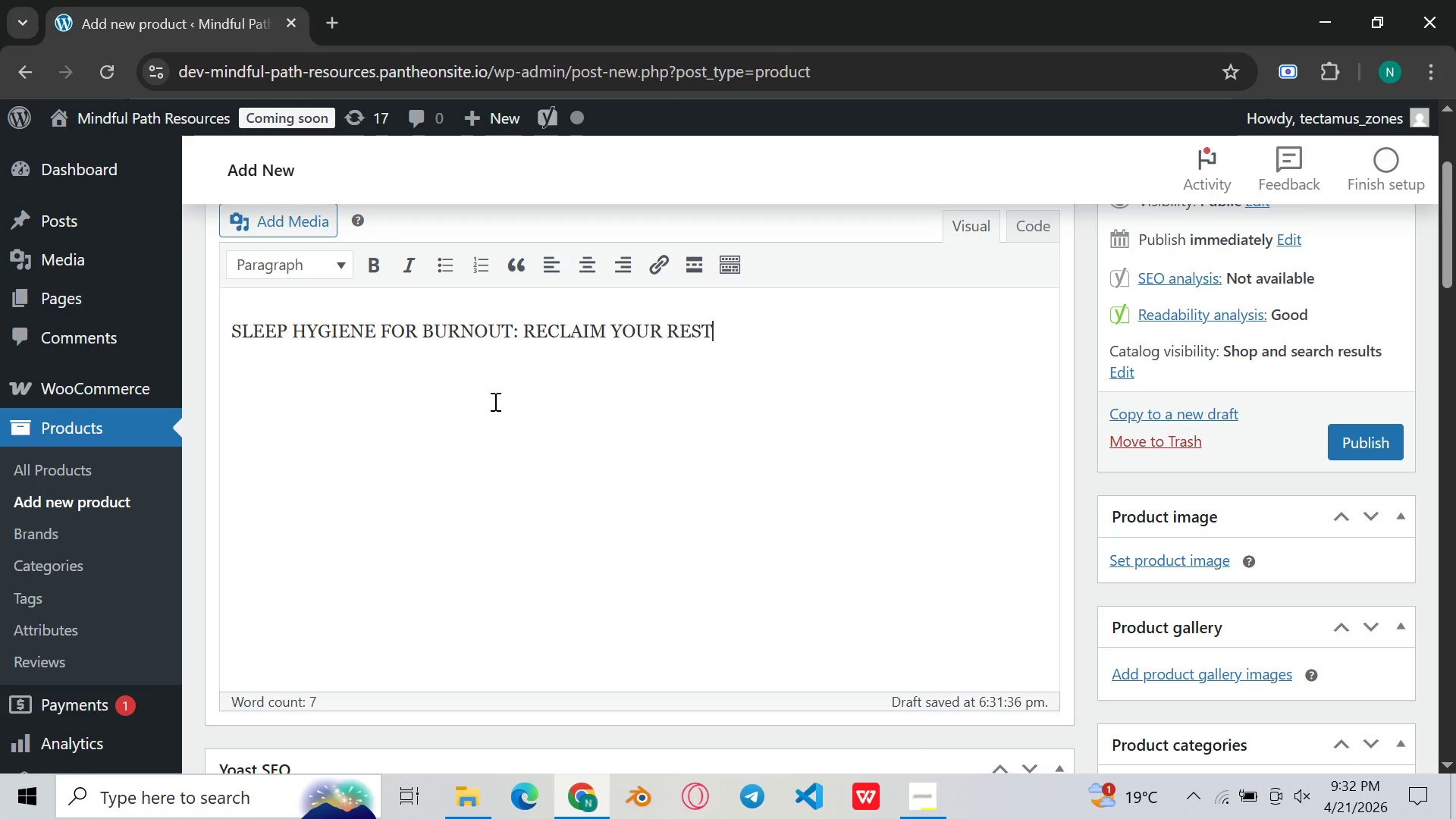 
key(Enter)
 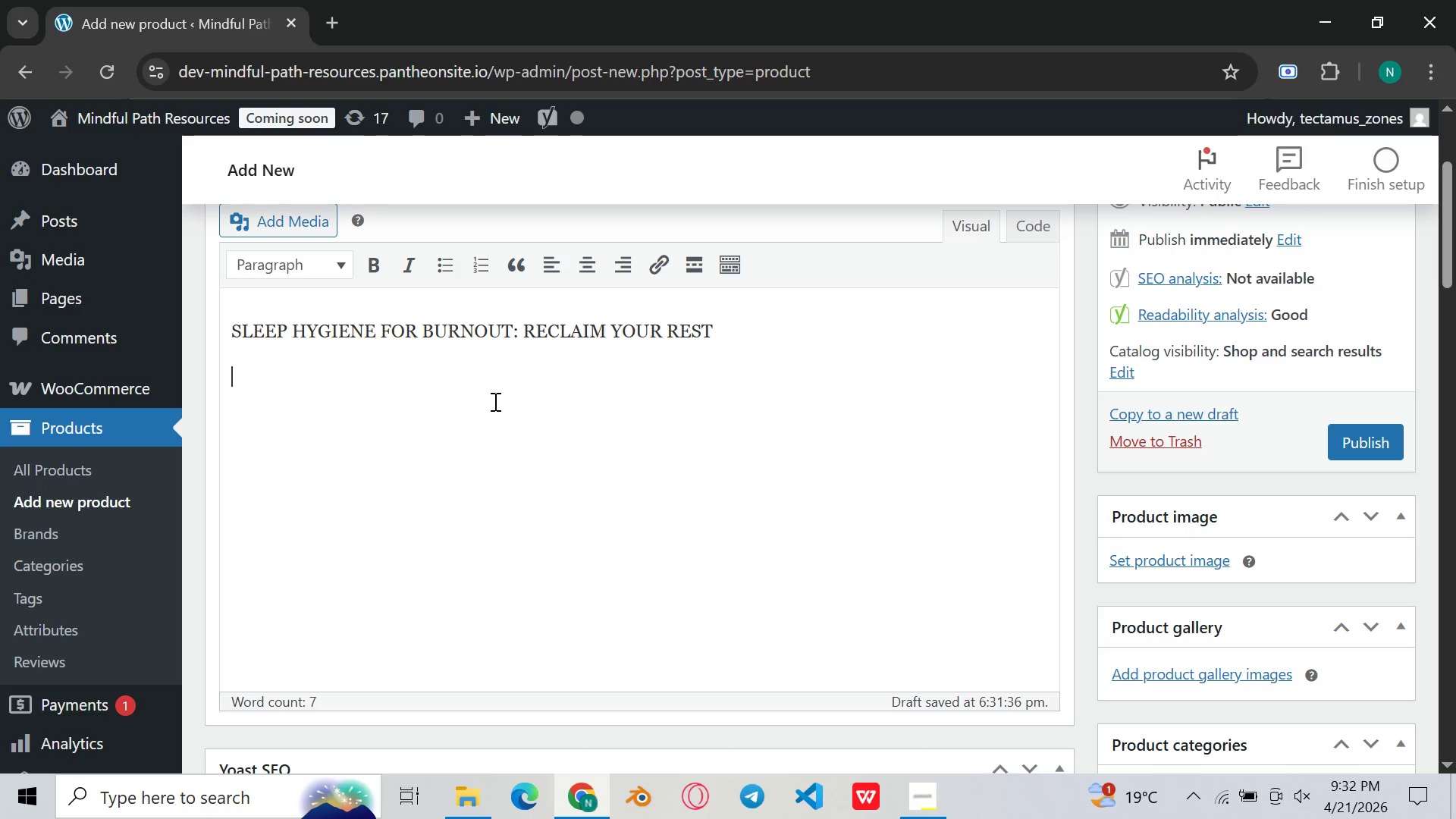 
type(Sleep hygiene for burnout is the )
 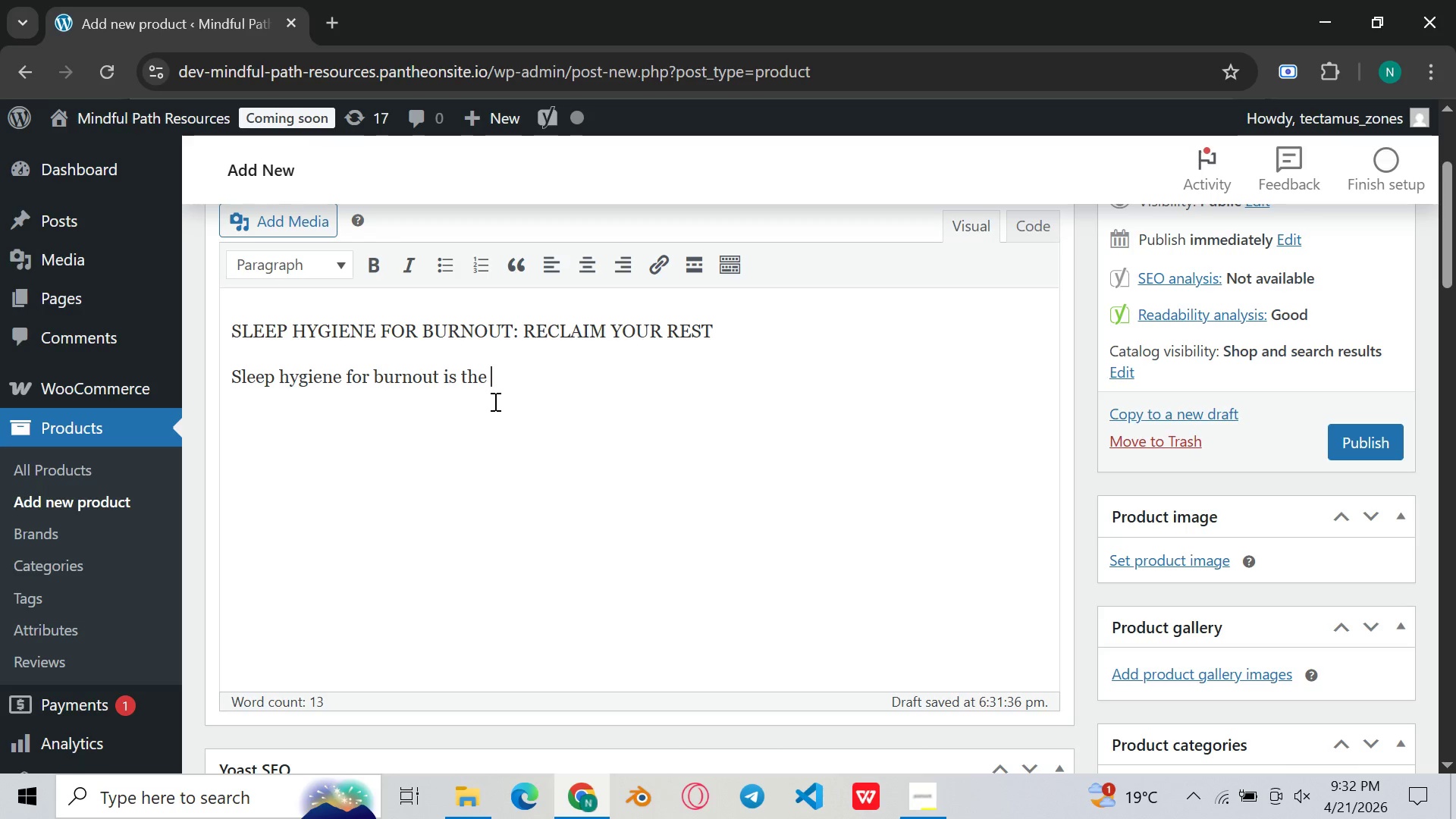 
wait(8.2)
 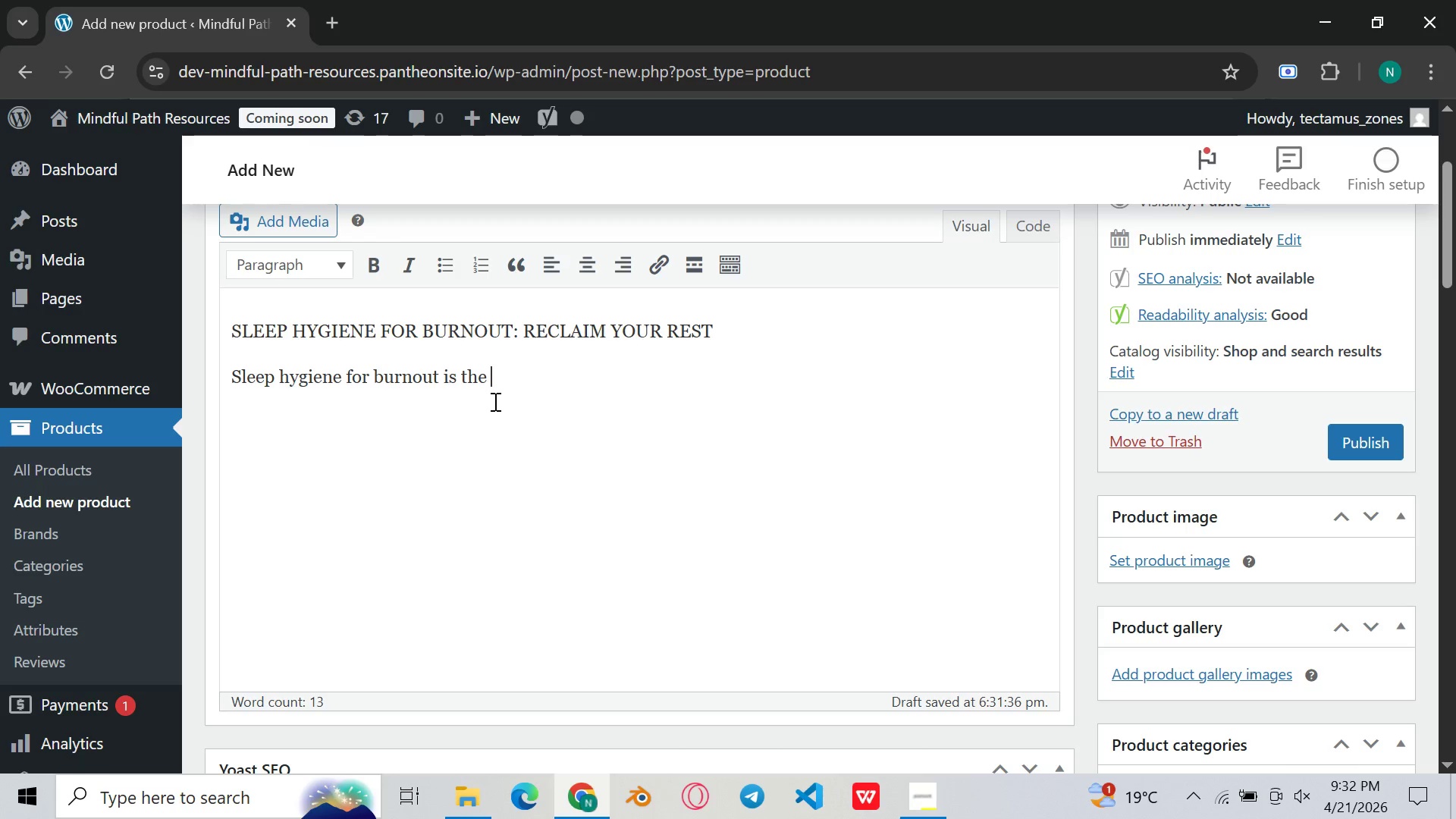 
type( fundation of this guided journaling kit from)
 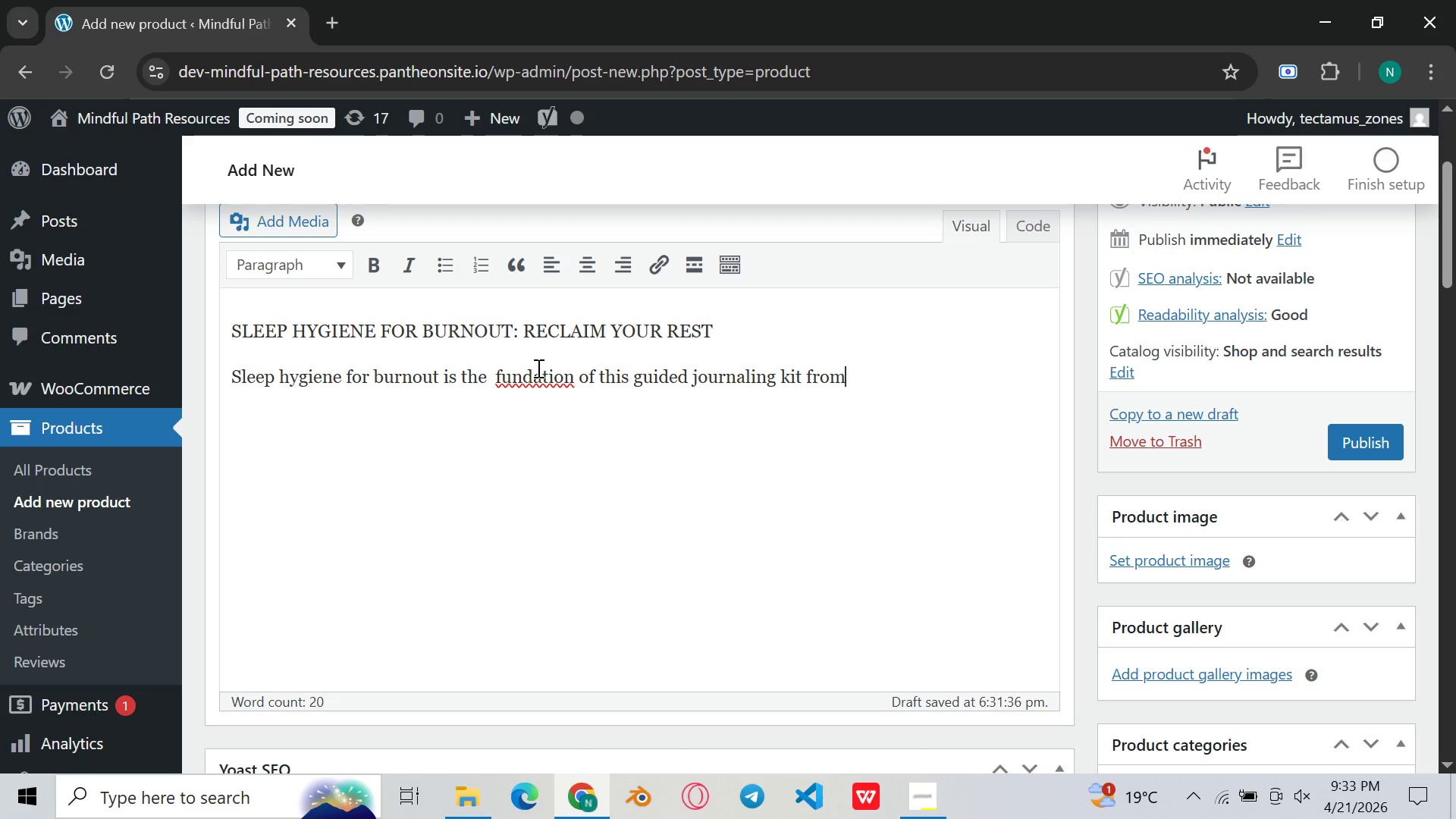 
left_click([516, 374])
 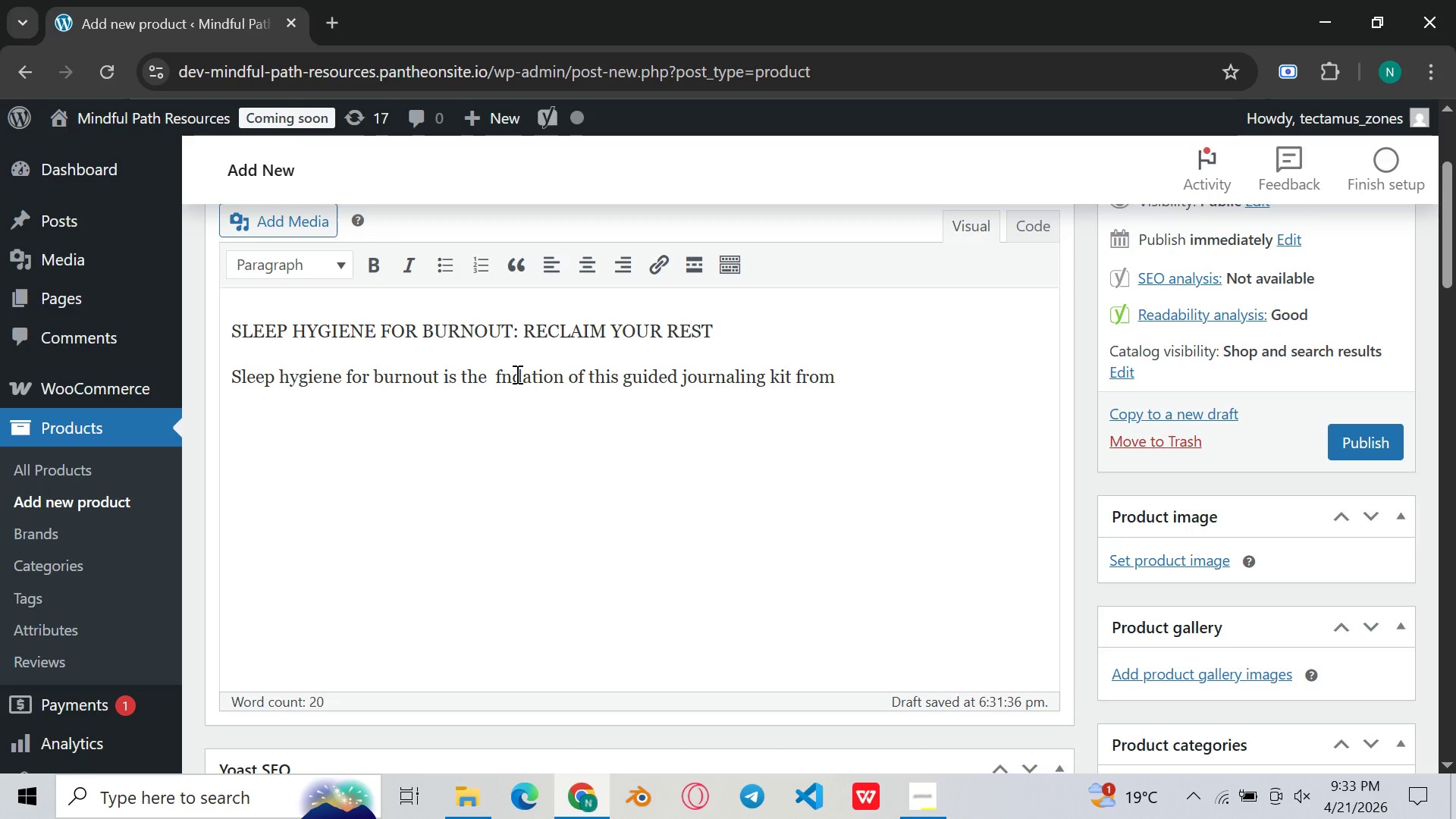 
key(Backspace)
type(ou)
 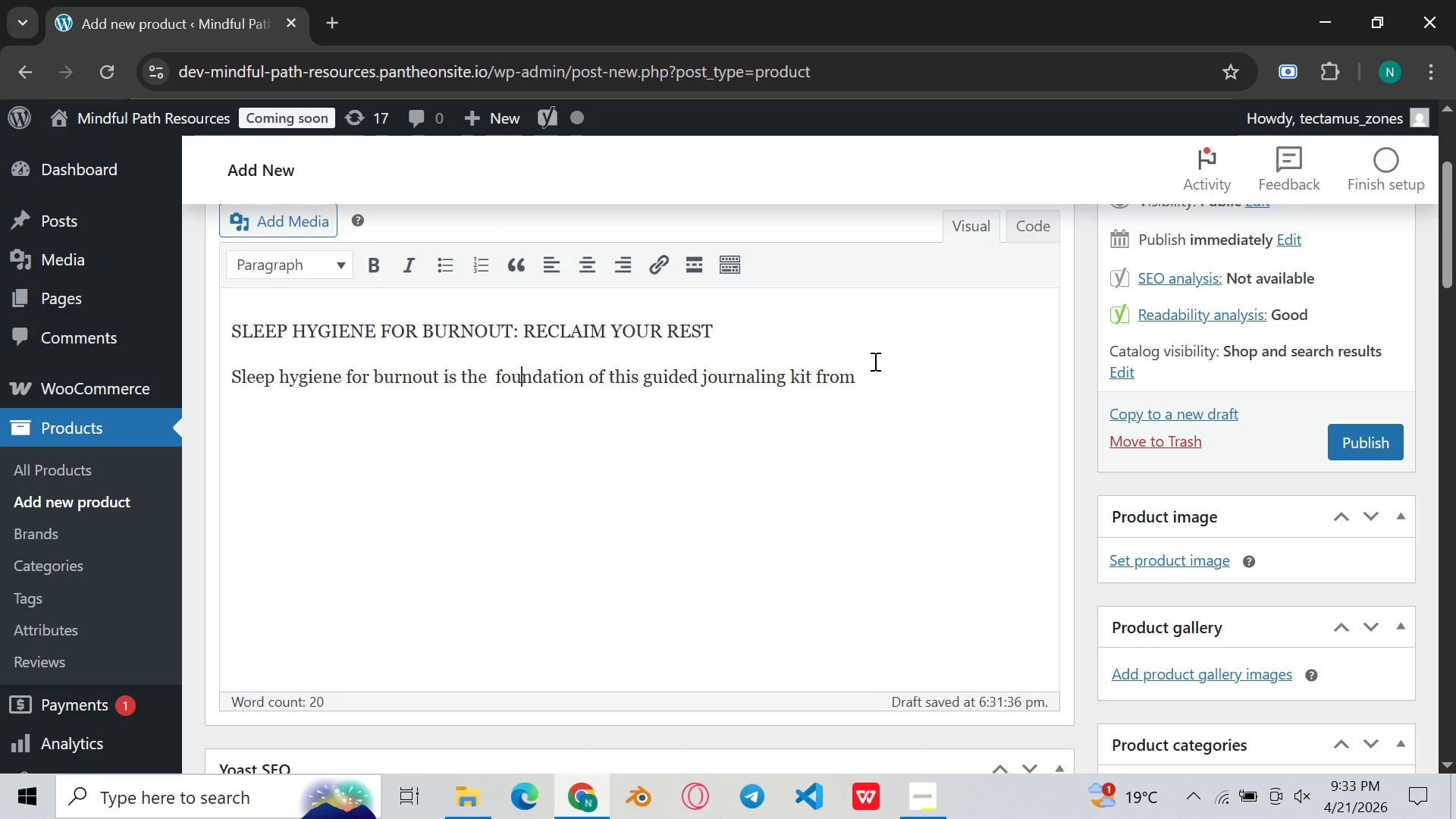 
left_click([883, 374])
 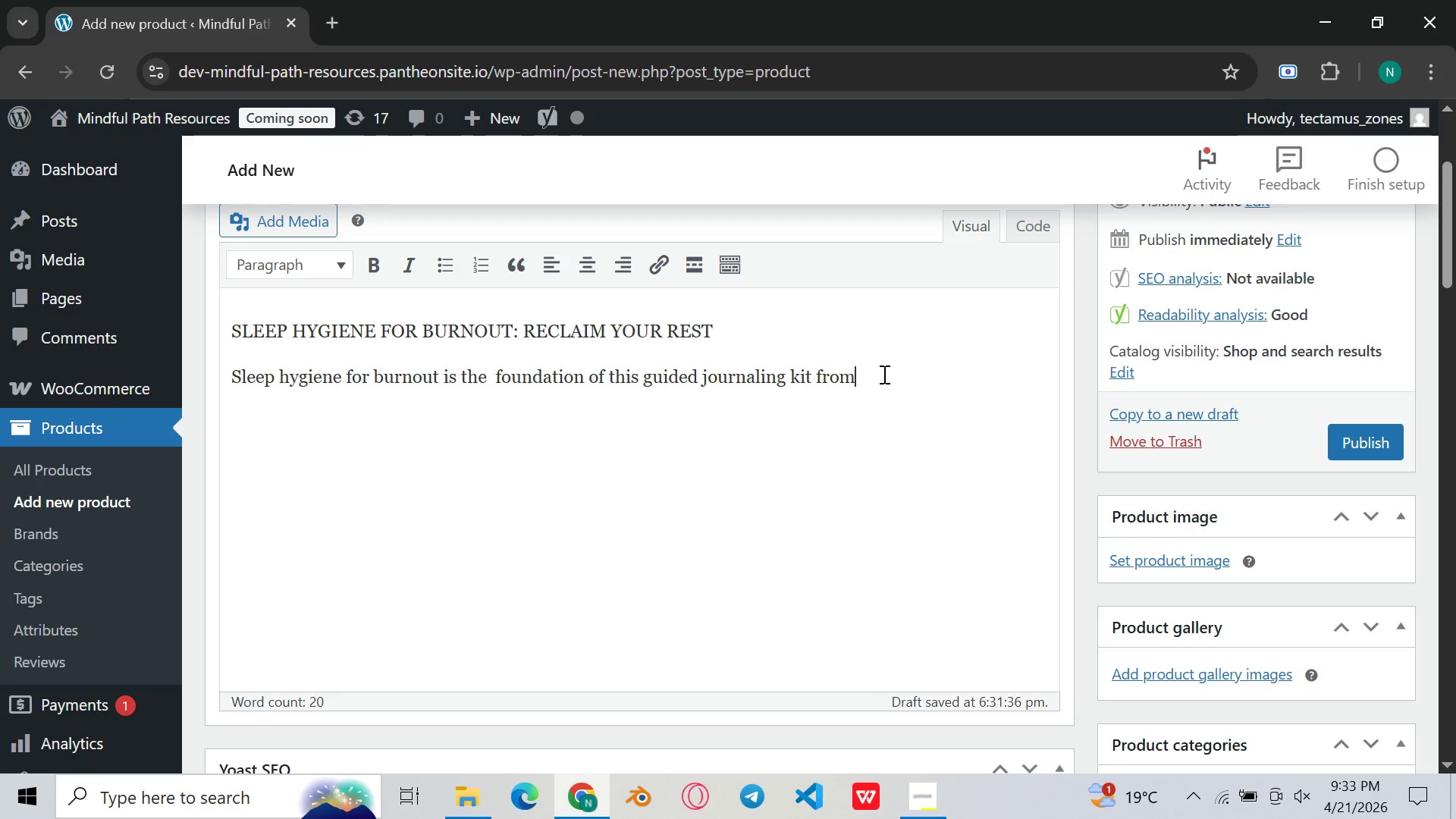 
type( Mindful Path Rr)
key(Backspace)
type(esources. )
 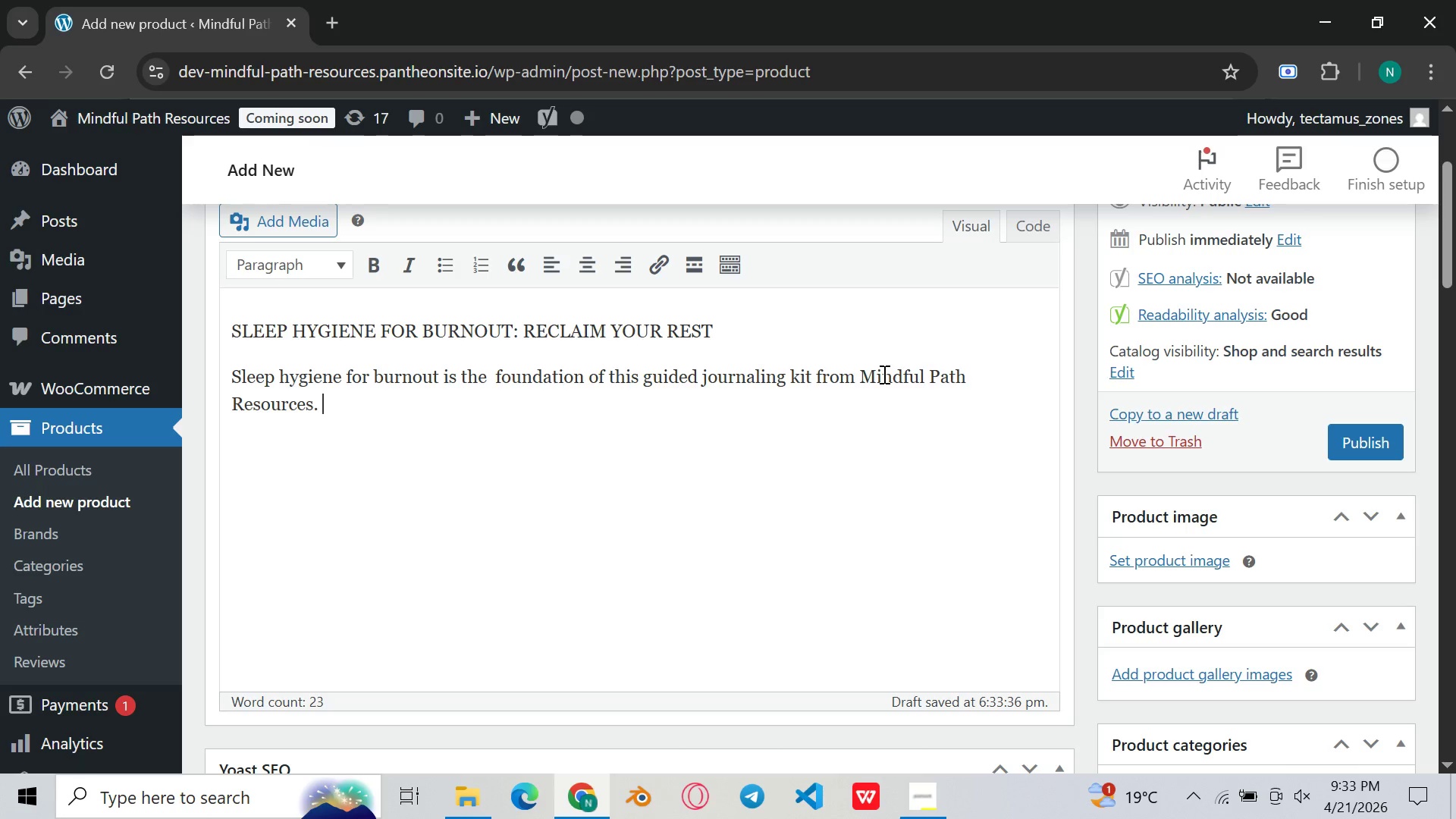 
wait(8.12)
 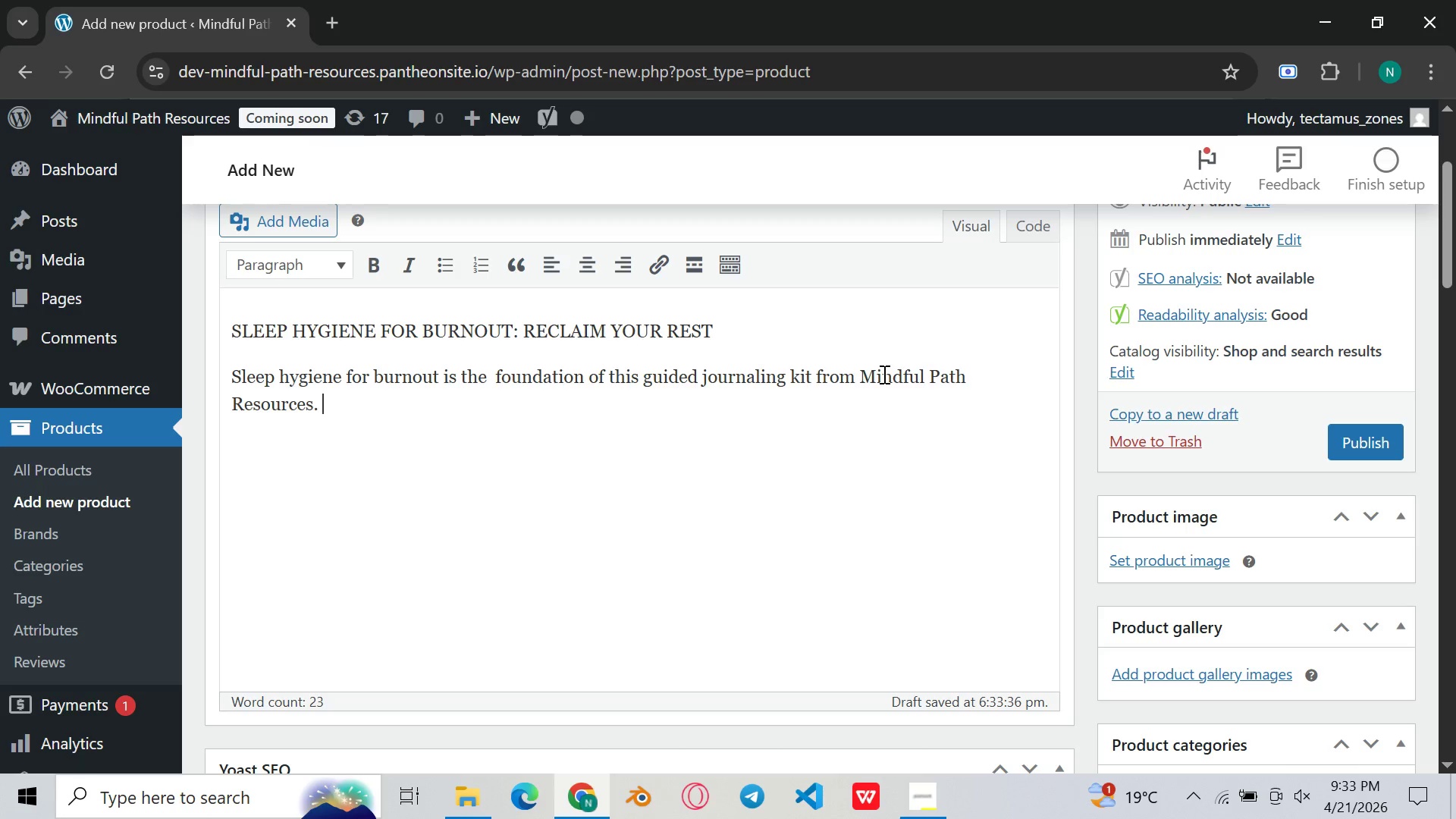 
type(Burnout disrupts the nervous system. It makes your mind )
 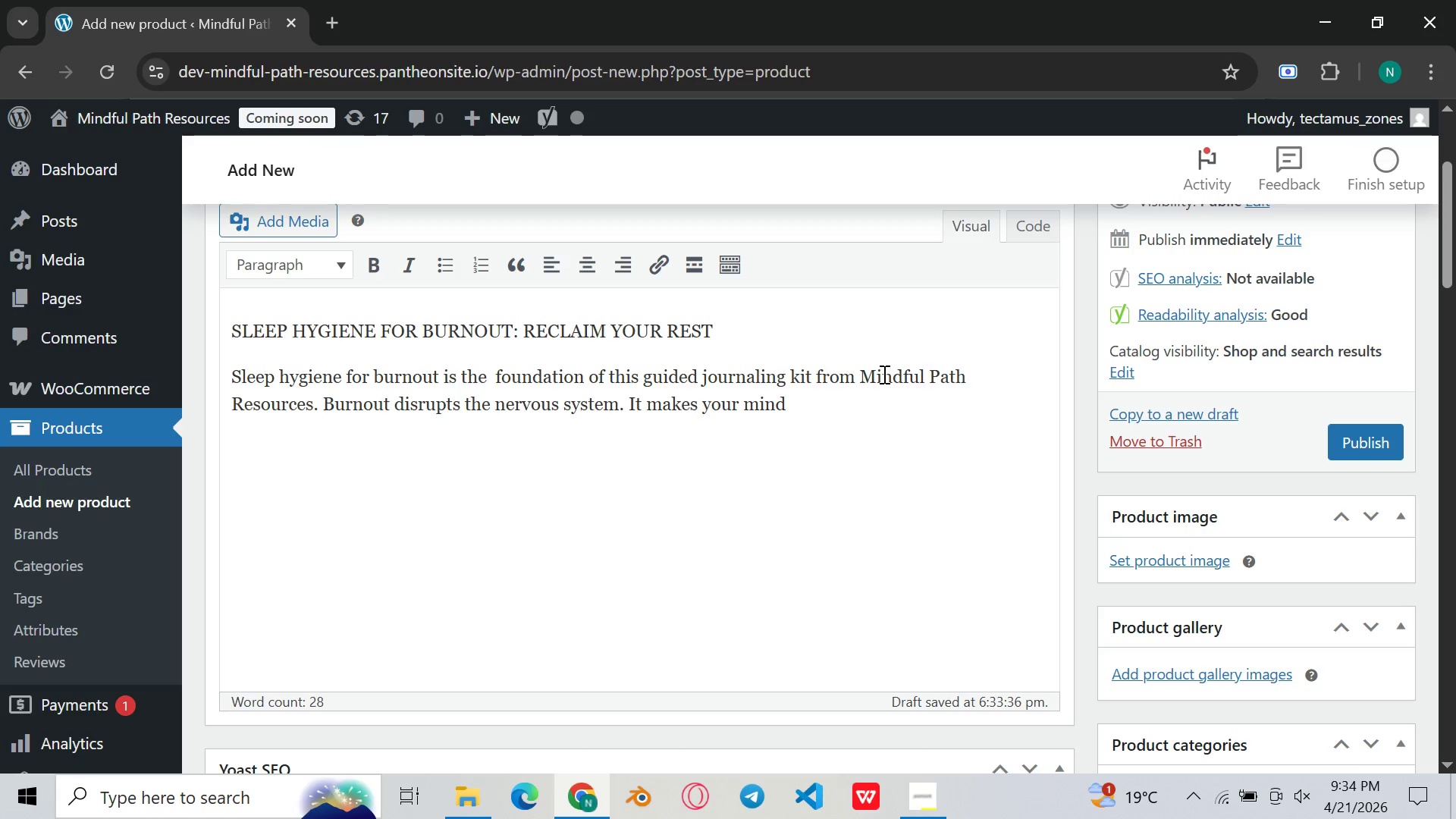 
type(race when to)
key(Backspace)
key(Backspace)
type(your body nedds rest. This workbook directly addresses tja)
key(Backspace)
key(Backspace)
type(hat cycle.)
 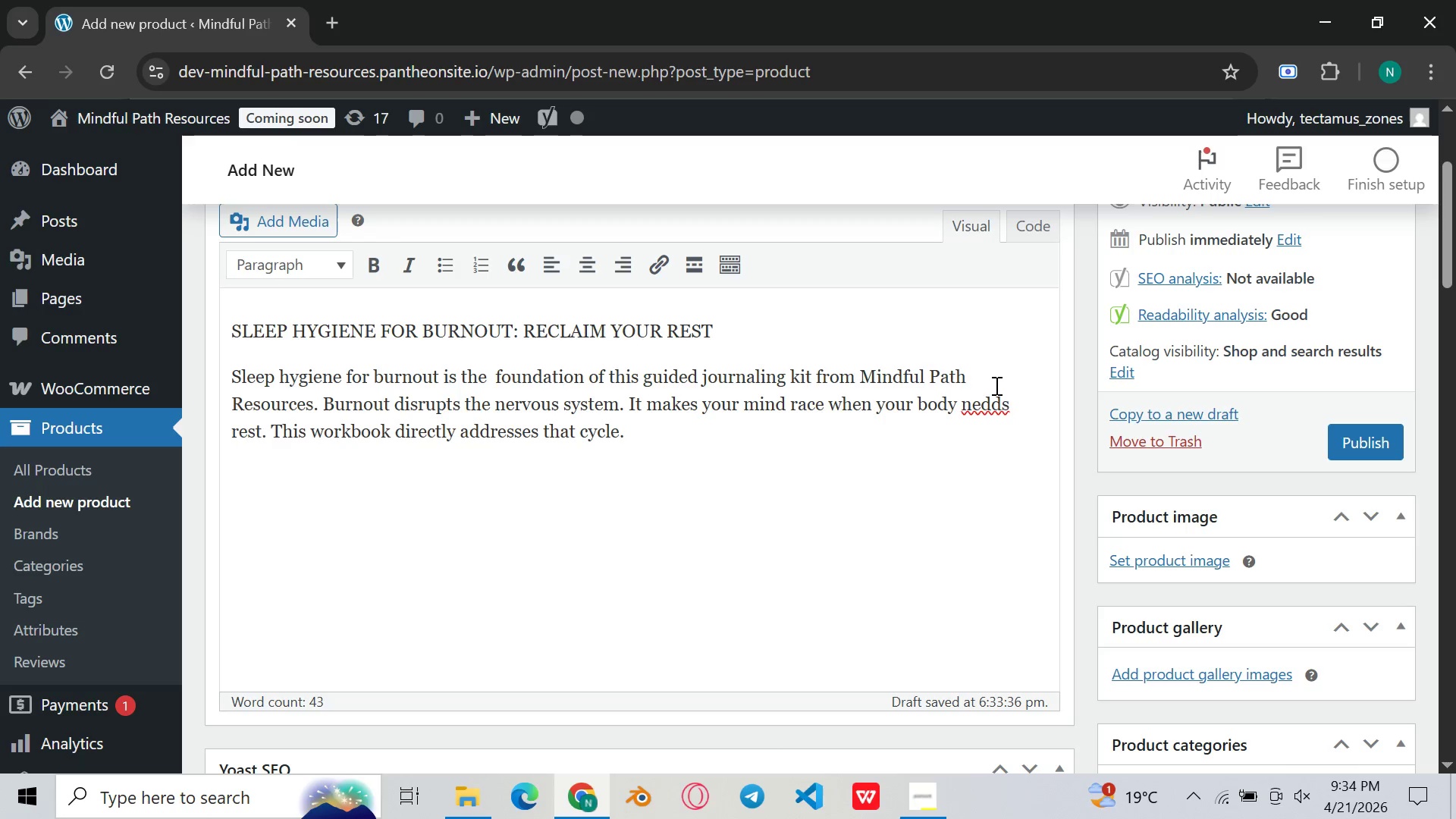 
key(Enter)
 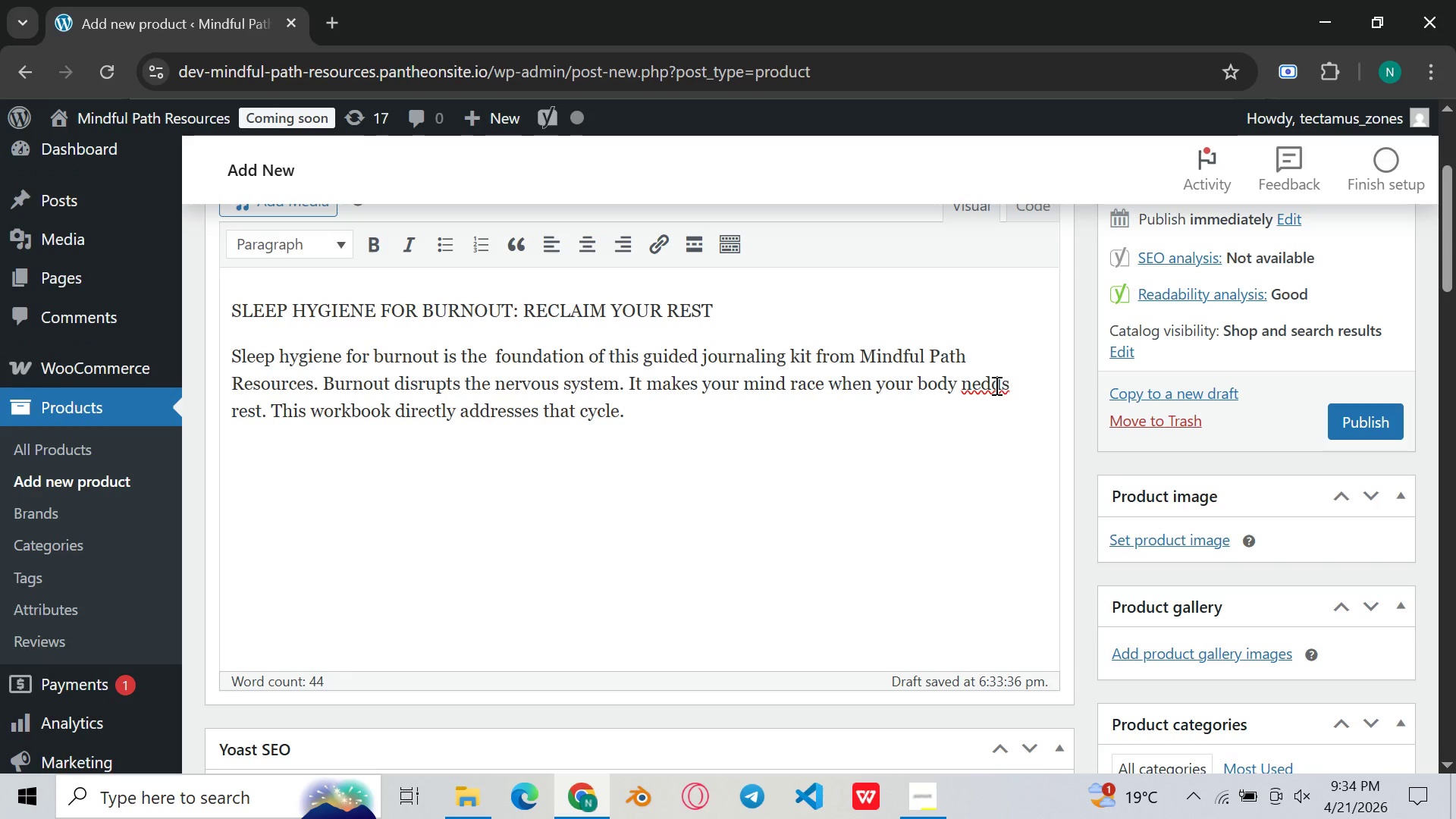 
key(CapsLock)
 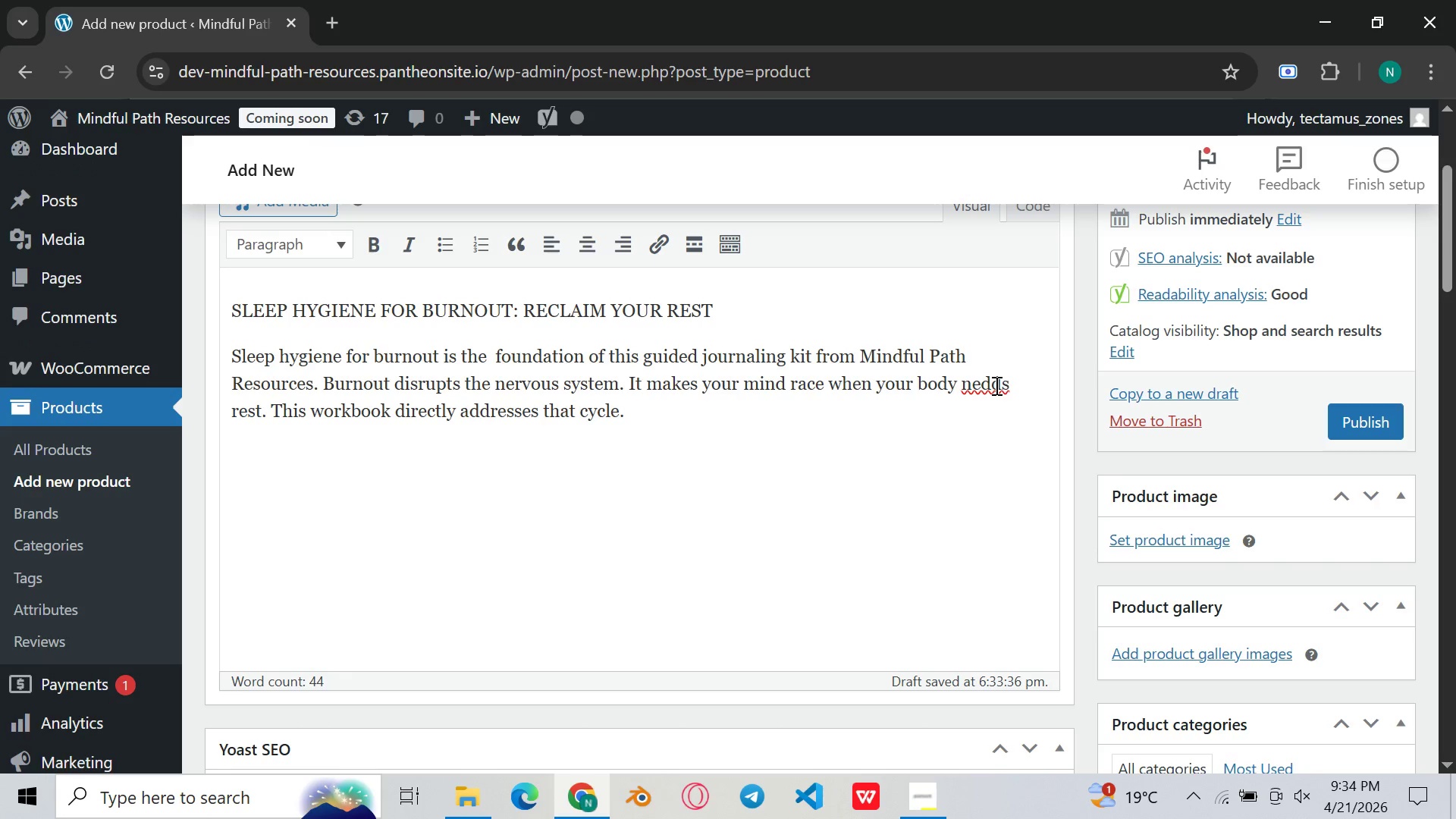 
hold_key(key=CapsLock, duration=30.0)
 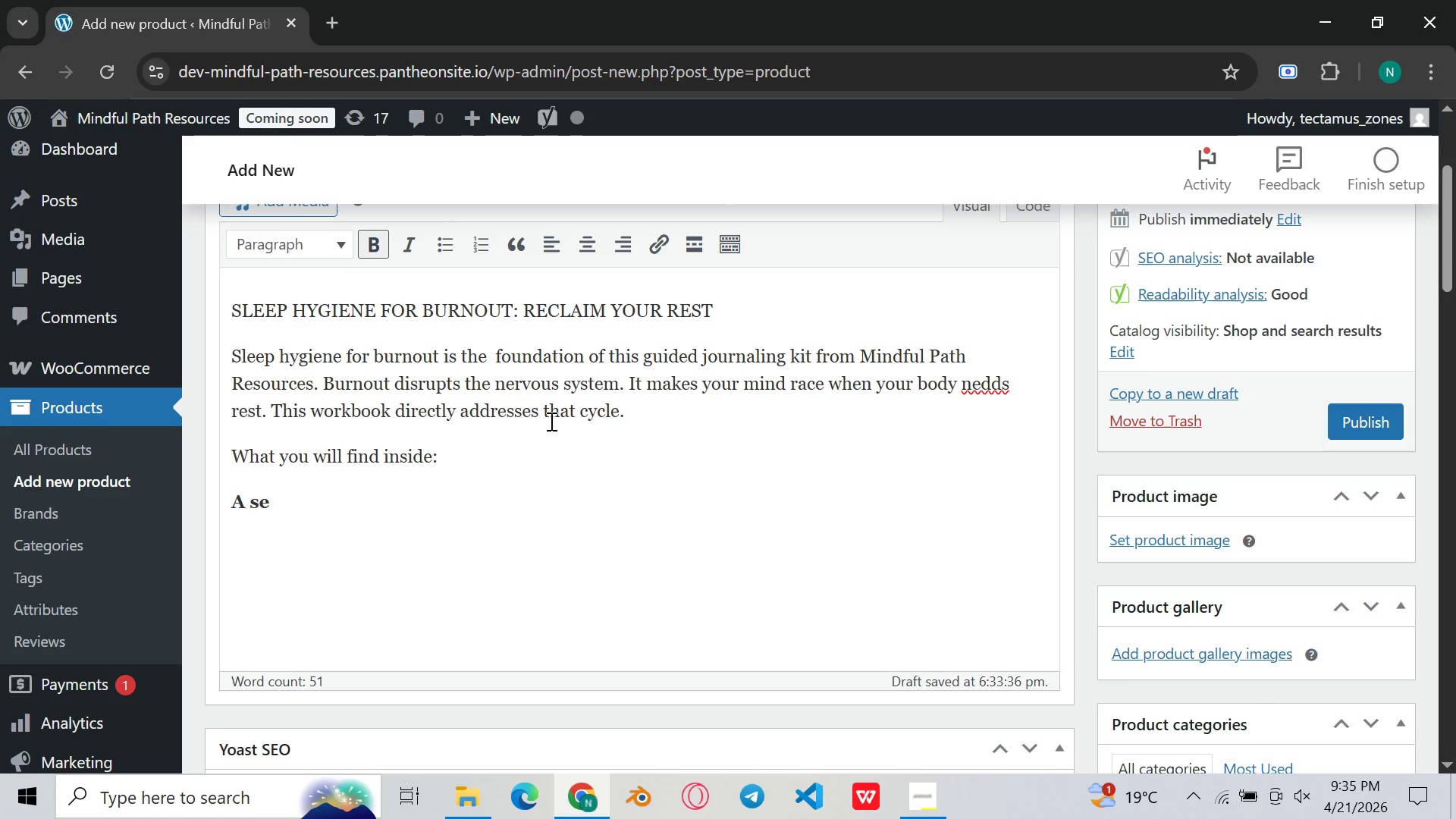 
type(What you will find inside:)
 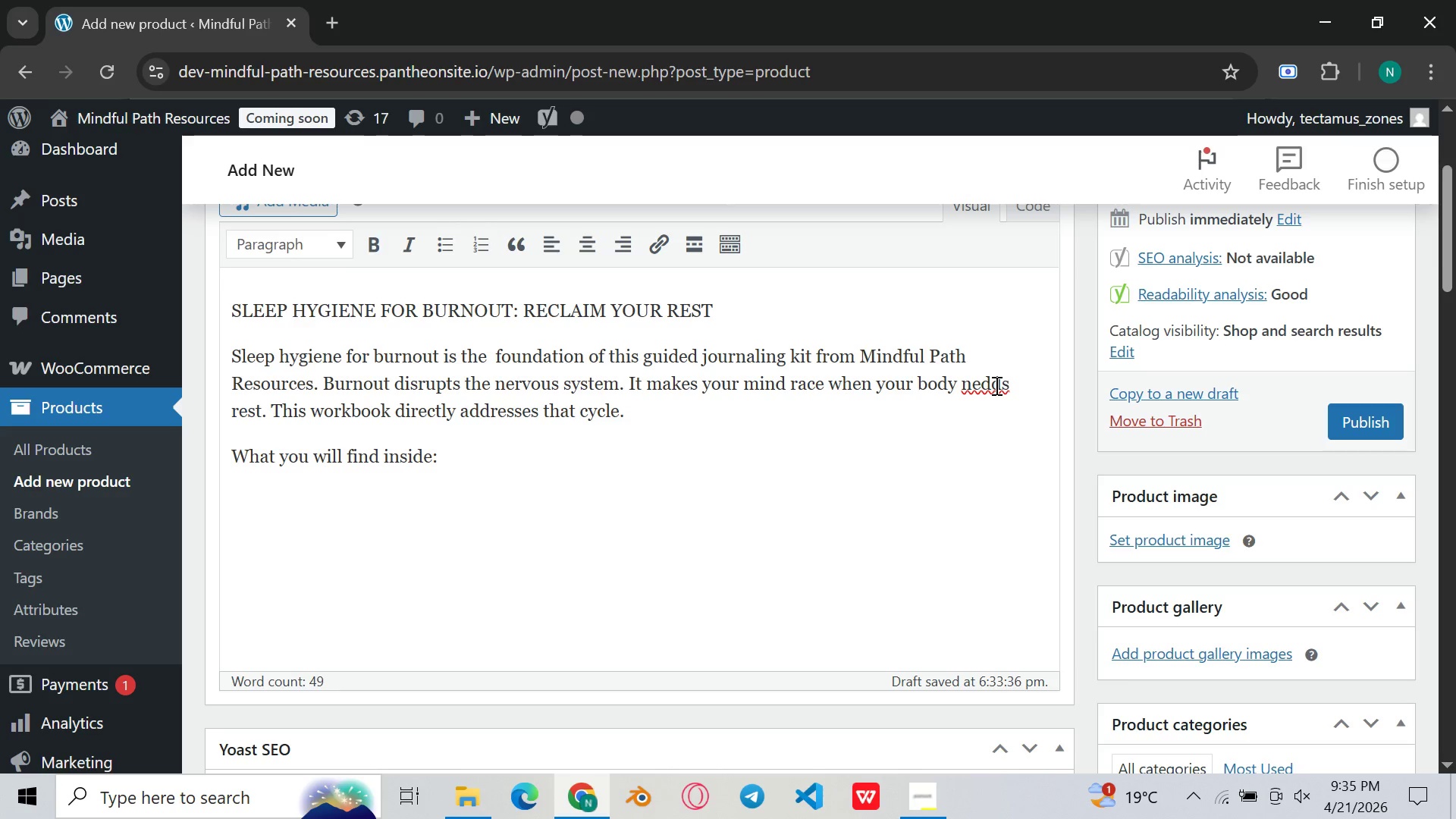 
key(Enter)
 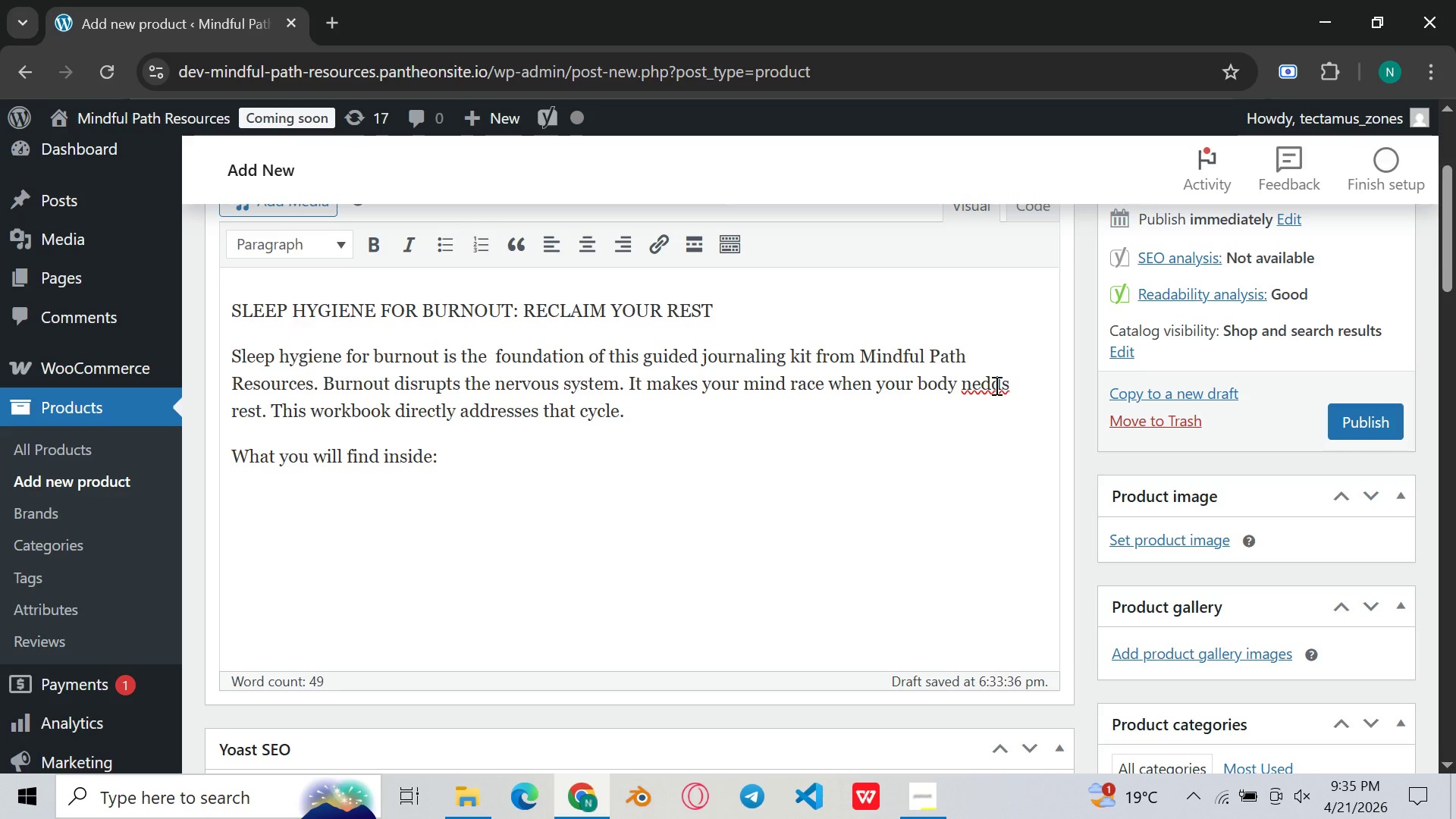 
left_click([363, 242])
 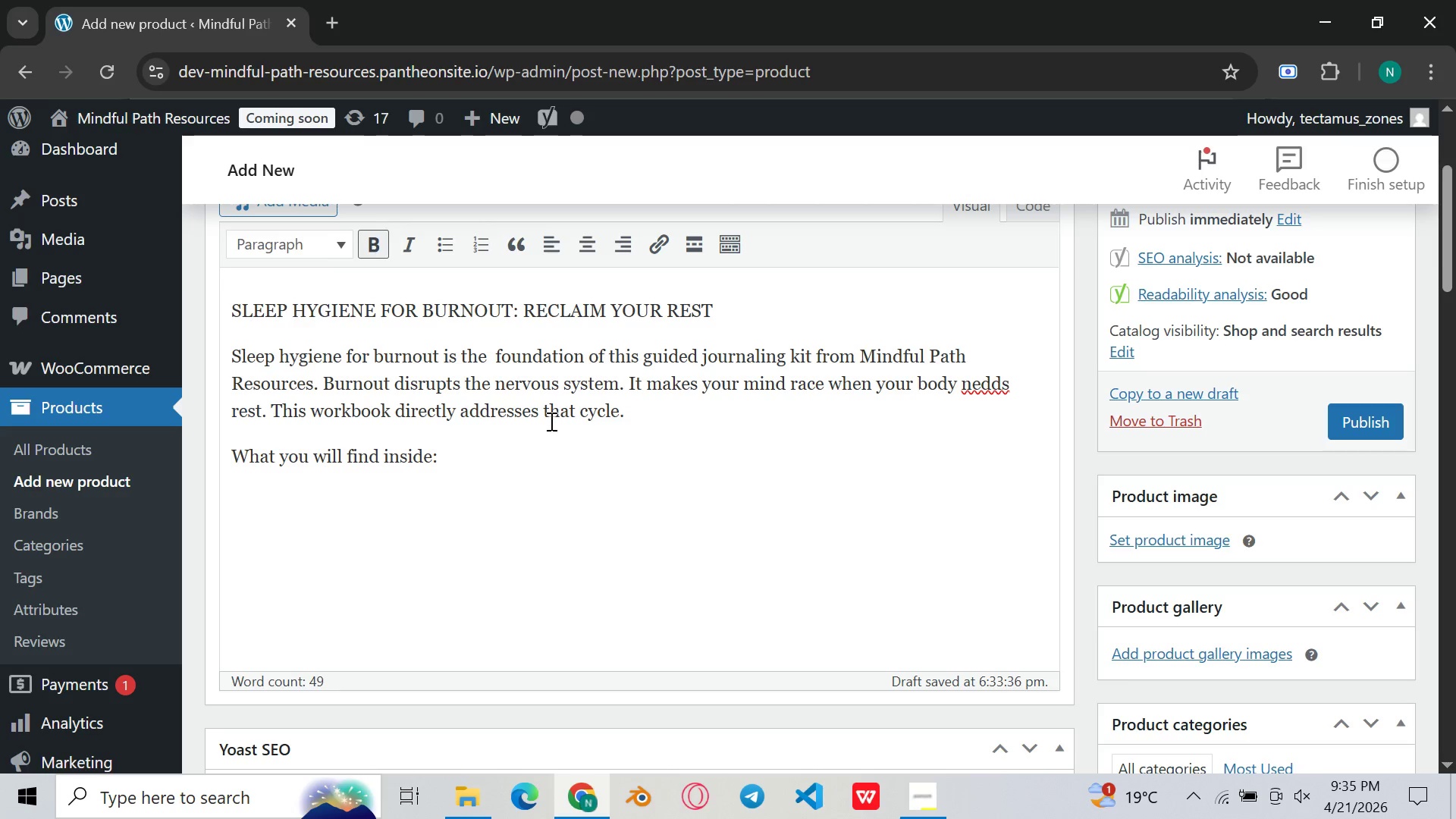 
type(A seven )
key(Backspace)
key(Backspace)
key(Backspace)
key(Backspace)
key(Backspace)
key(Backspace)
key(Backspace)
key(Backspace)
 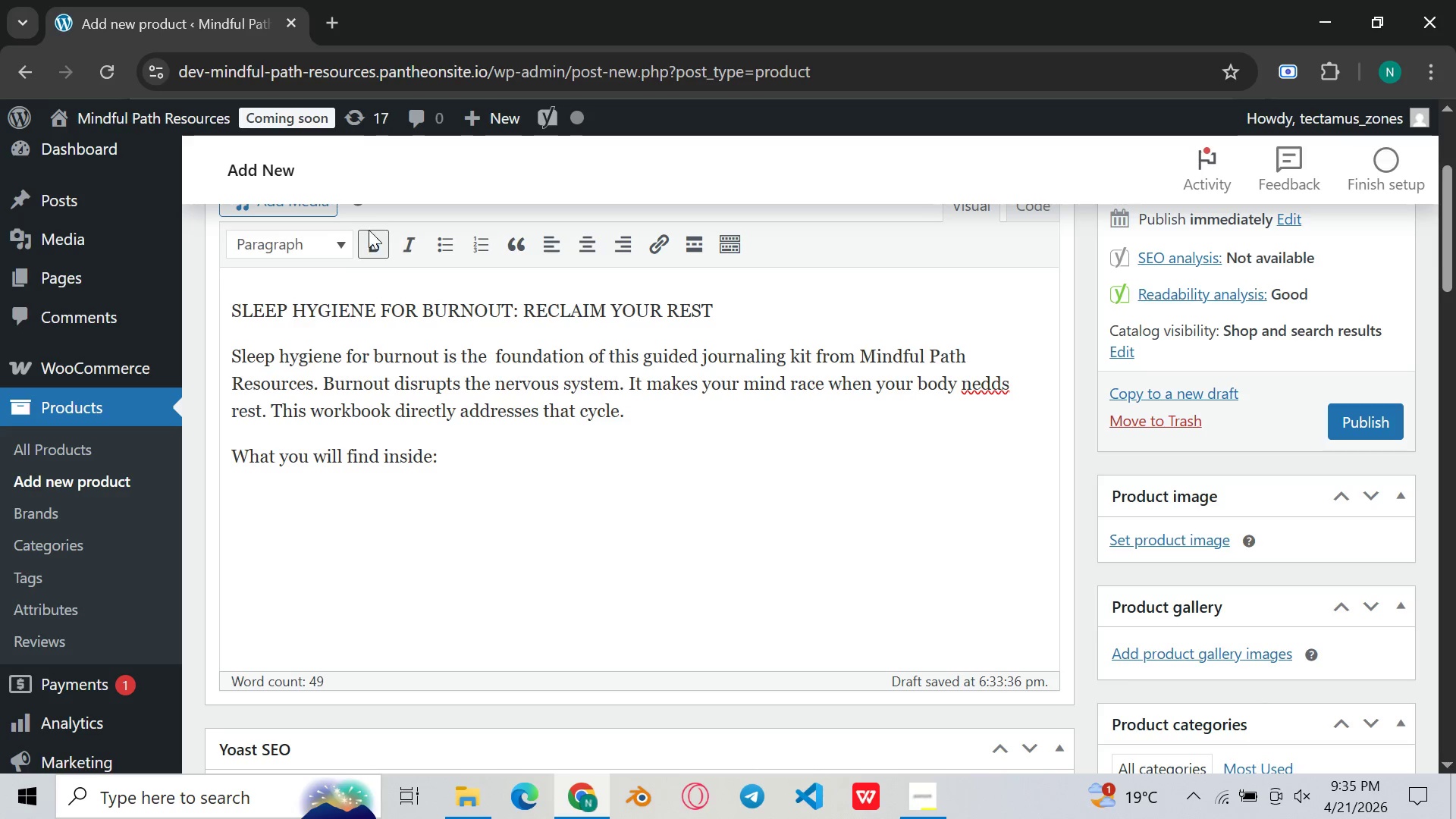 
left_click([359, 246])
 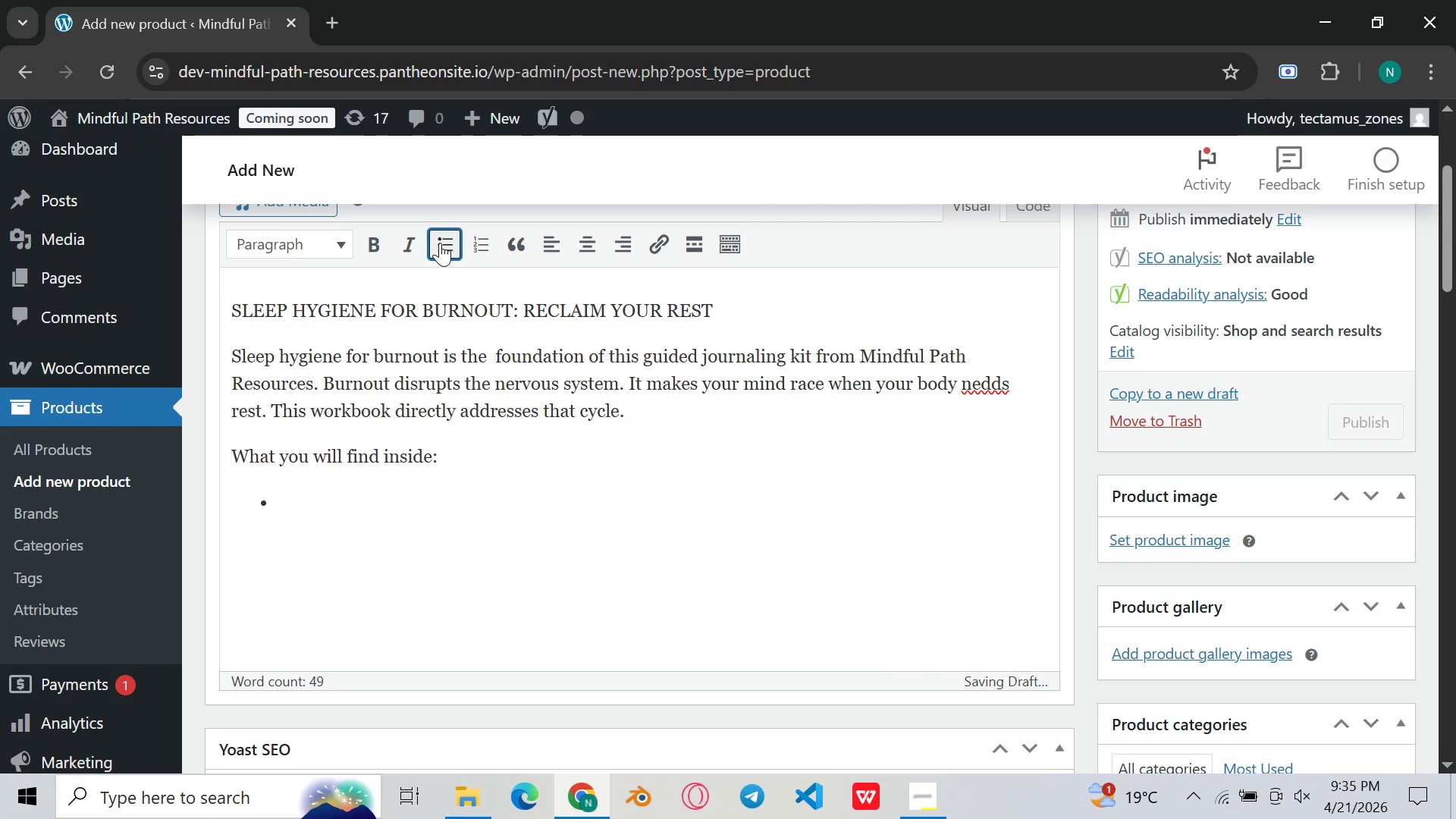 
type(A seven )
key(Backspace)
type(-day dleep)
key(Backspace)
key(Backspace)
key(Backspace)
key(Backspace)
key(Backspace)
type(sleep dicy)
 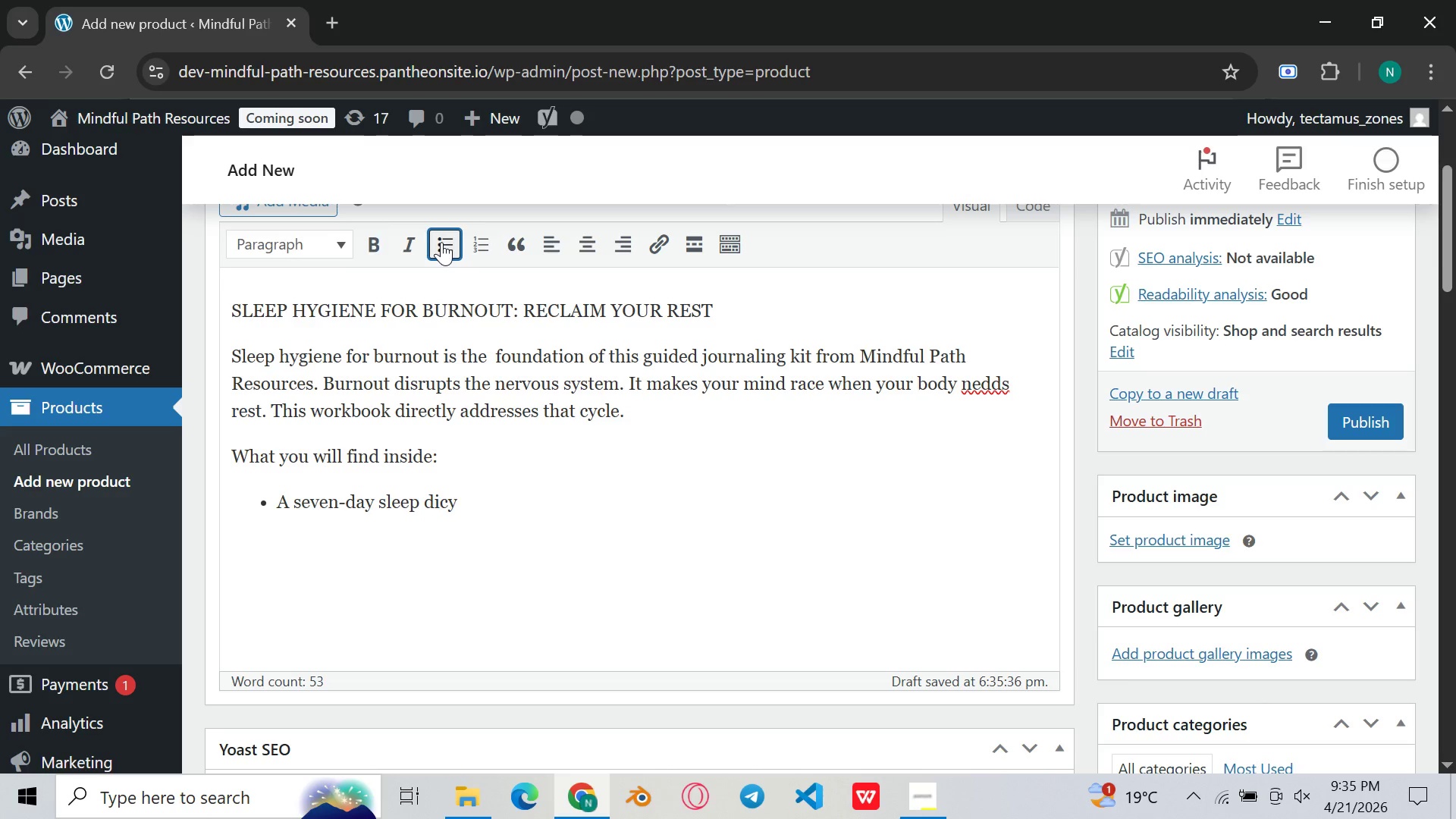 
key(Backspace)
key(Backspace)
type(ary with t)
key(Backspace)
type(structured evening prompts[PageDown])
 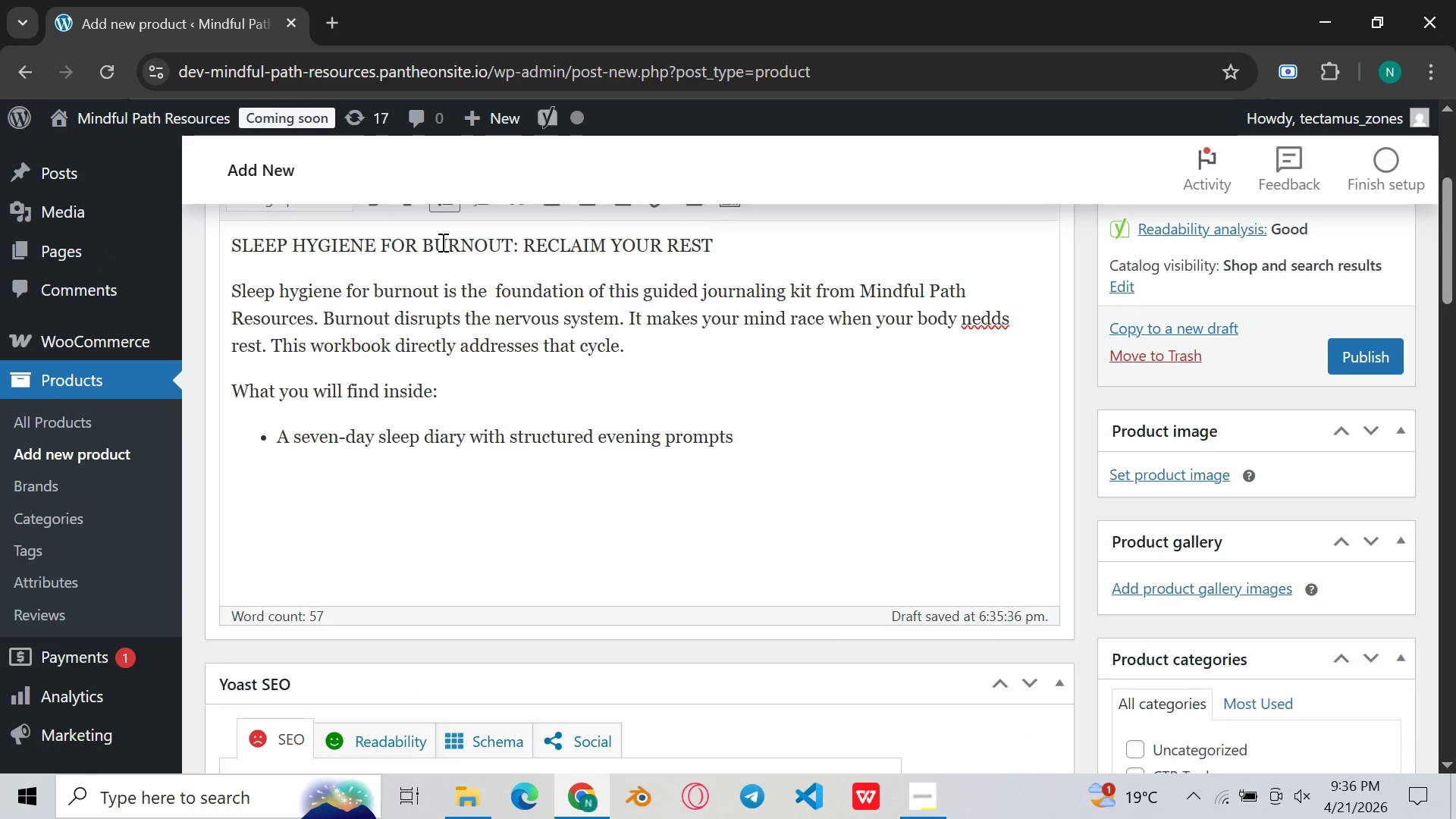 
key(Enter)
 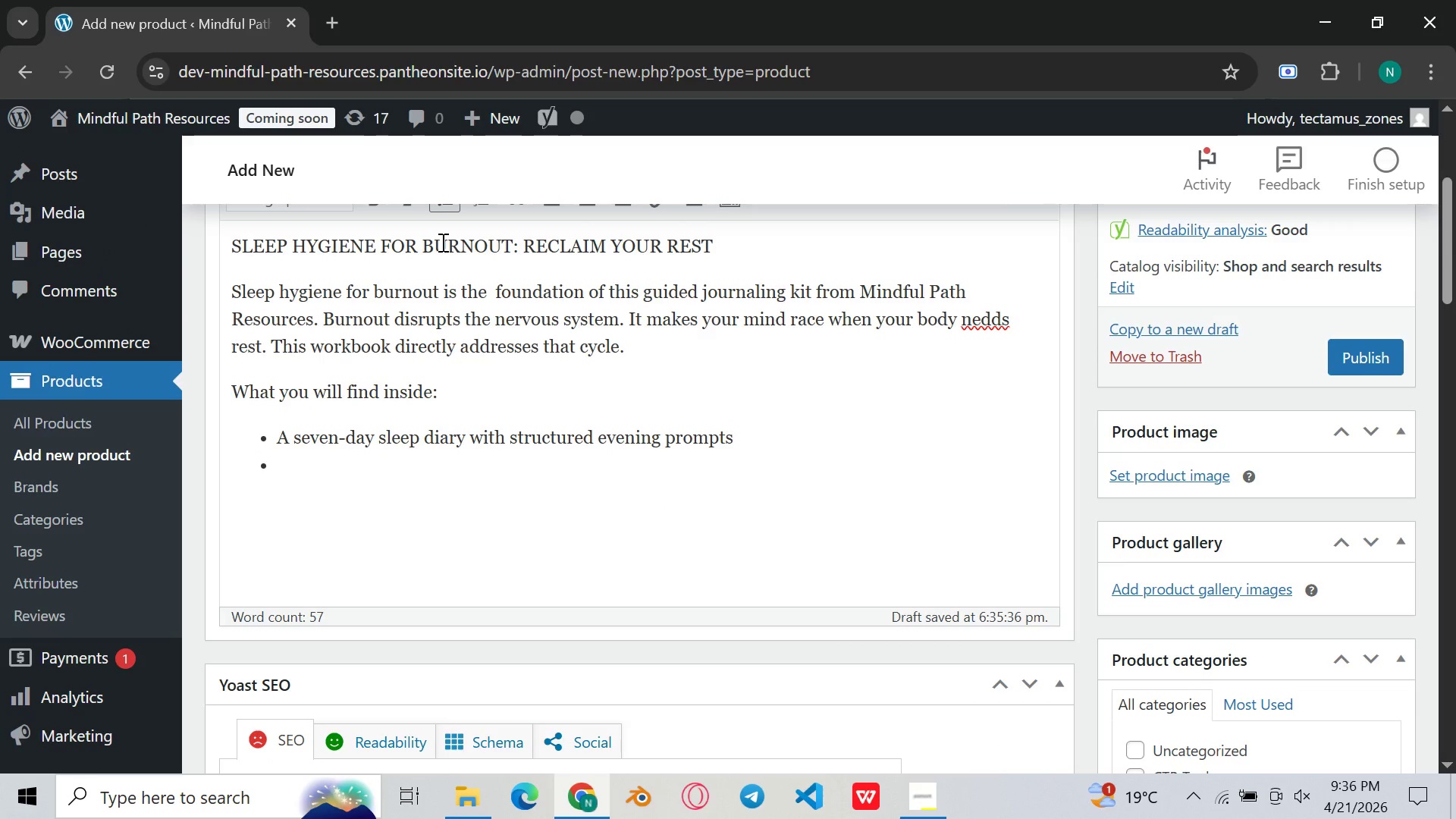 
wait(5.3)
 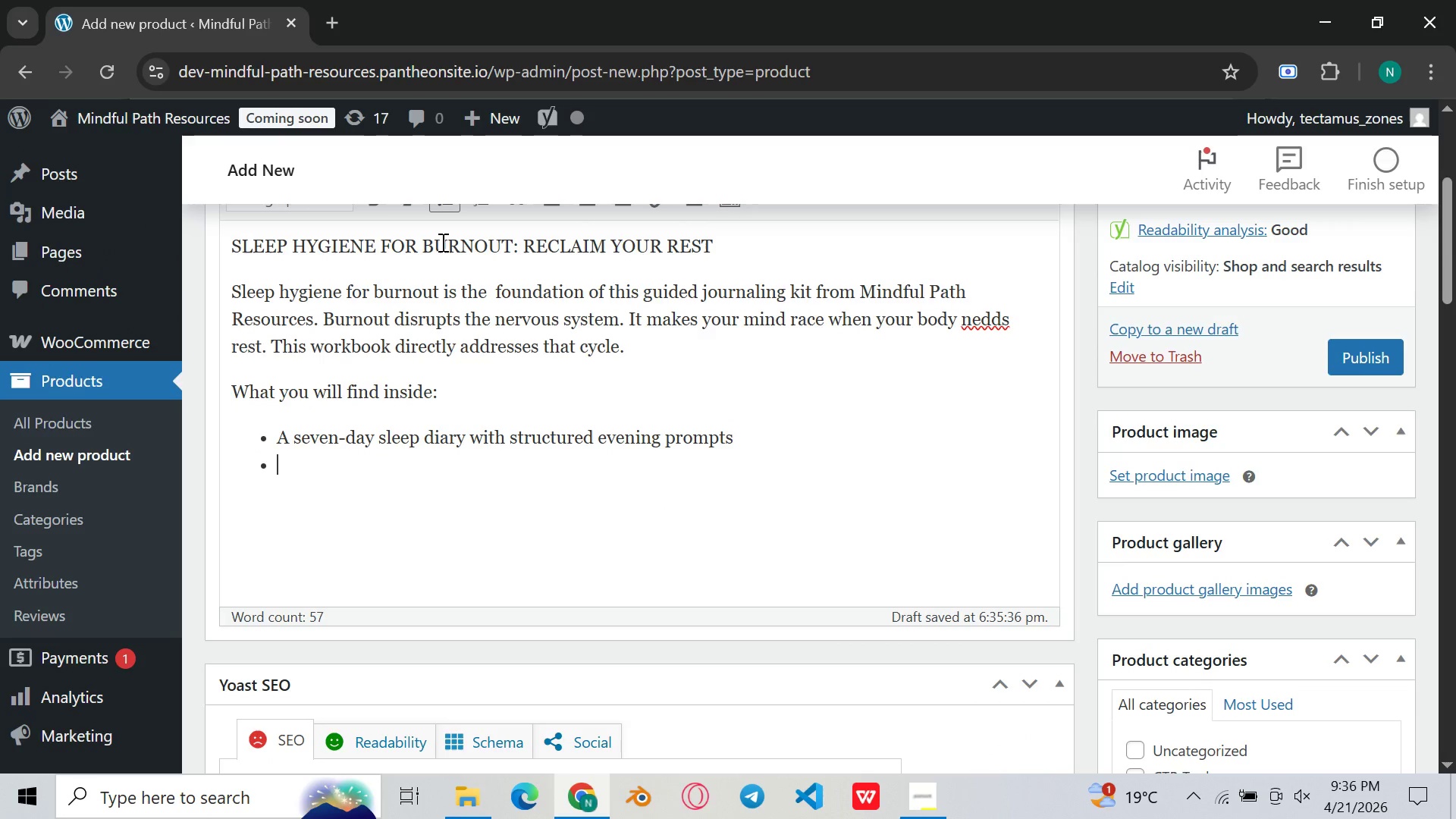 
type(A co)
 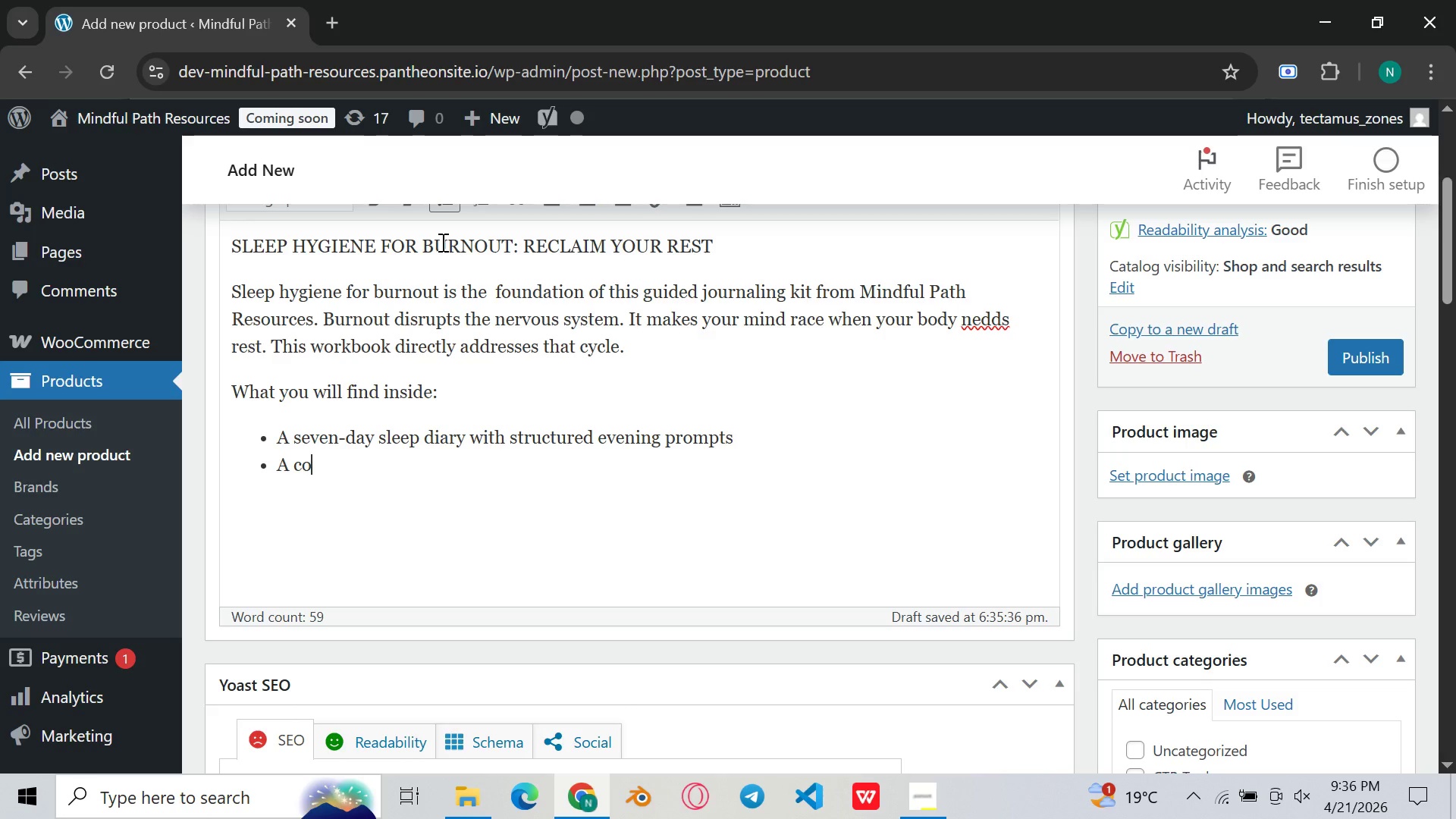 
key(Home)
 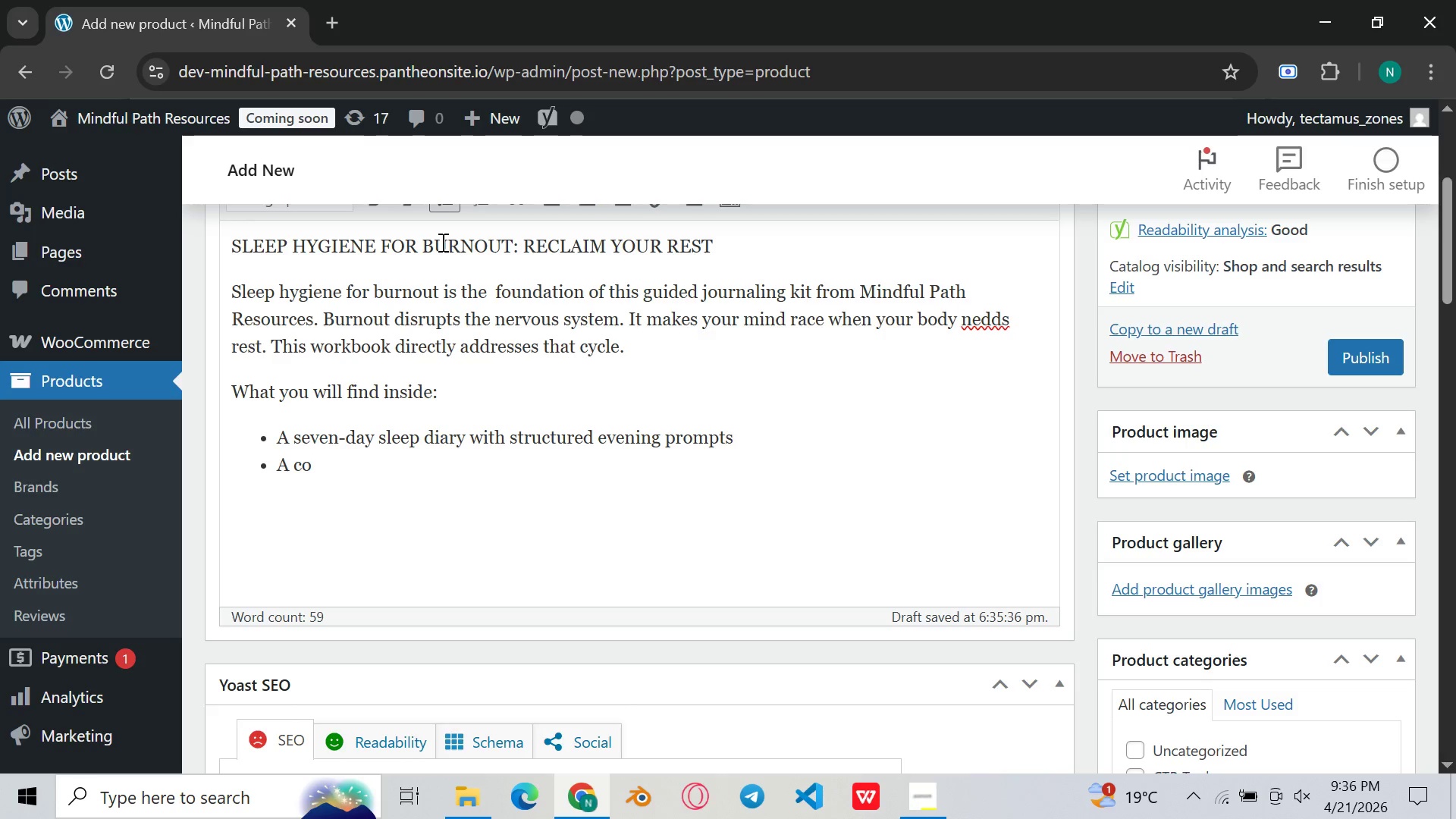 
key(ArrowRight)
 